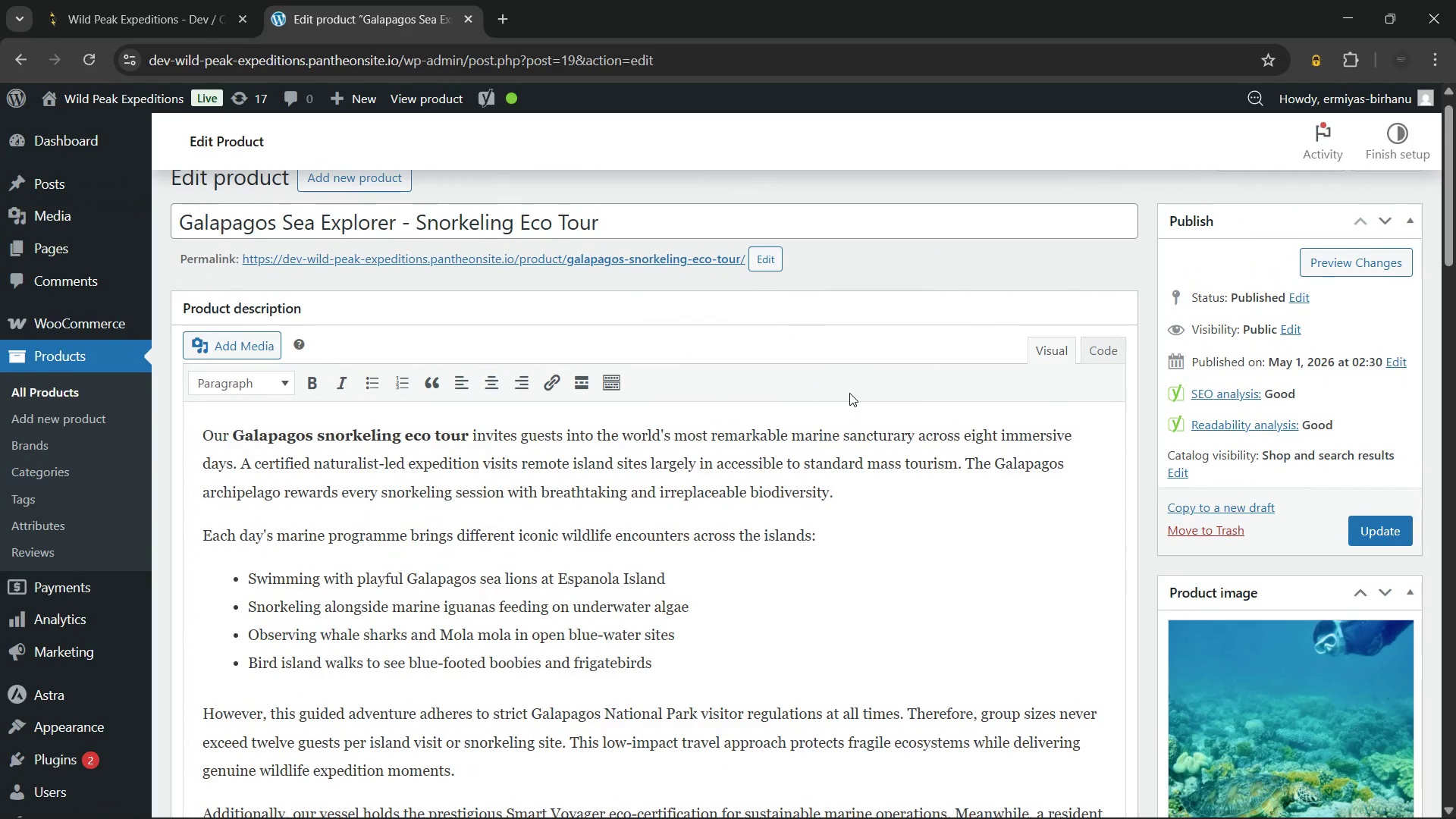 
scroll: coordinate [619, 325], scroll_direction: down, amount: 3.0
 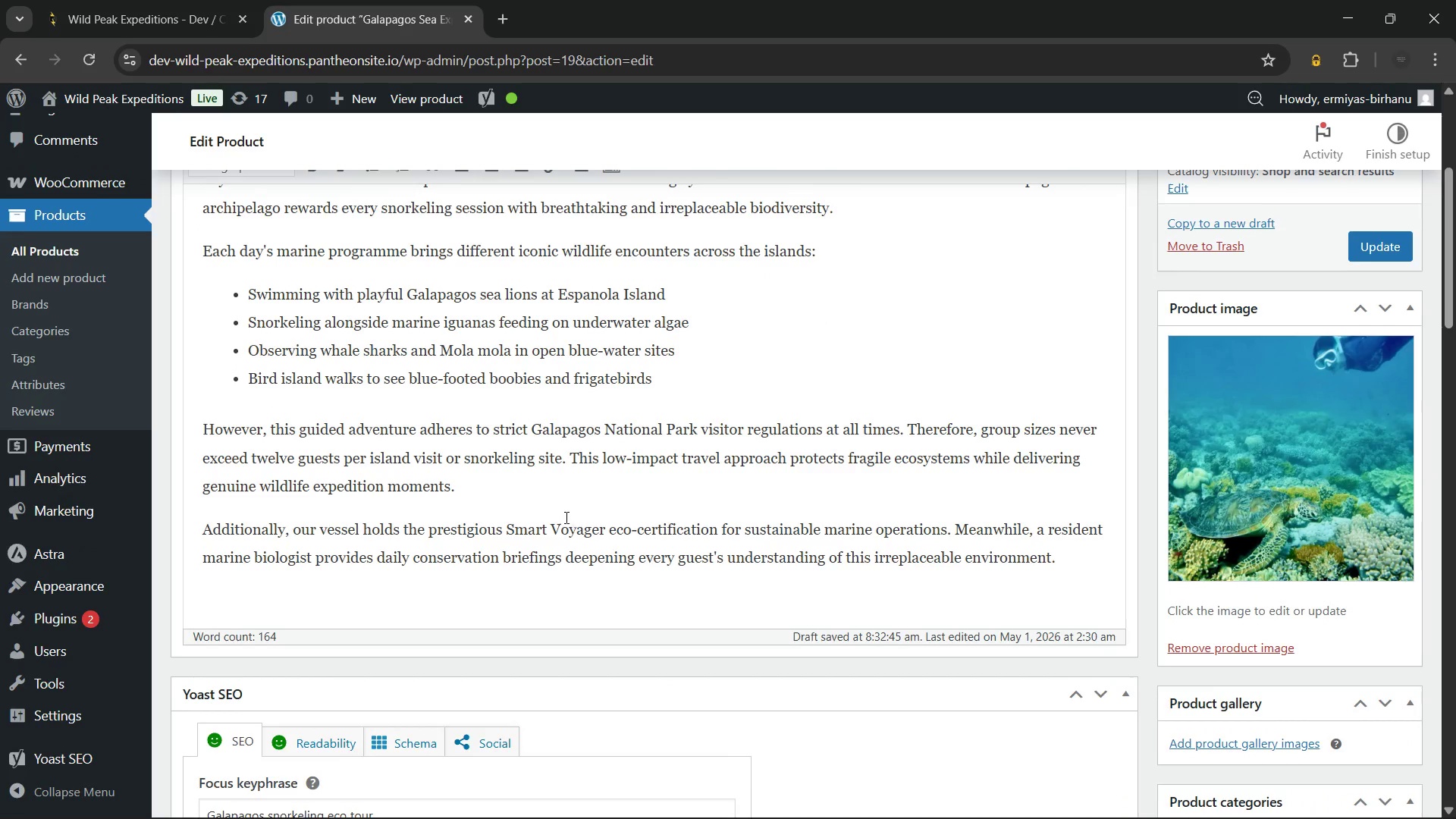 
scroll: coordinate [565, 517], scroll_direction: up, amount: 3.0
 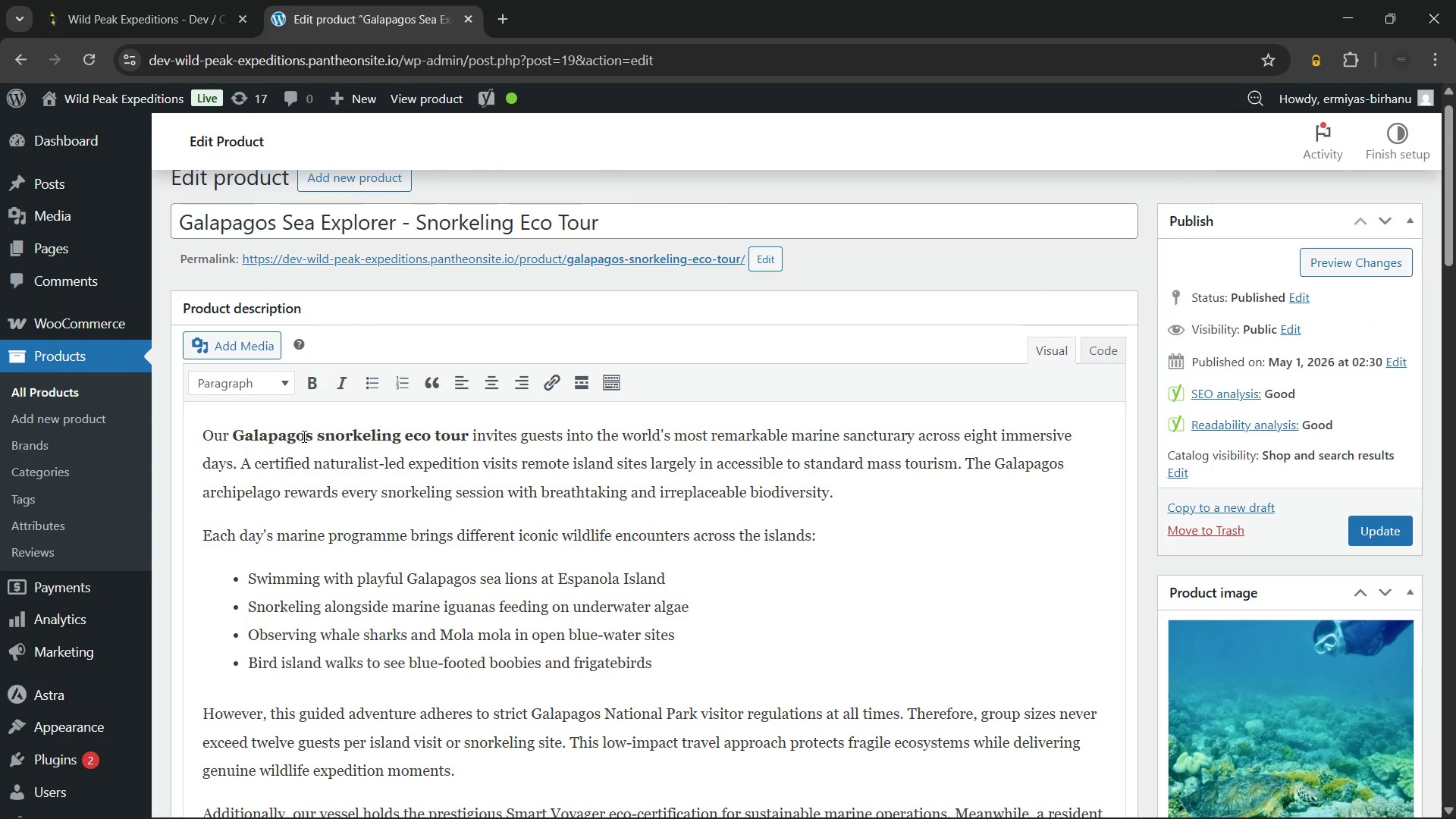 
scroll: coordinate [789, 372], scroll_direction: down, amount: 11.0
 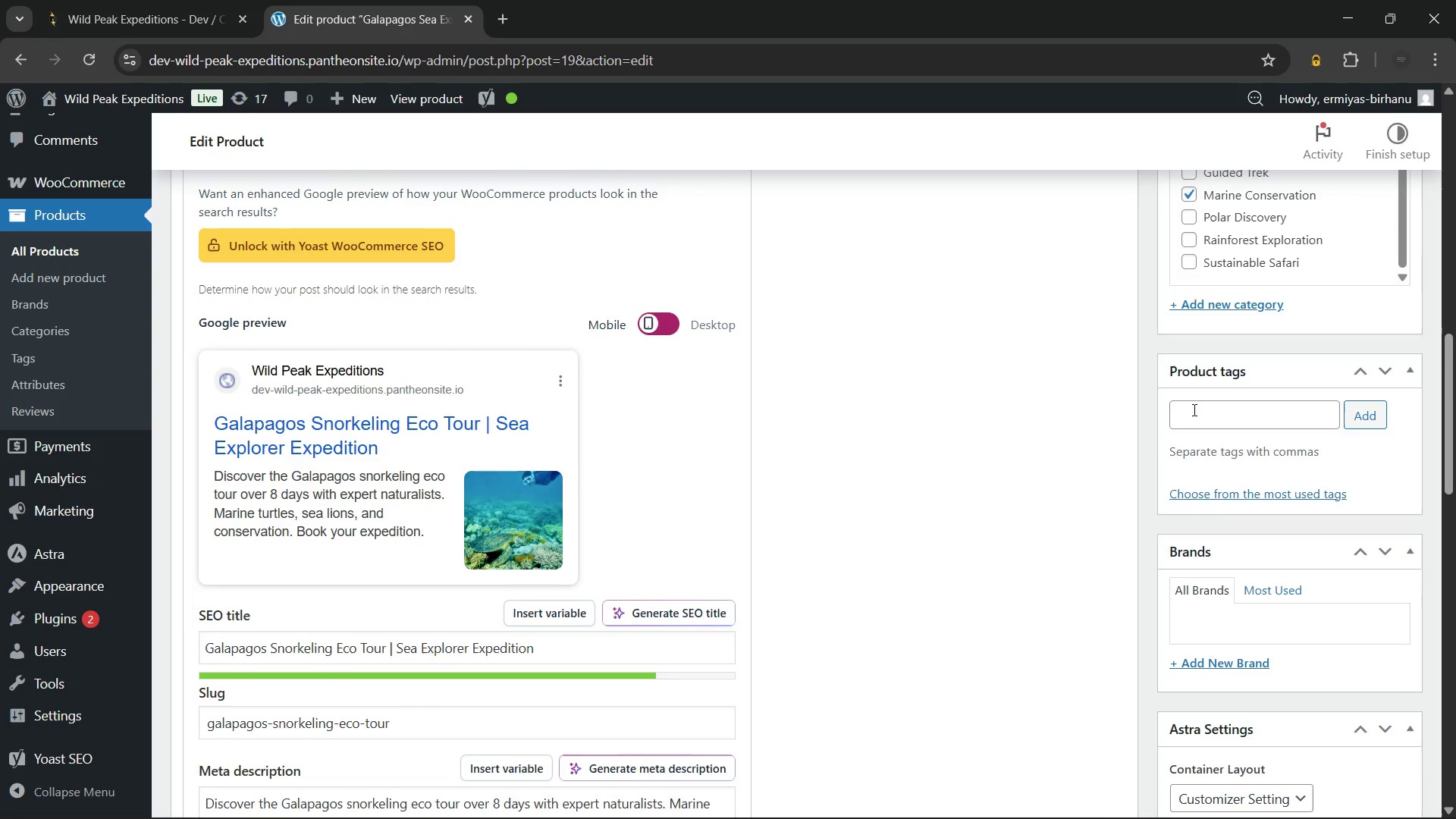 
double_click([1193, 411])
 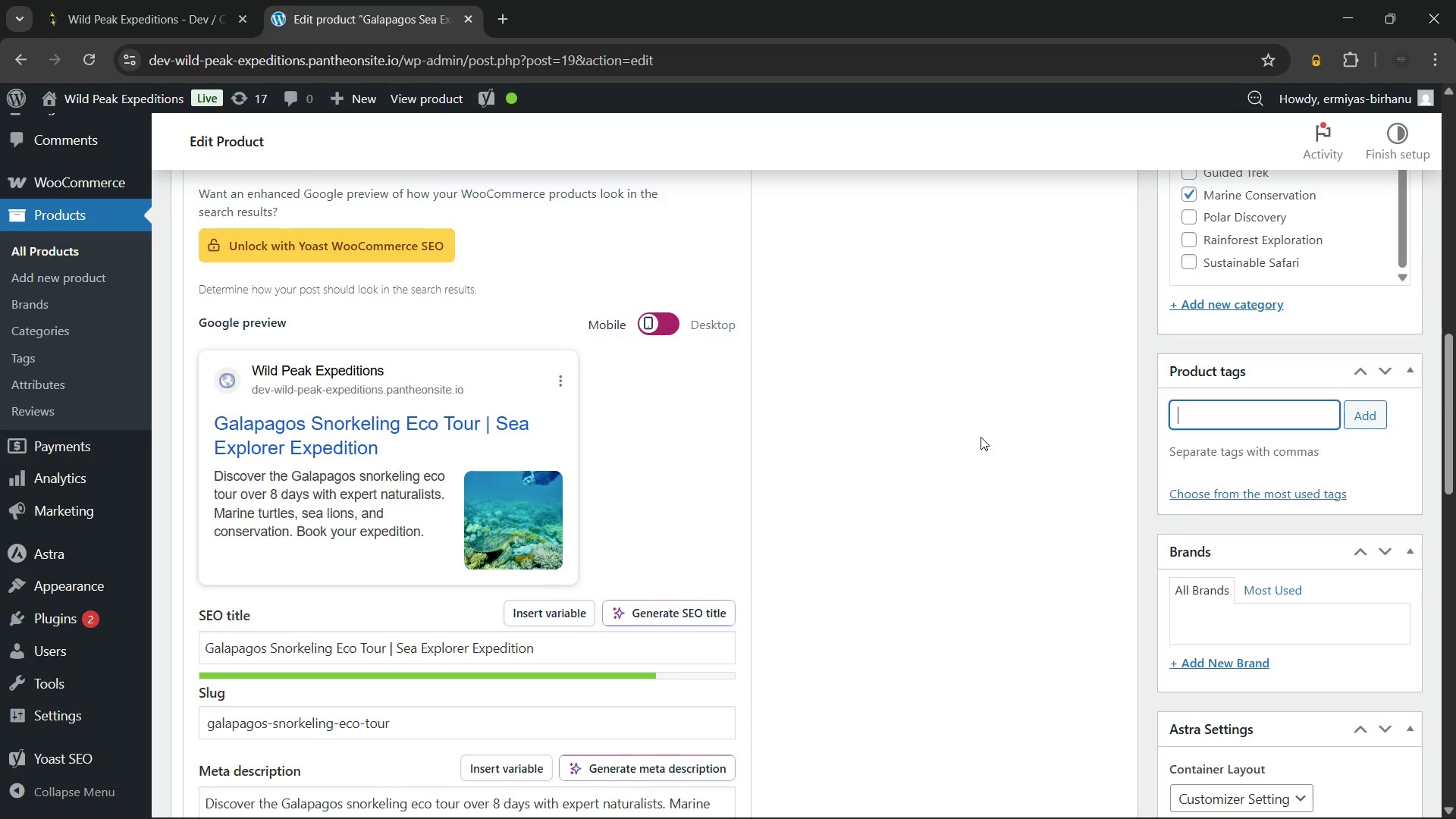 
type(gal)
 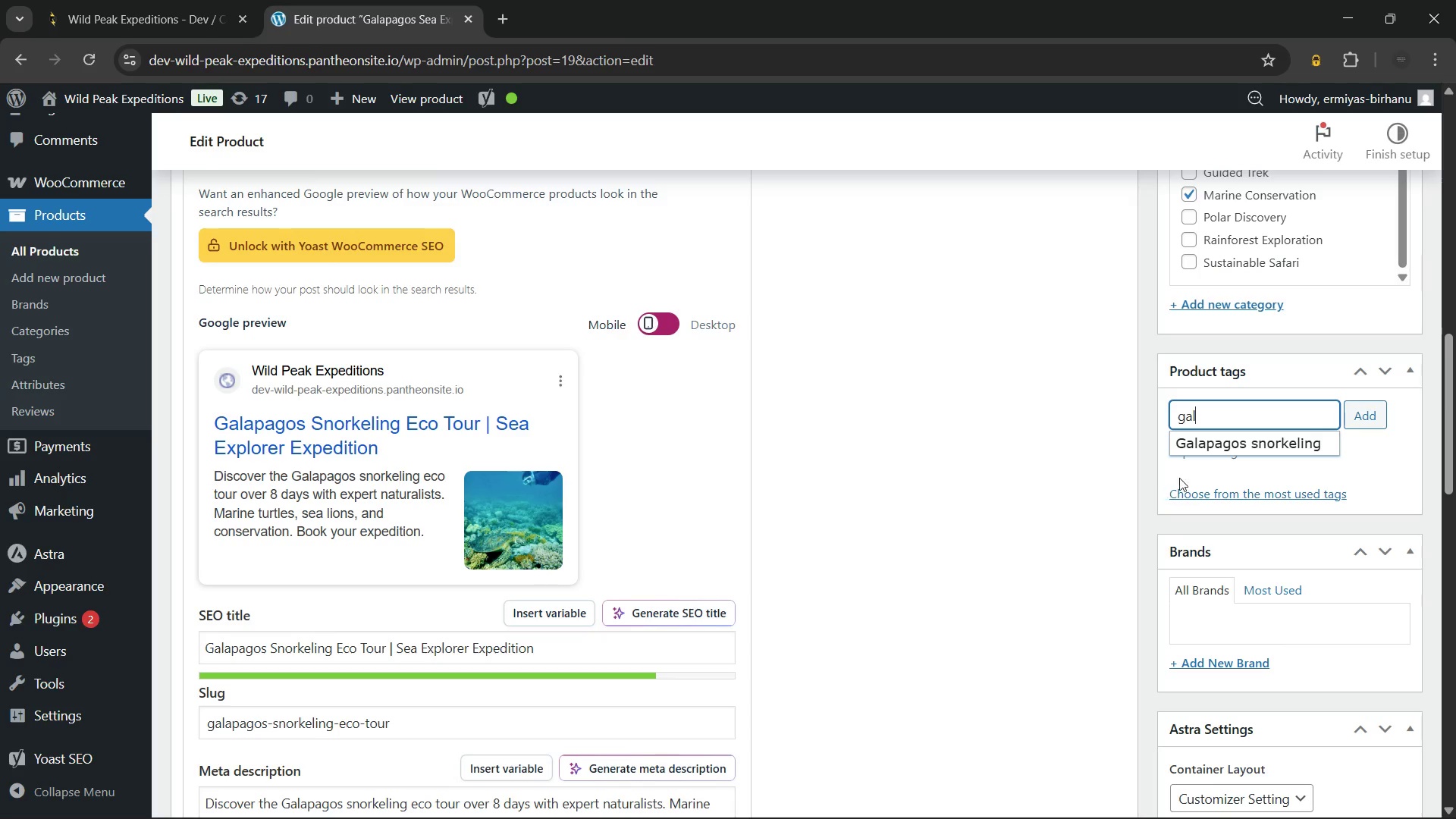 
left_click([1219, 437])
 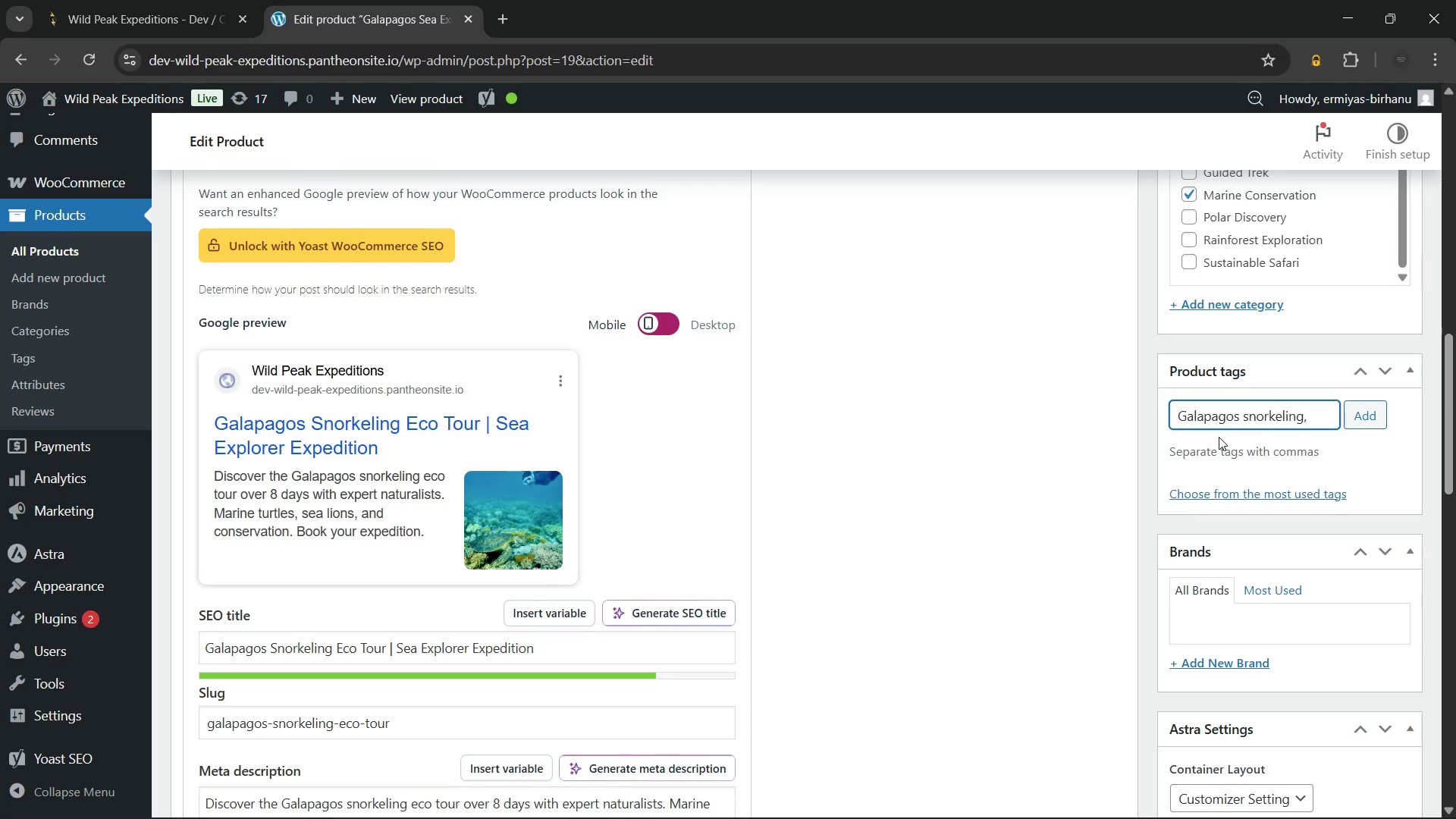 
wait(6.31)
 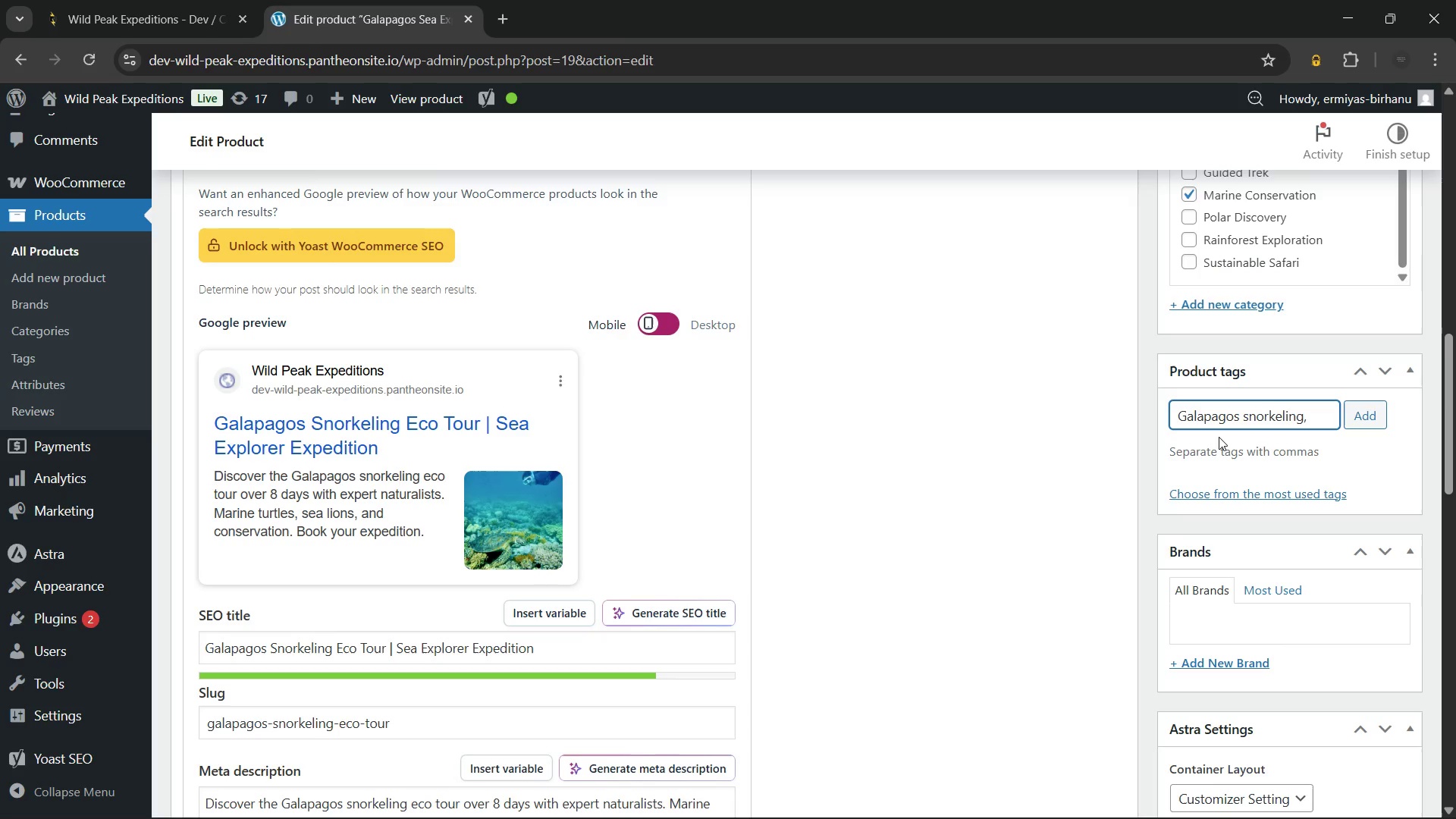 
type(mar)
 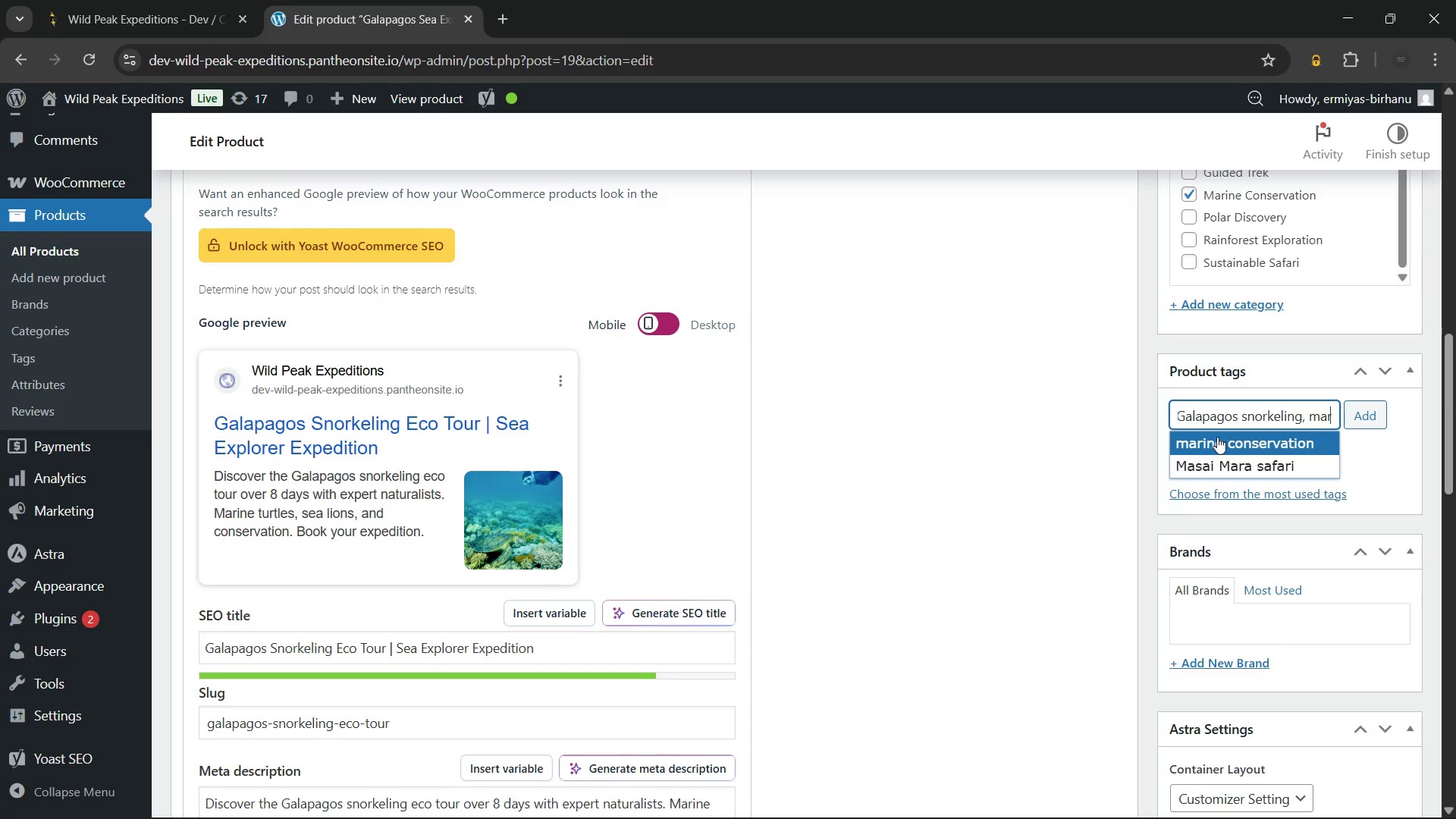 
left_click([1217, 437])
 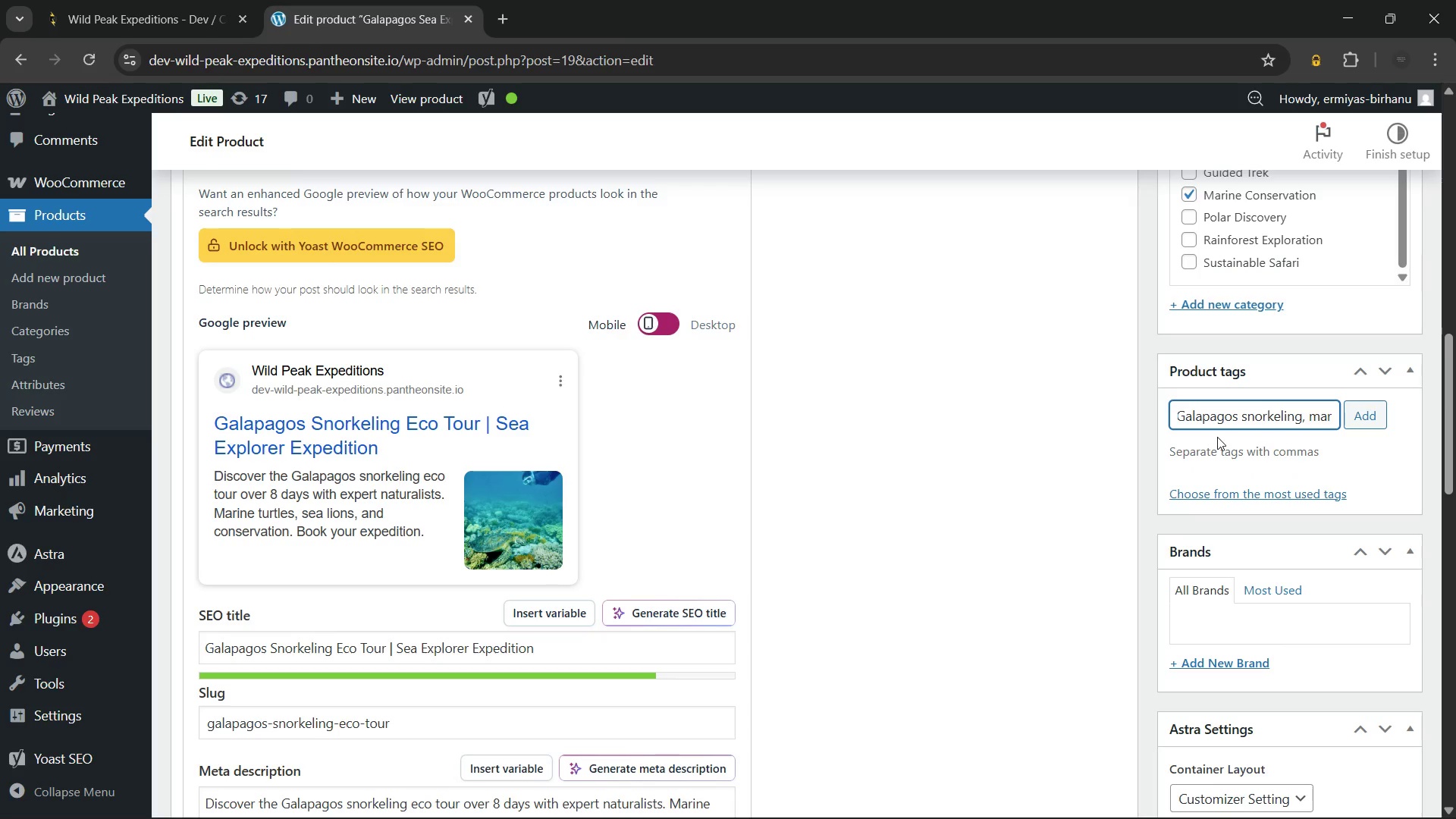 
wait(7.86)
 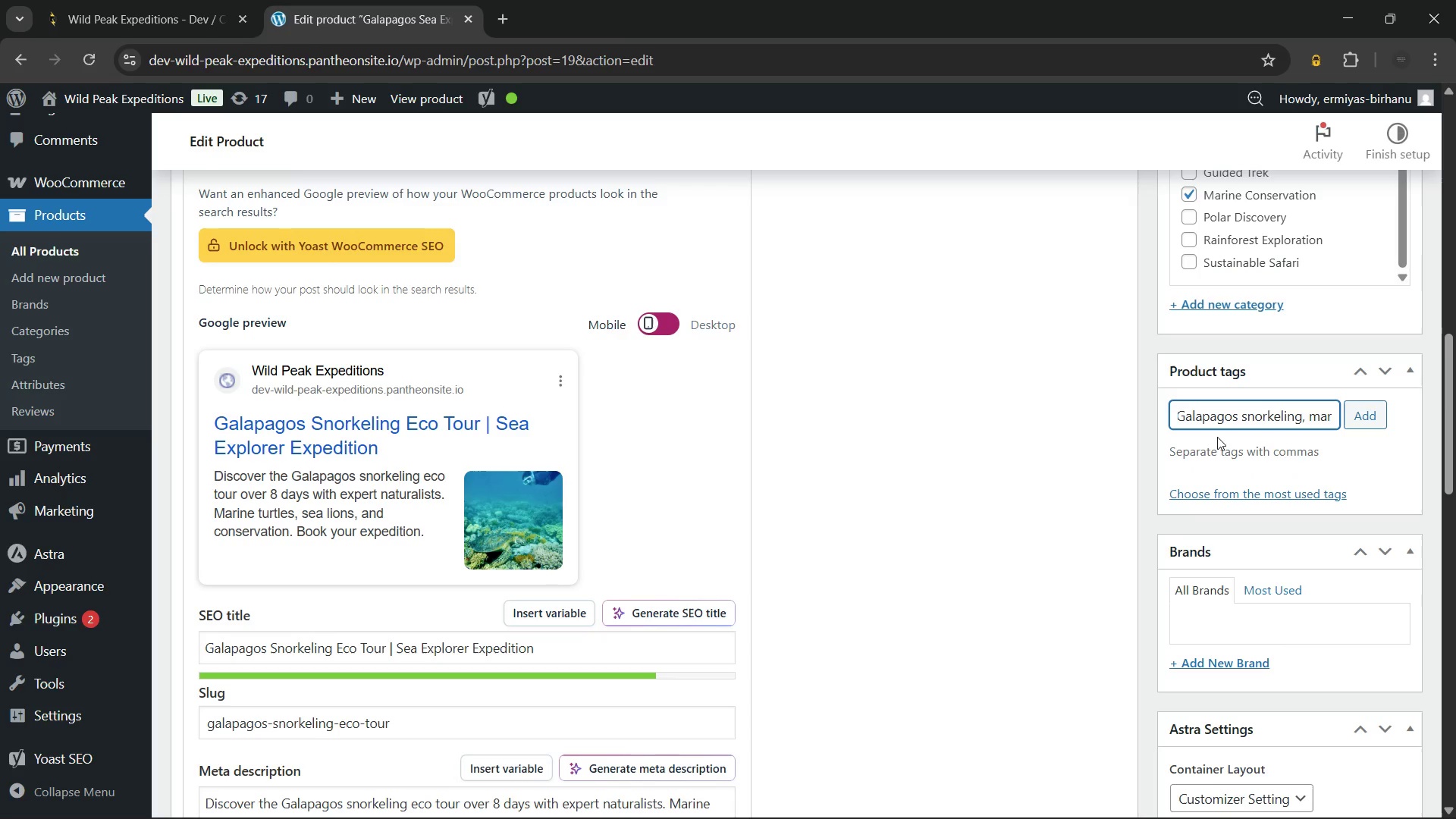 
type(eco)
 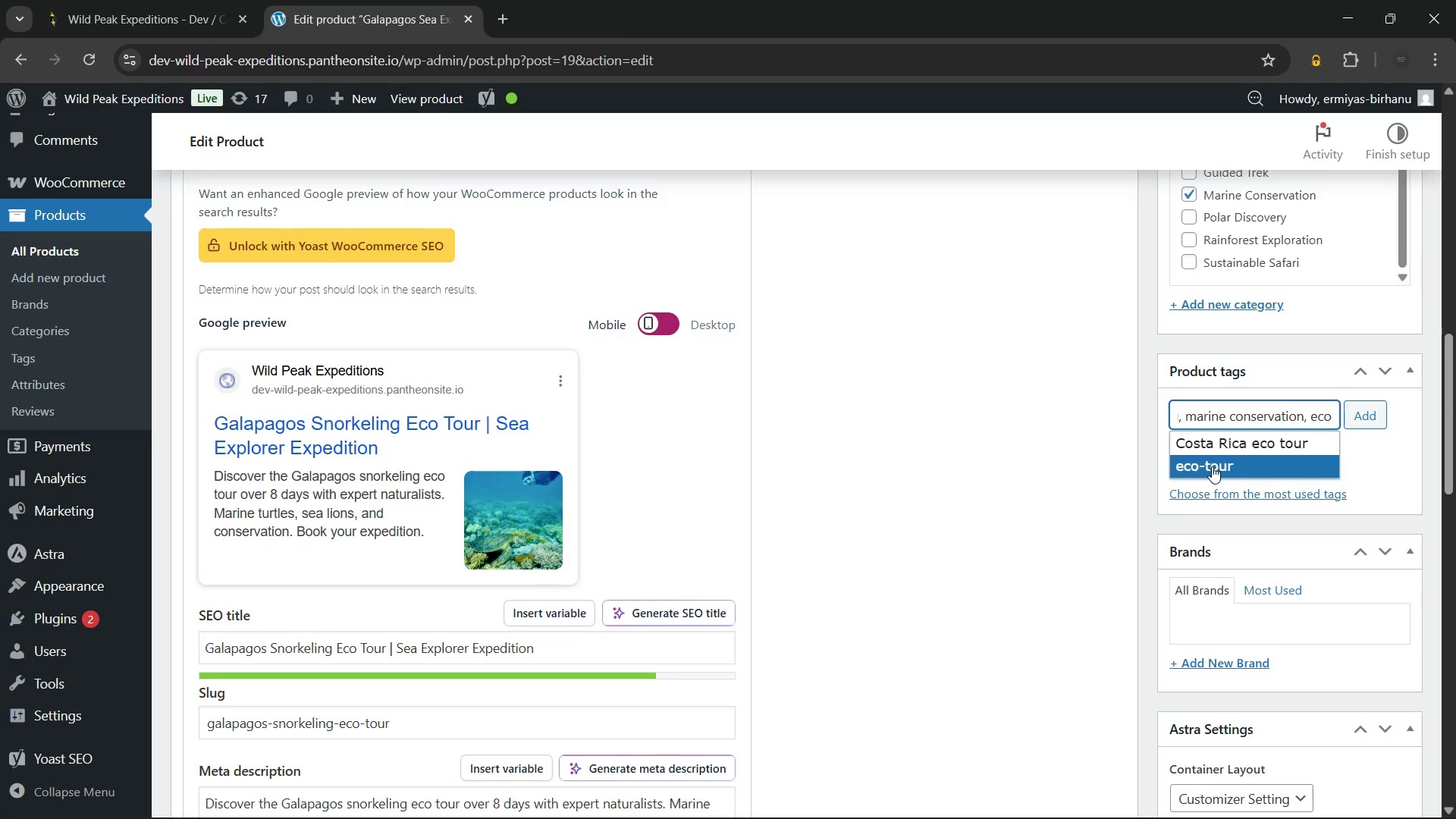 
left_click([1212, 466])
 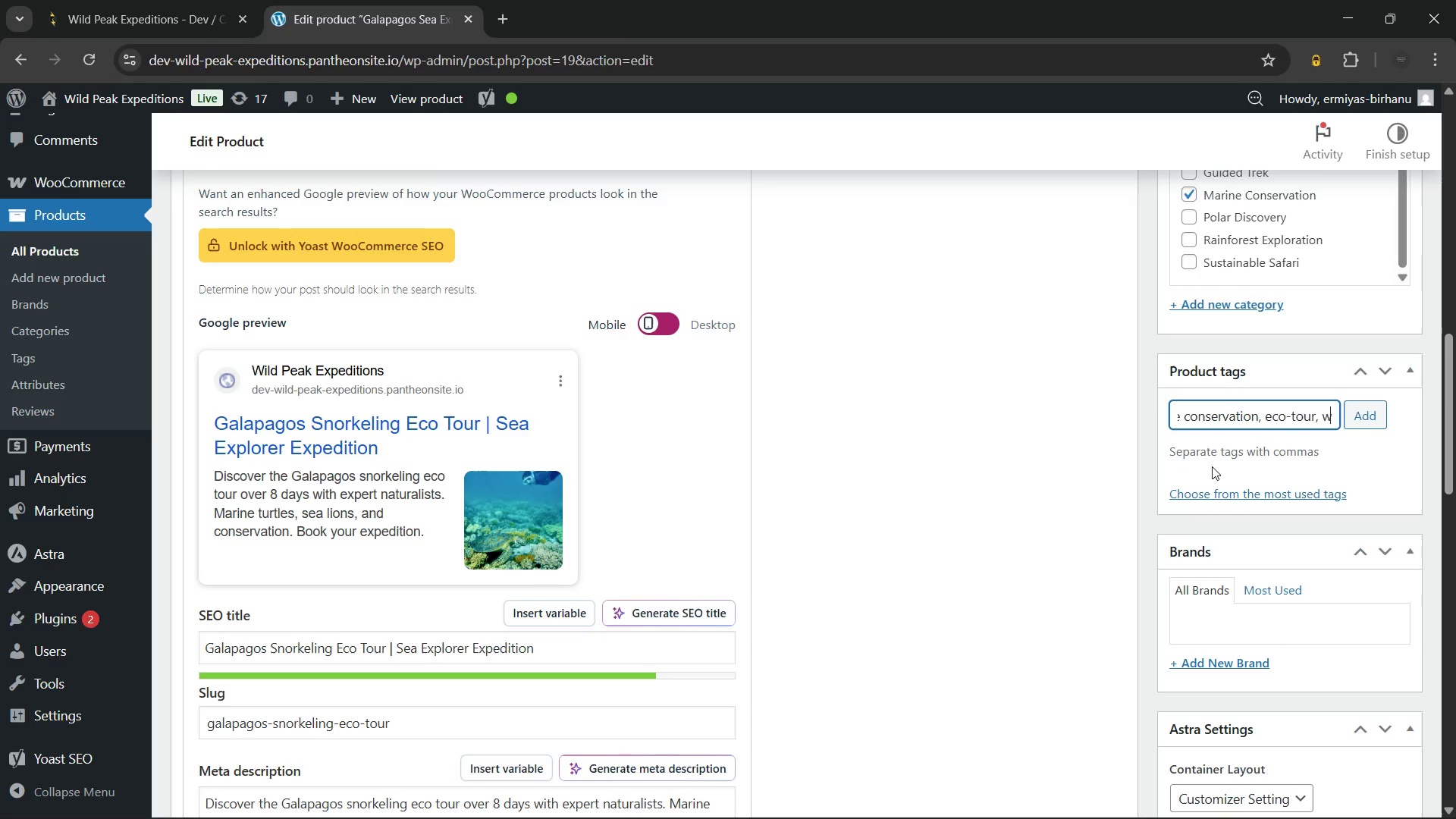 
type(wi)
 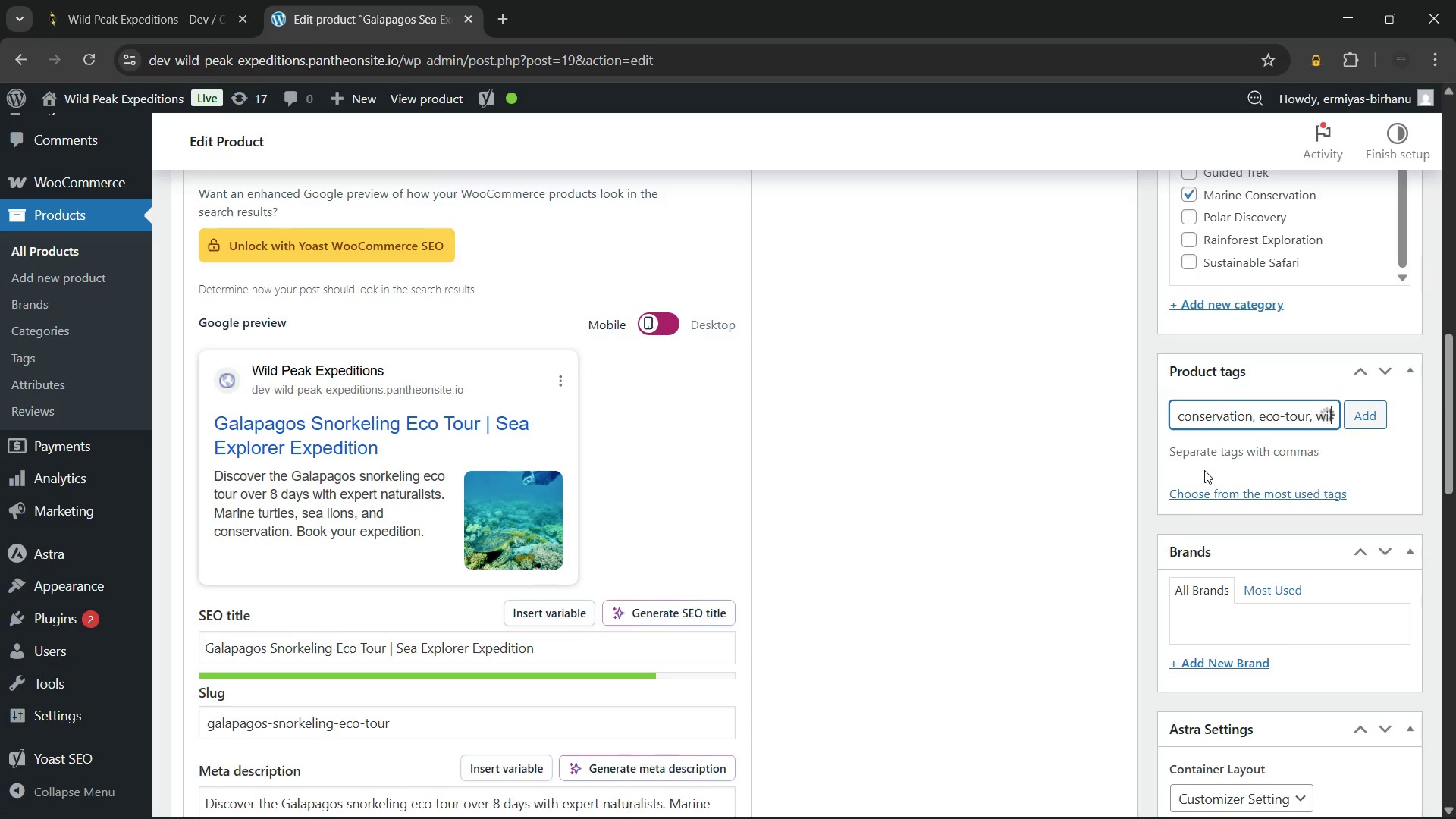 
type(ld)
 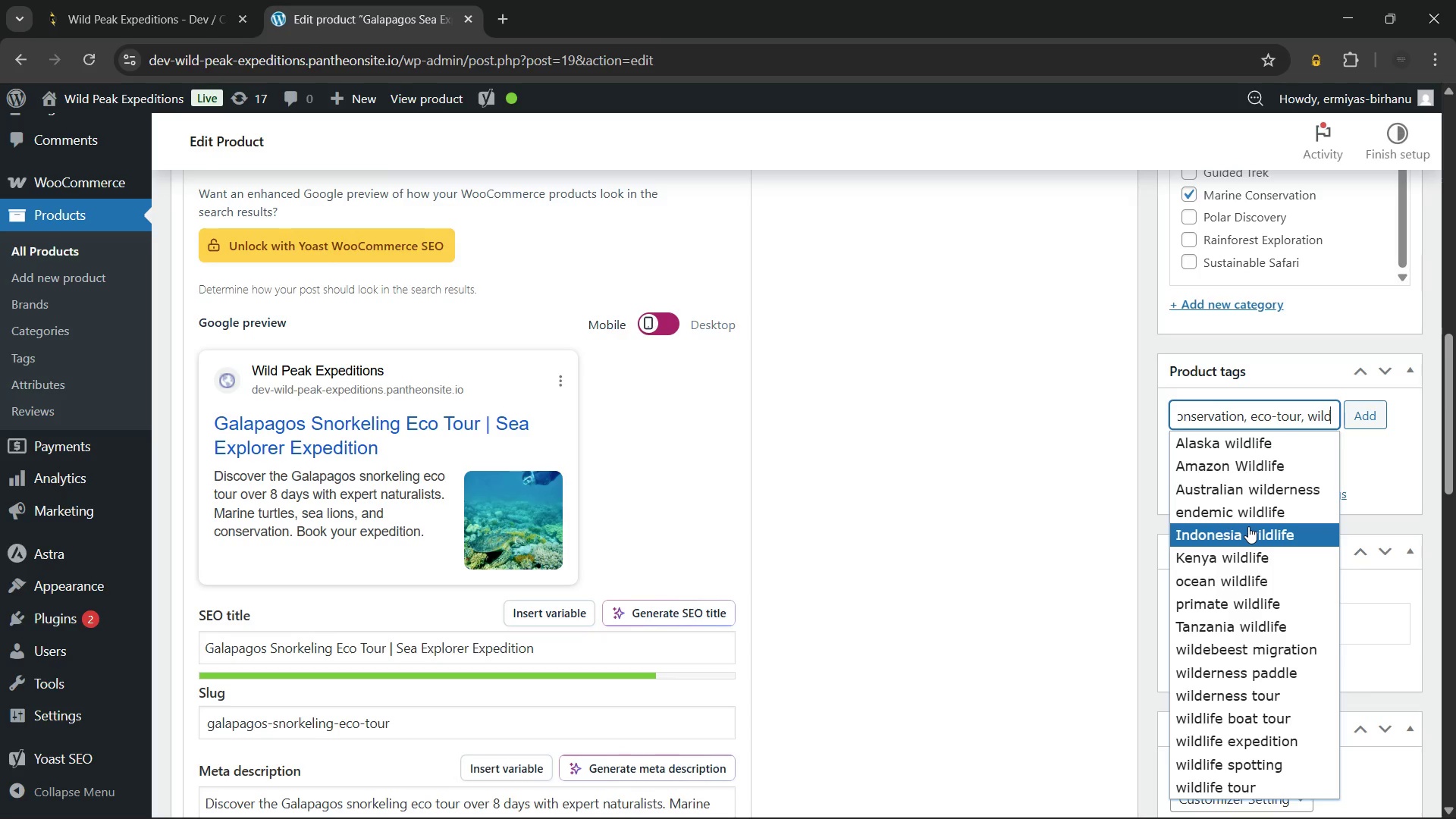 
type(lif)
 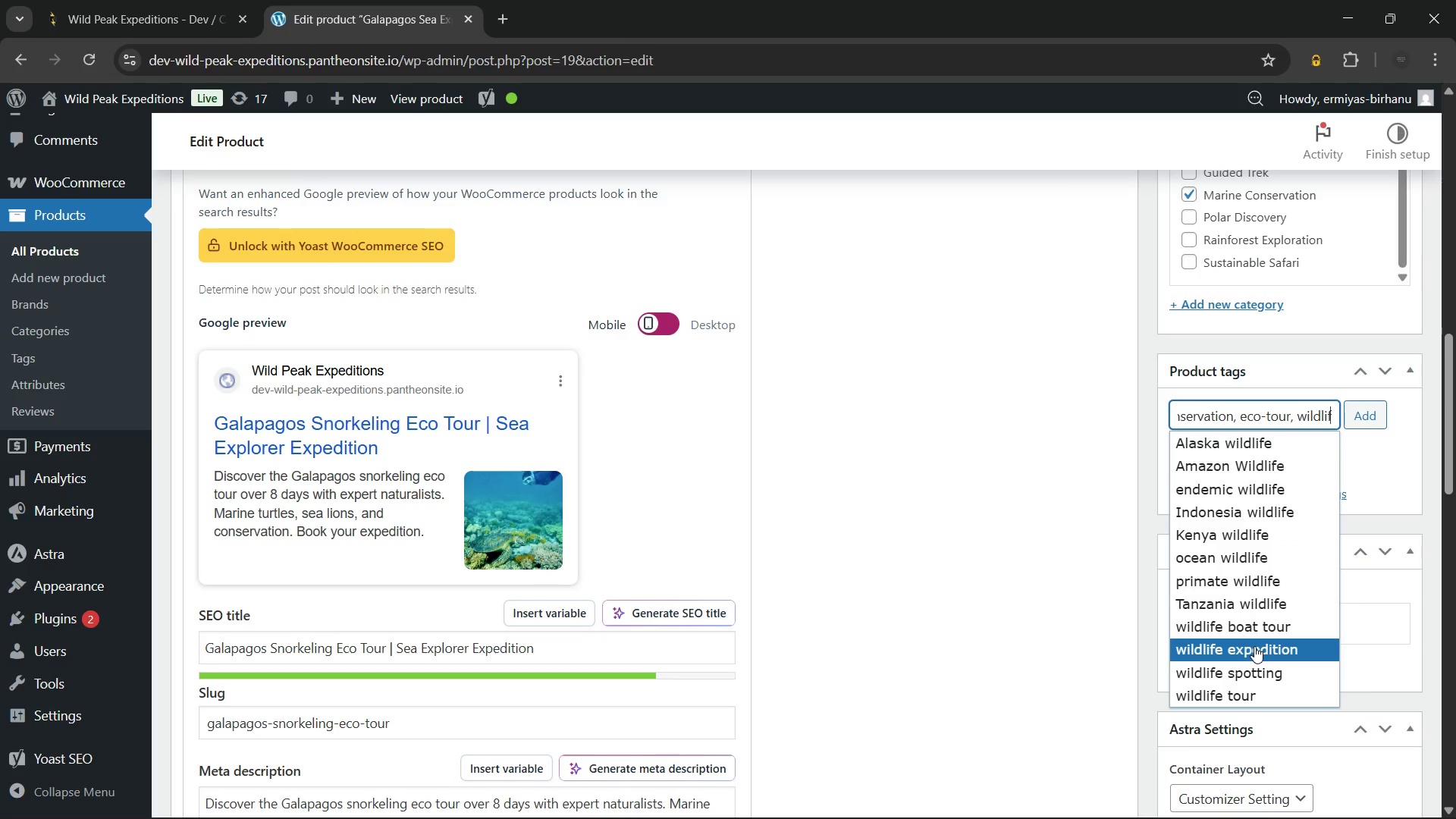 
left_click([1254, 646])
 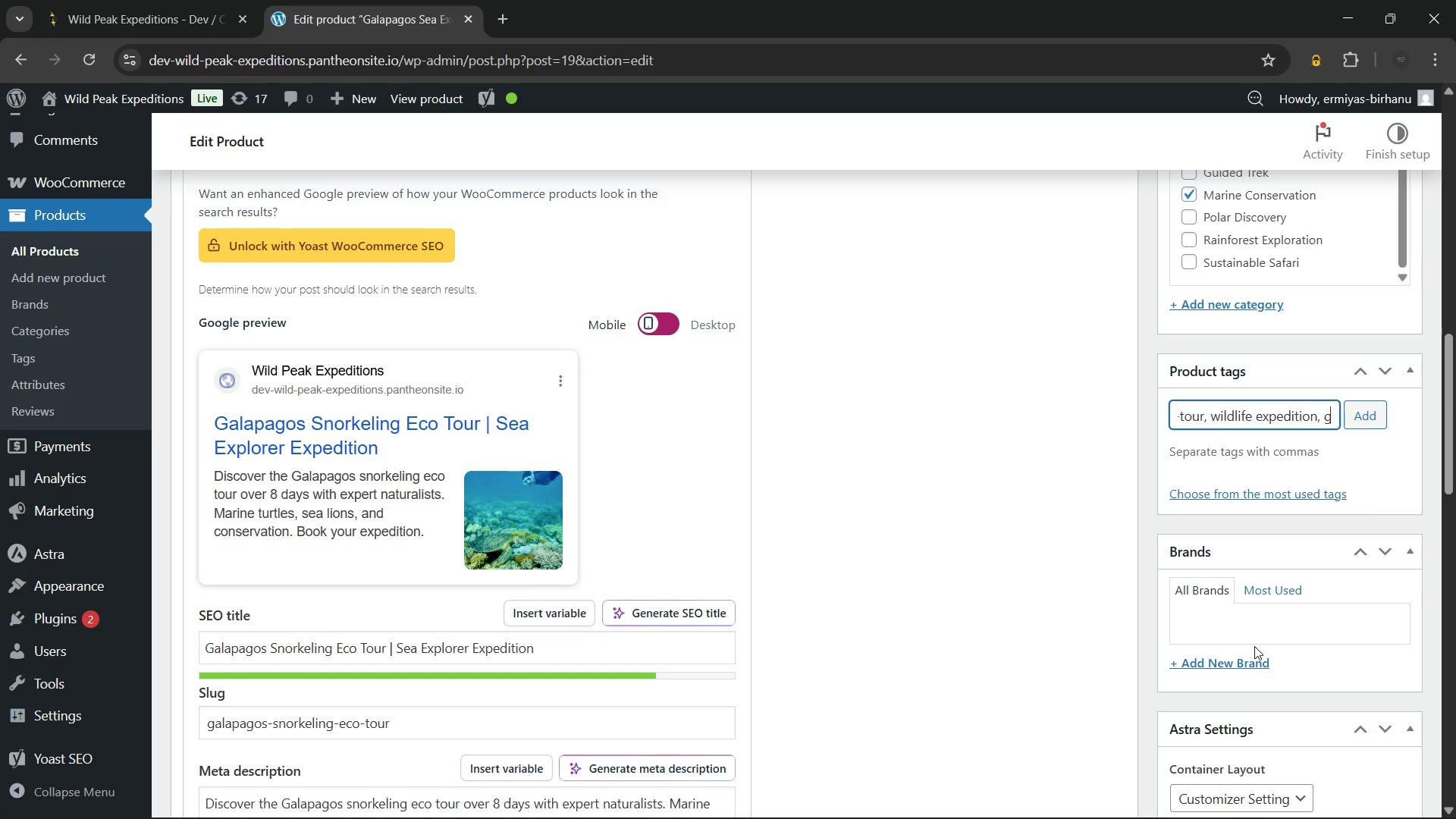 
type(gi)
key(Backspace)
type(ui)
 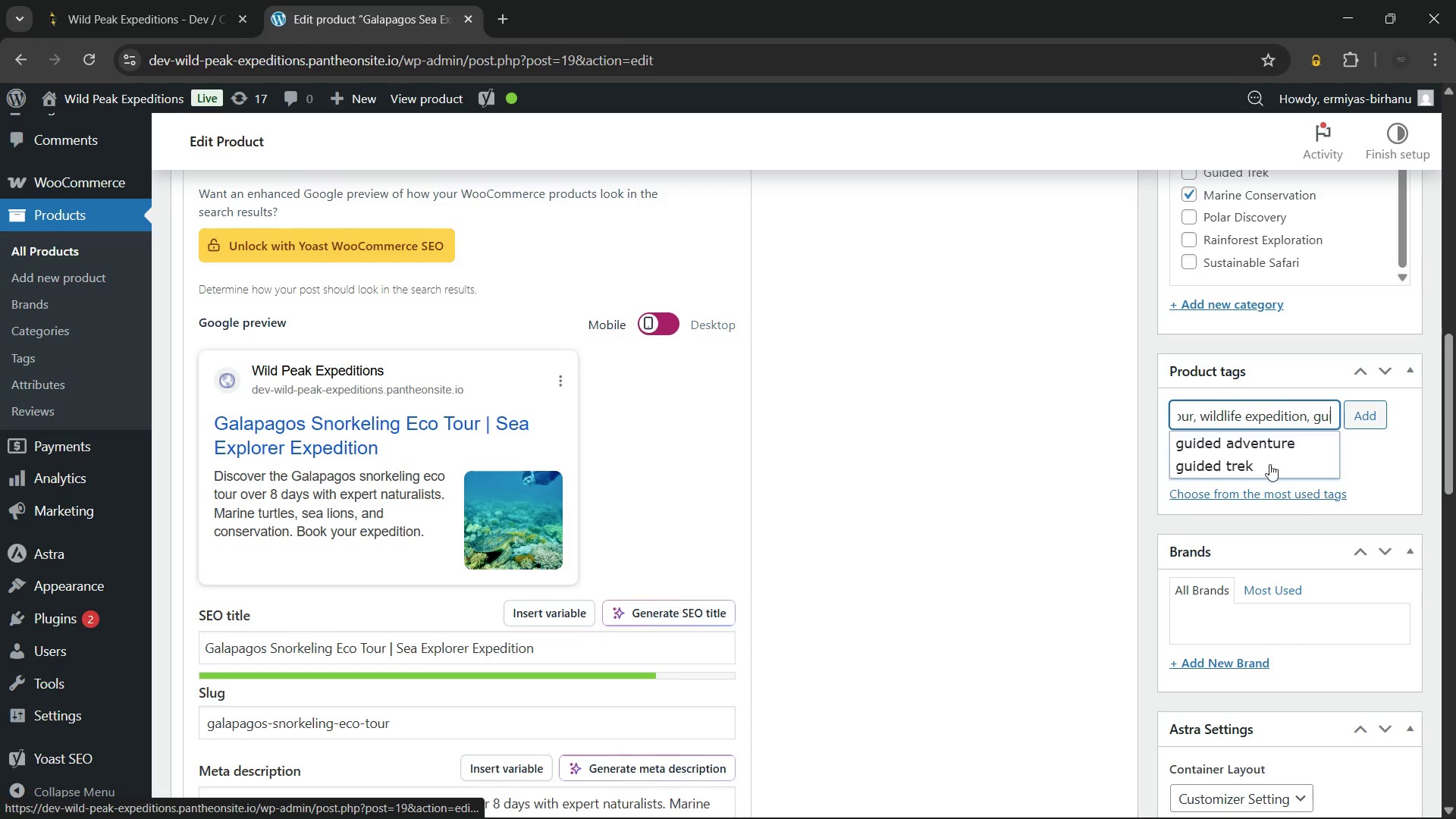 
left_click([1255, 441])
 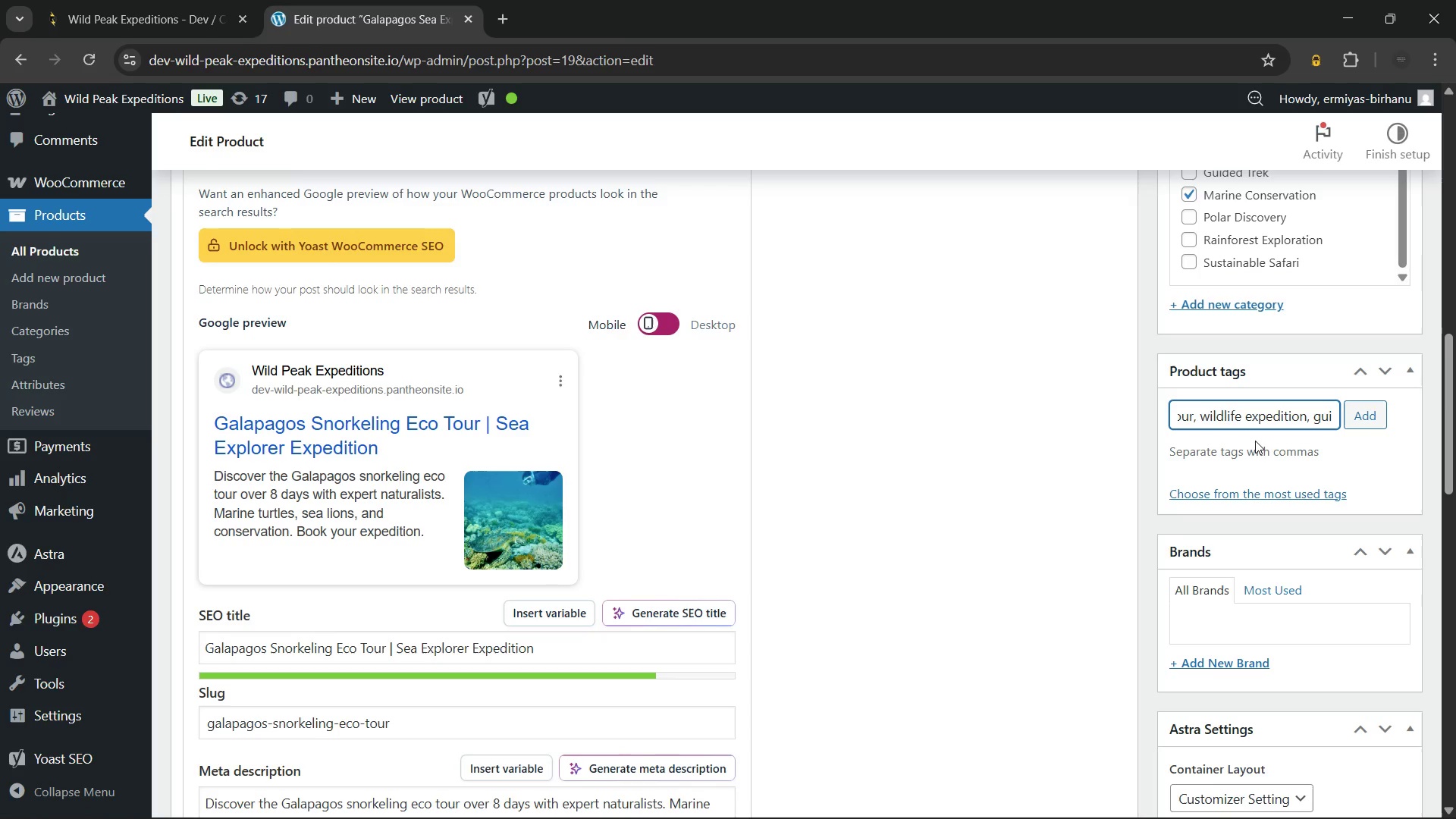 
type(sea)
 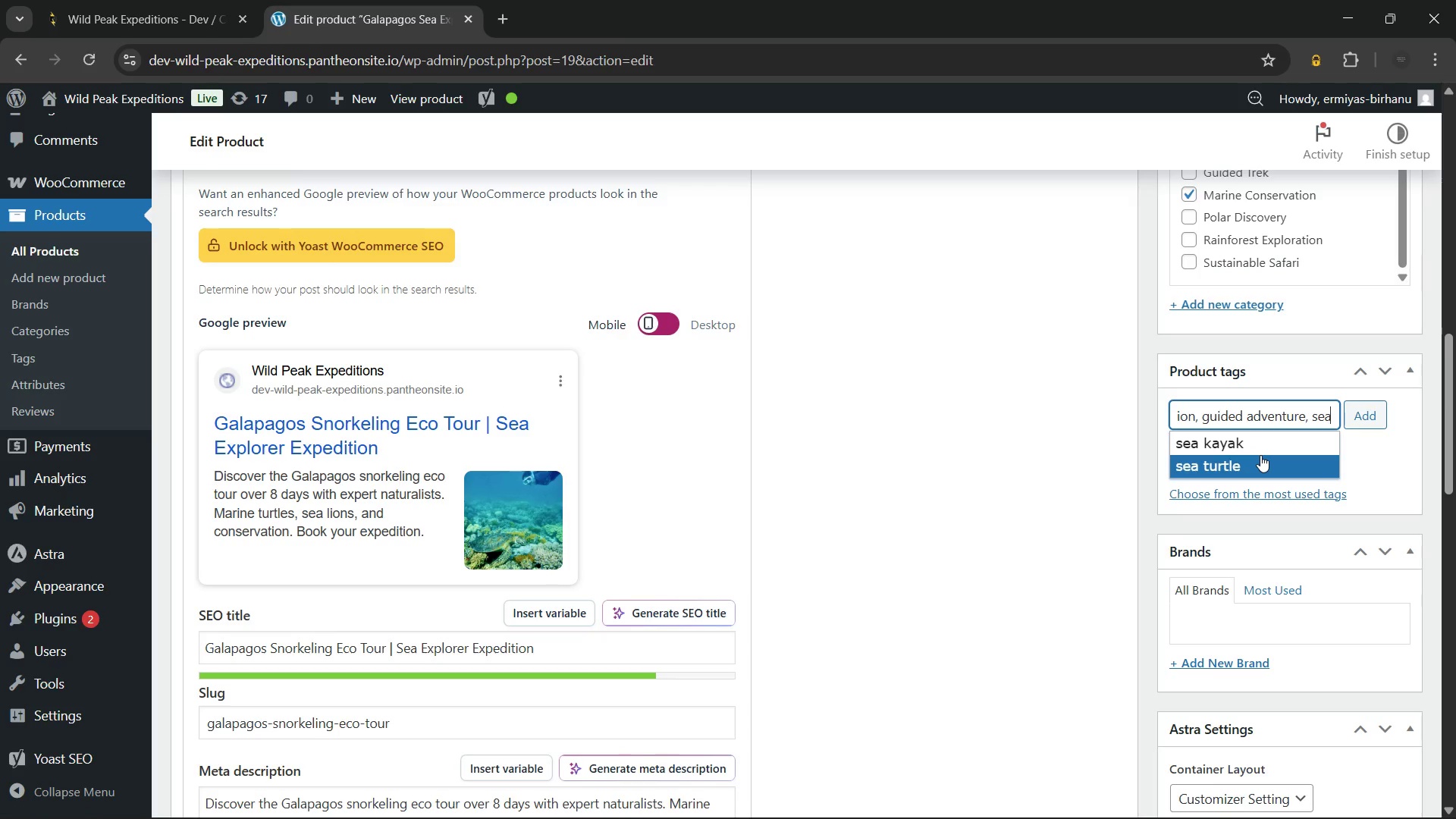 
left_click([1260, 455])
 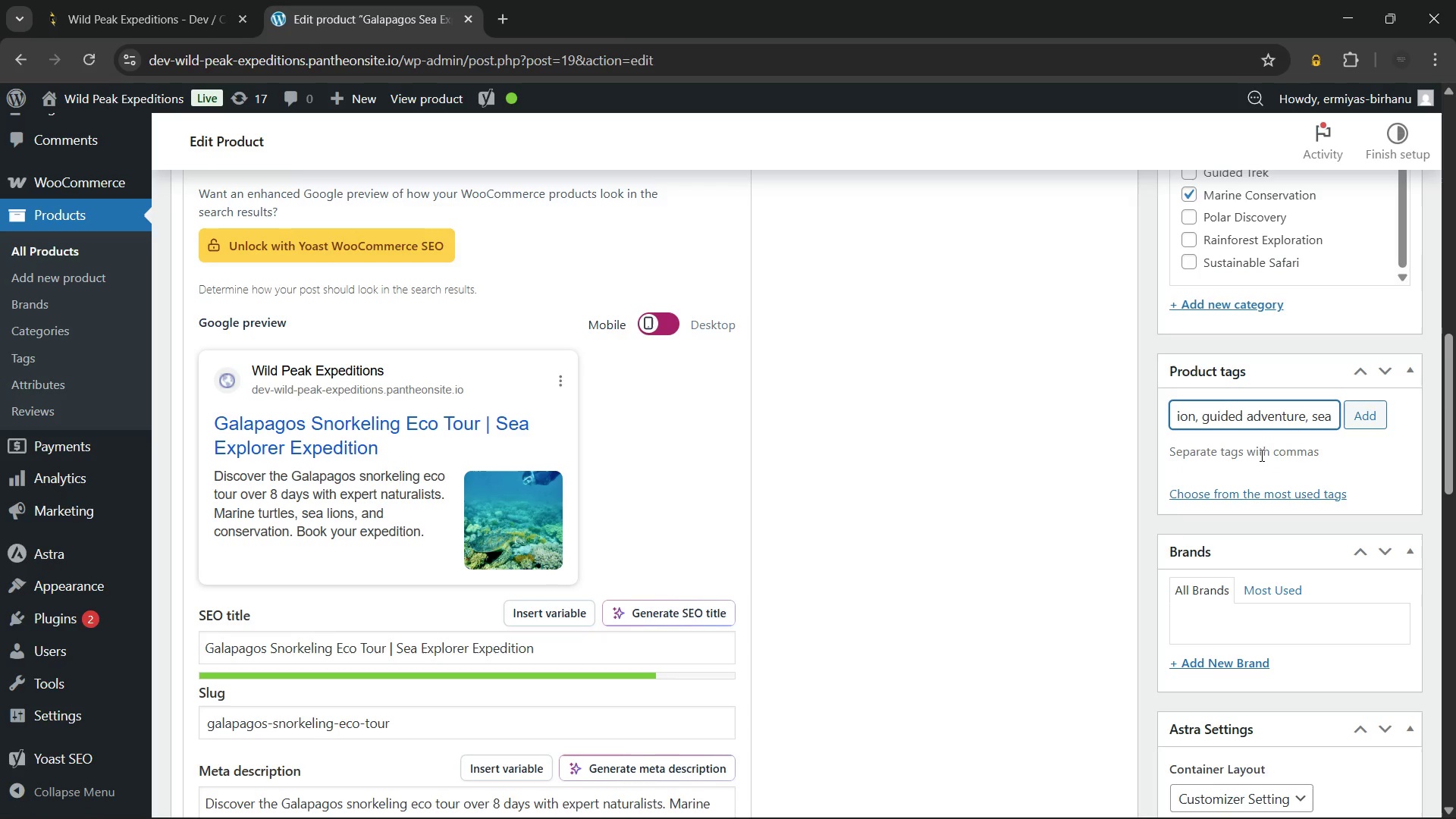 
type(low)
 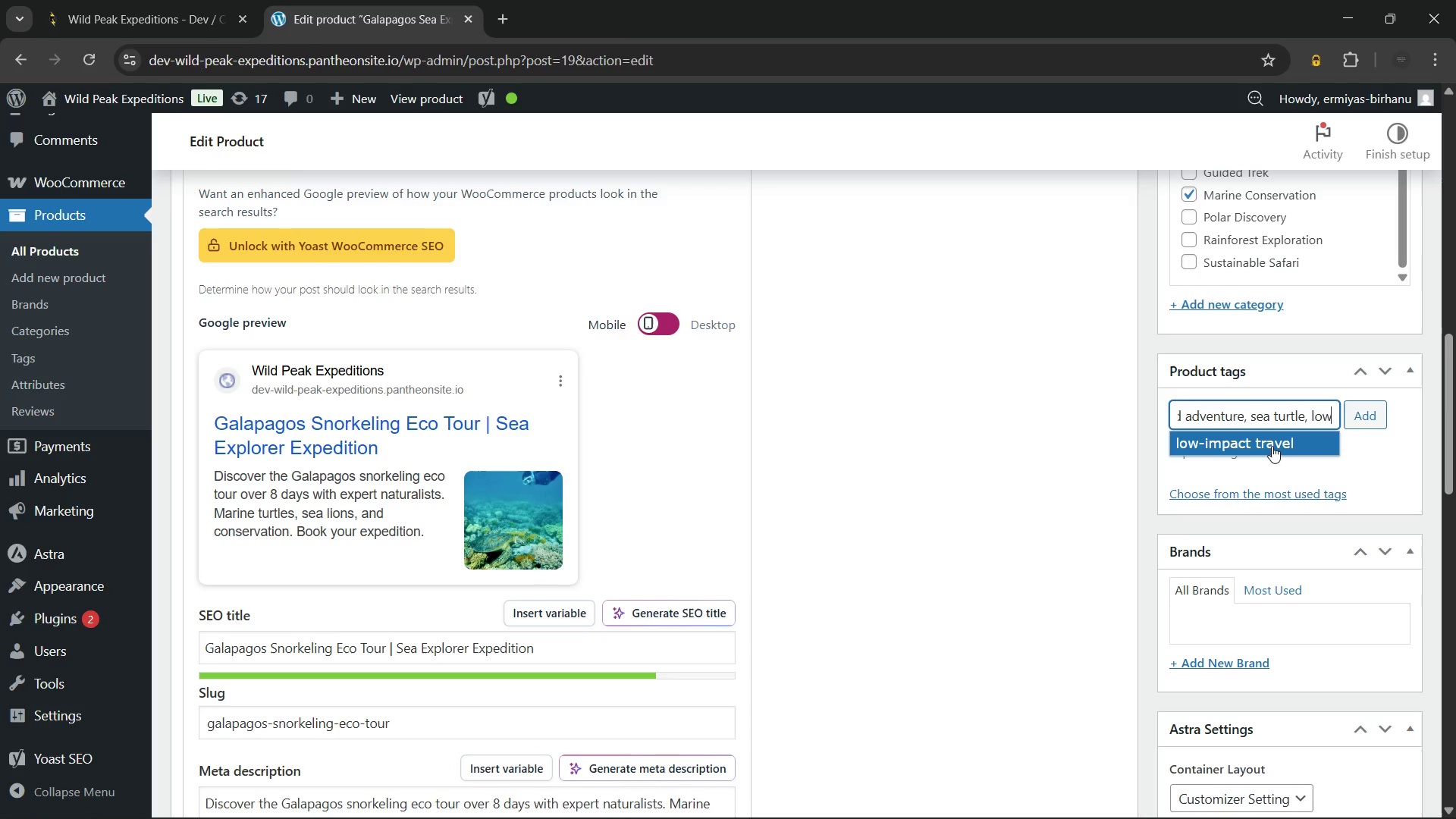 
left_click([1272, 443])
 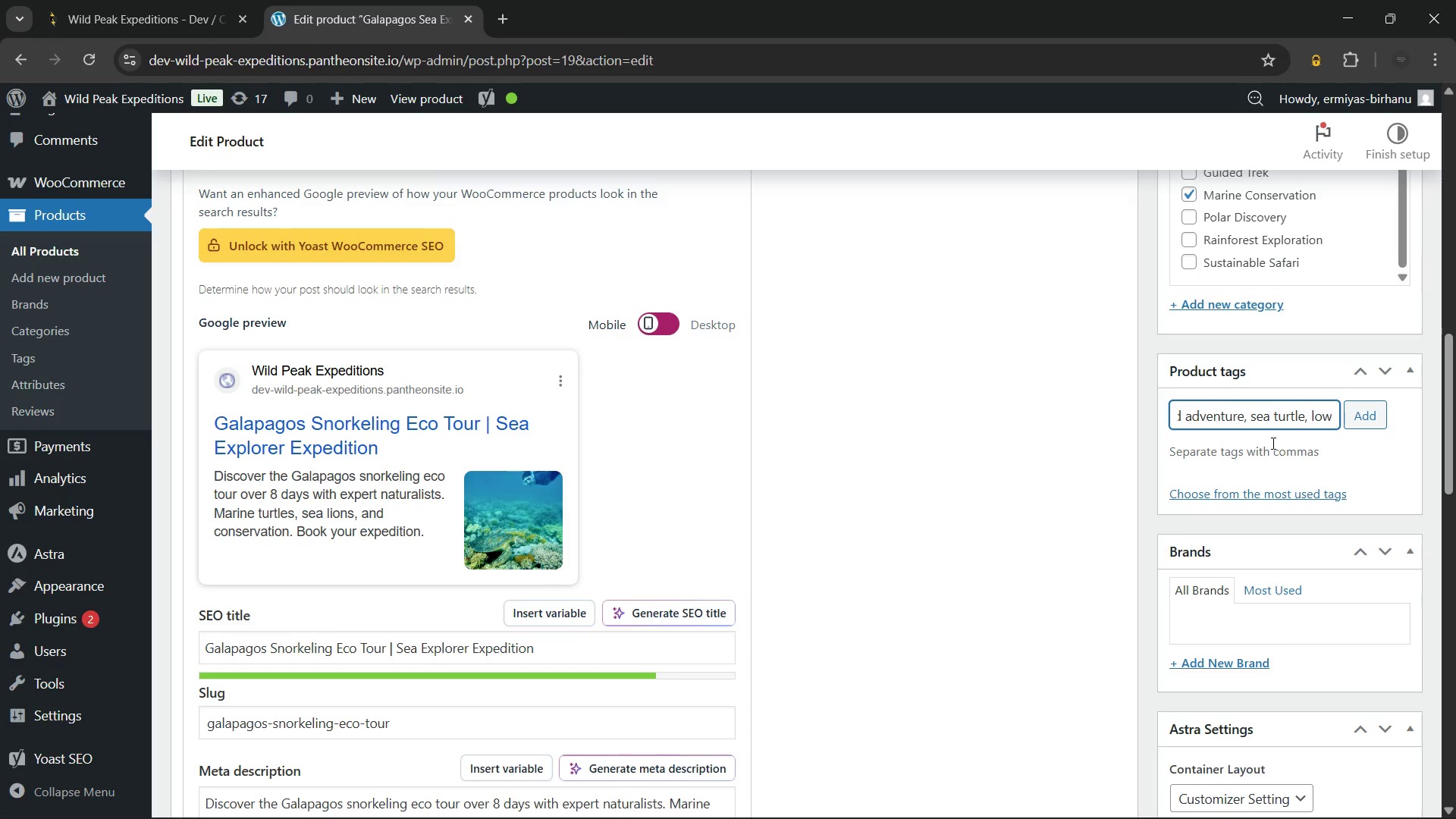 
type(isl)
 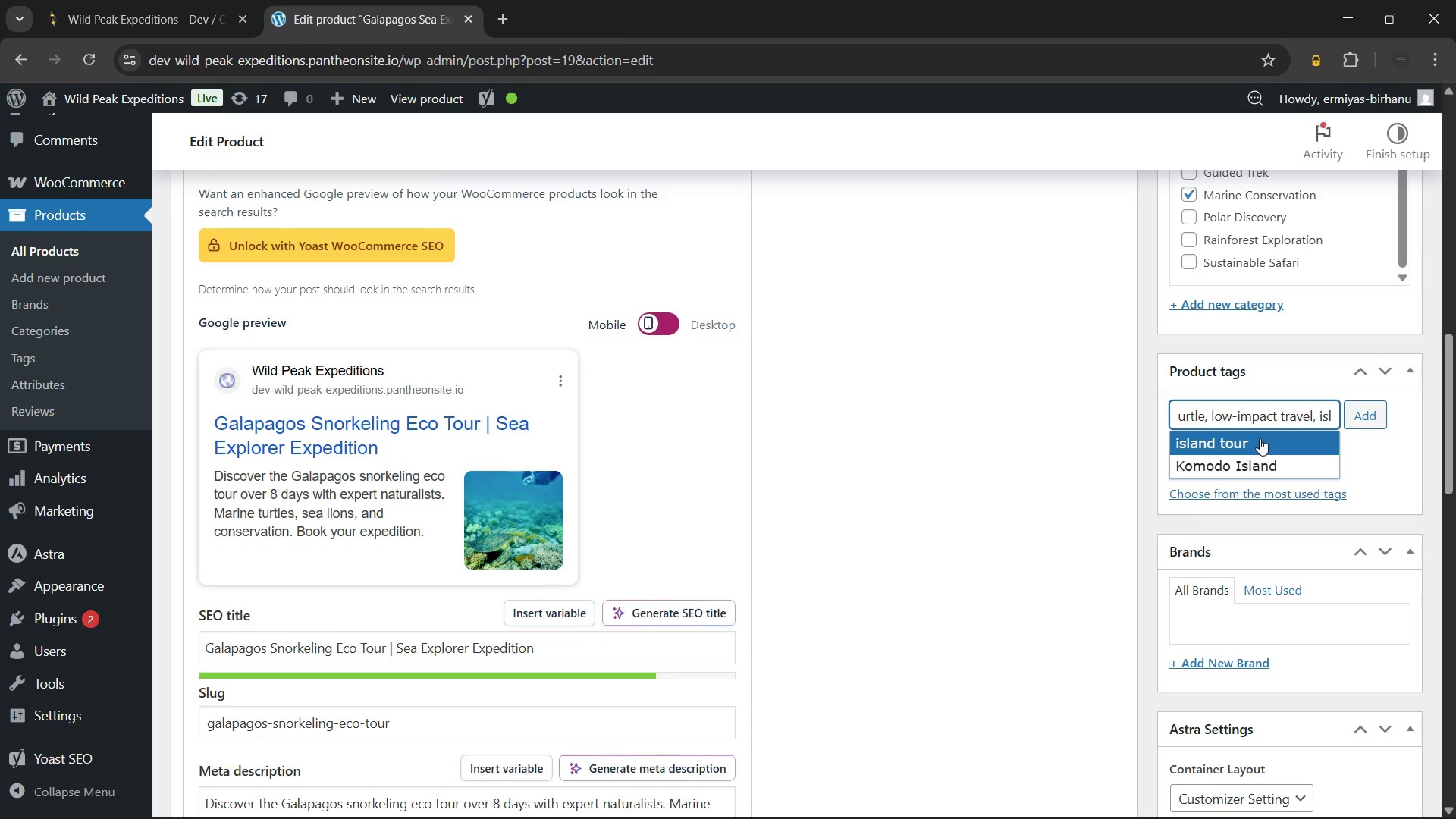 
left_click([1260, 438])
 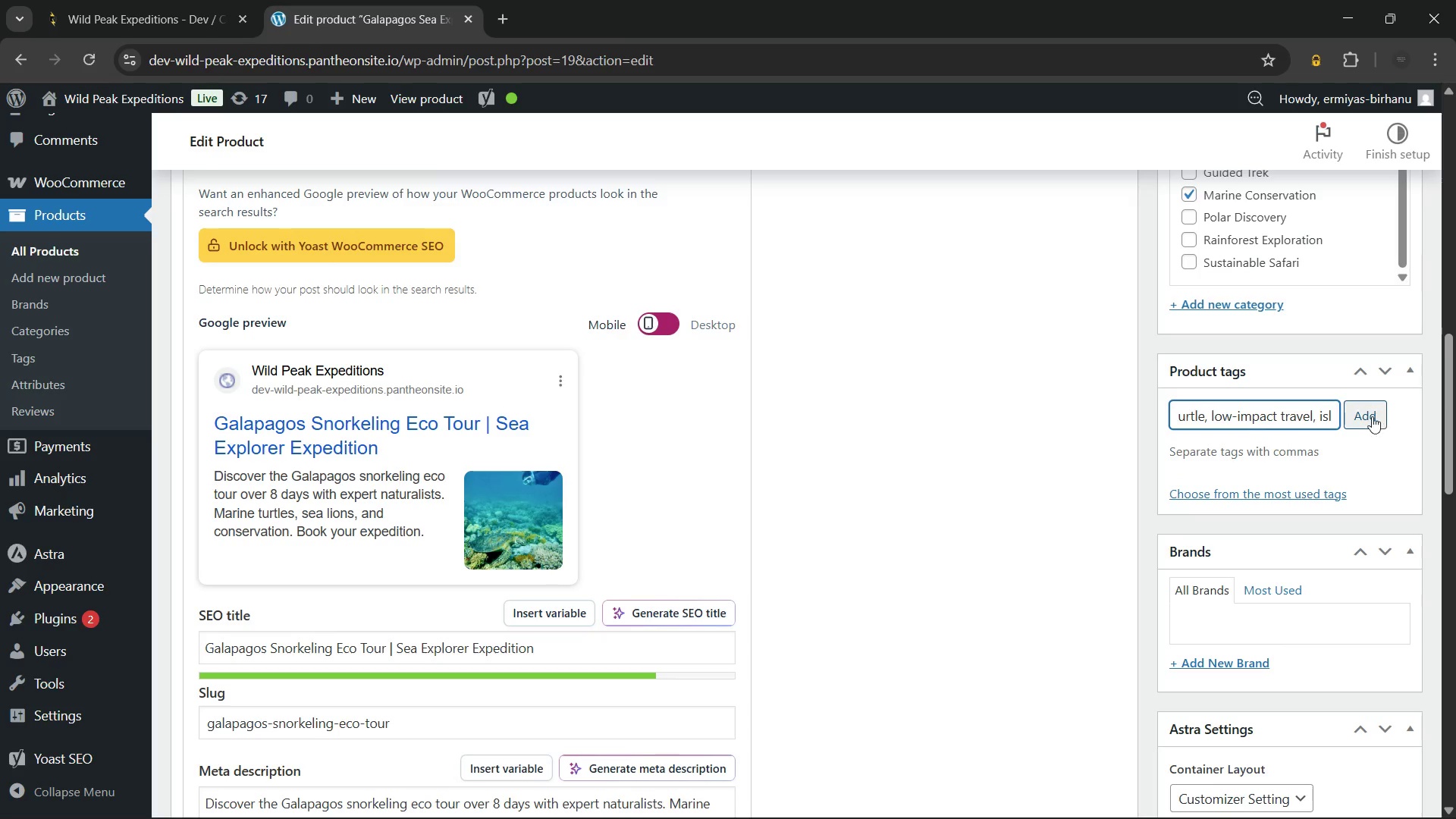 
left_click([1372, 416])
 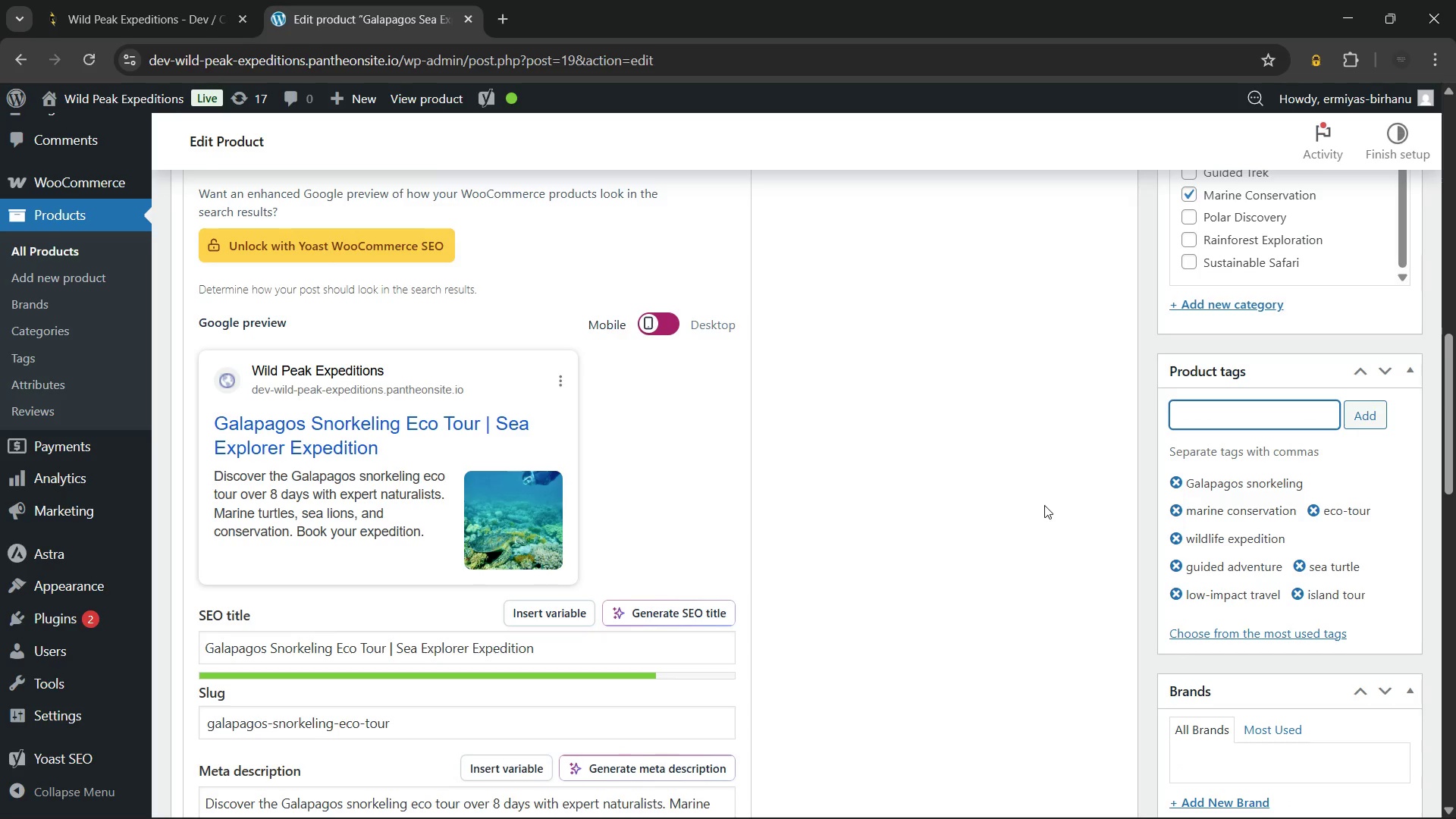 
scroll: coordinate [1006, 505], scroll_direction: down, amount: 11.0
 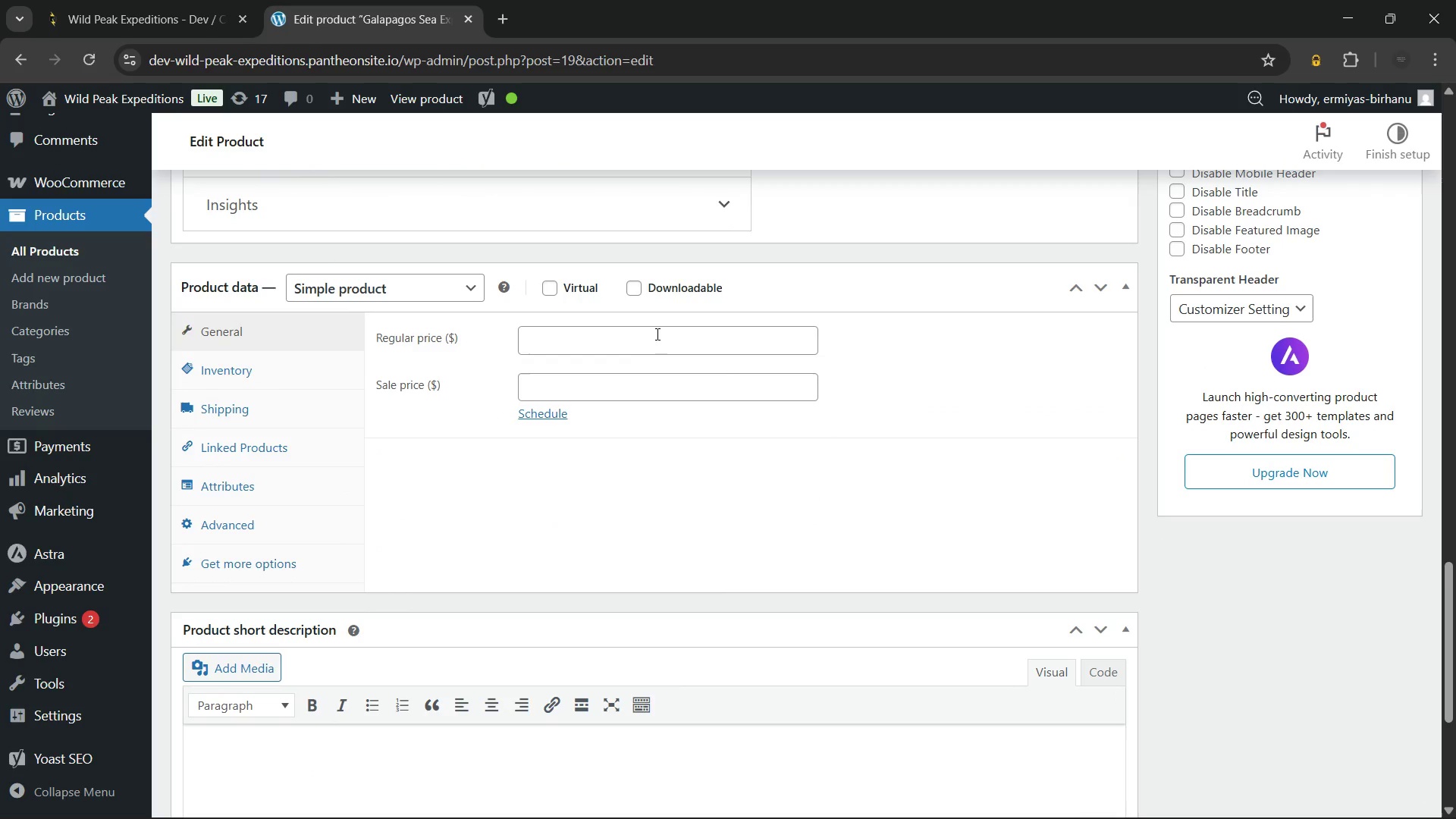 
left_click([656, 334])
 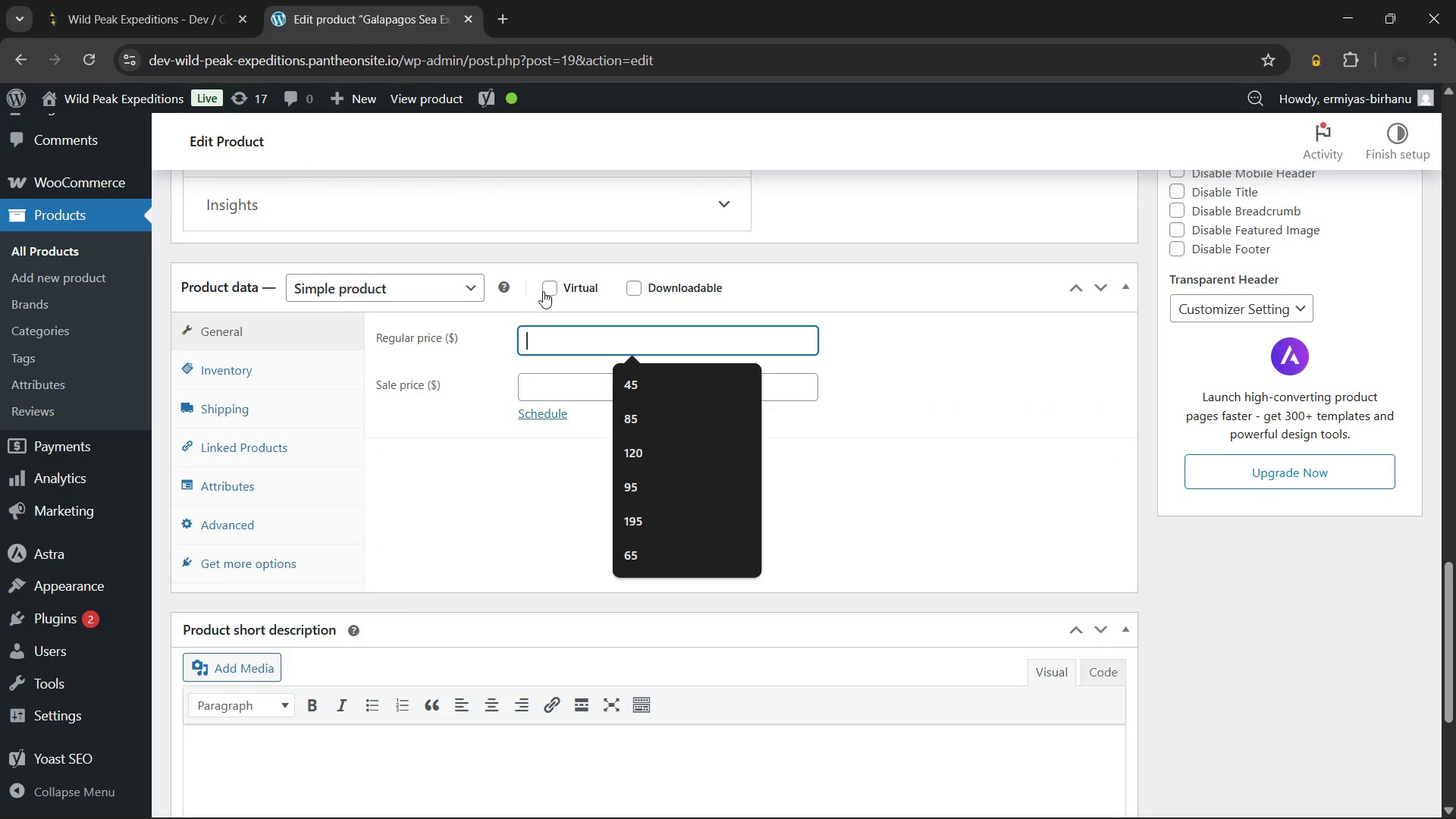 
left_click([544, 289])
 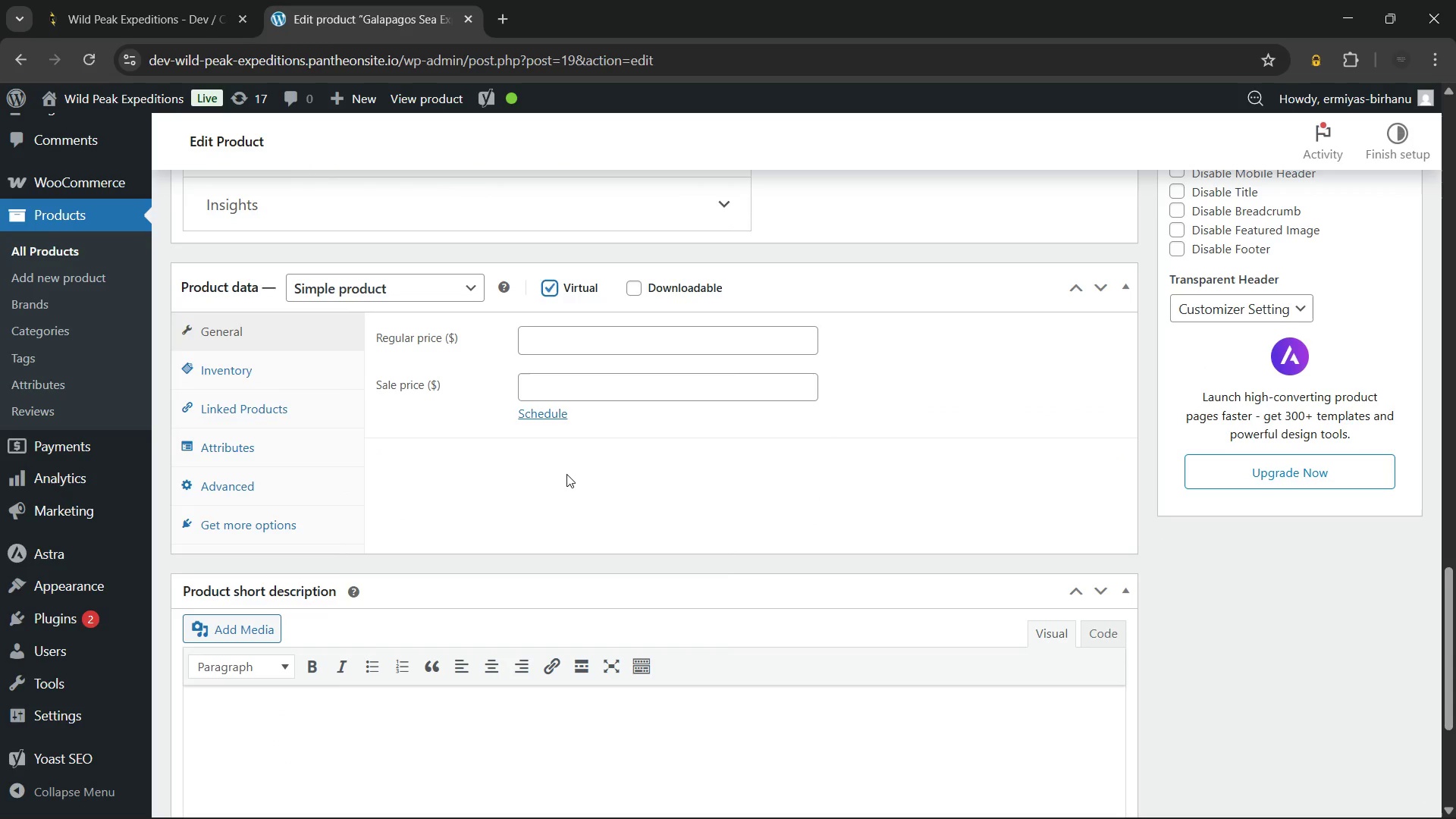 
left_click([566, 474])
 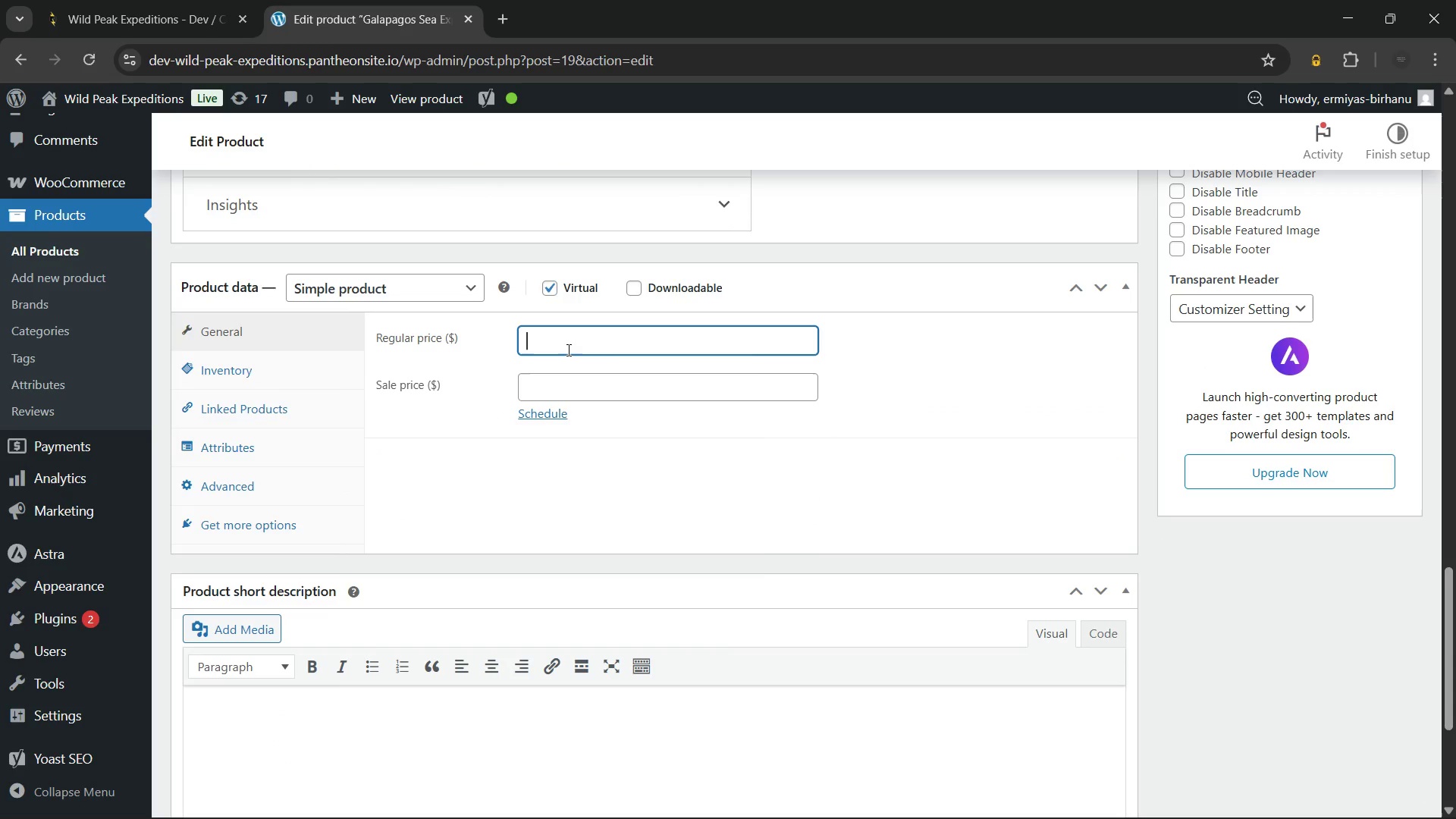 
left_click([567, 350])
 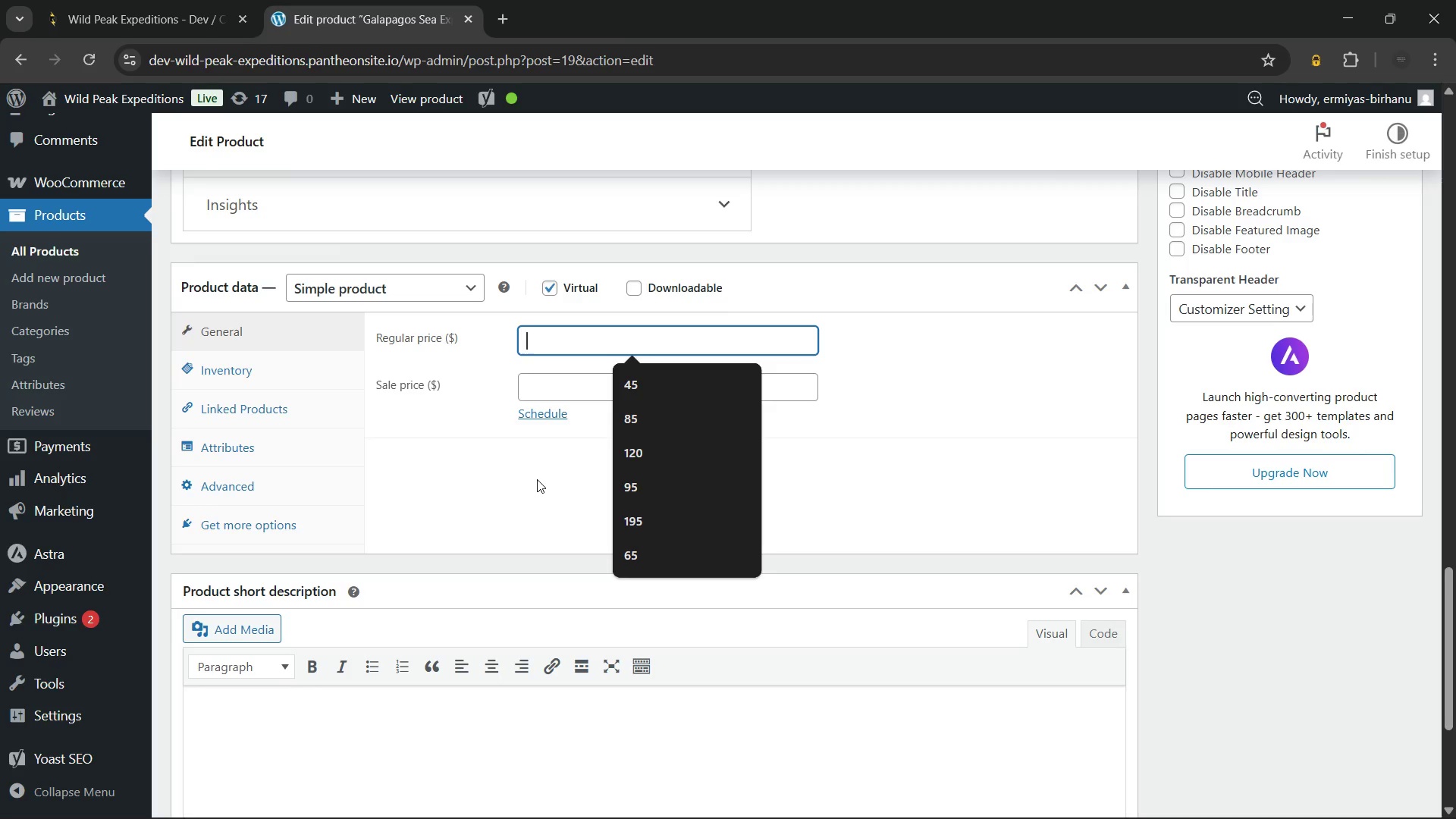 
wait(29.23)
 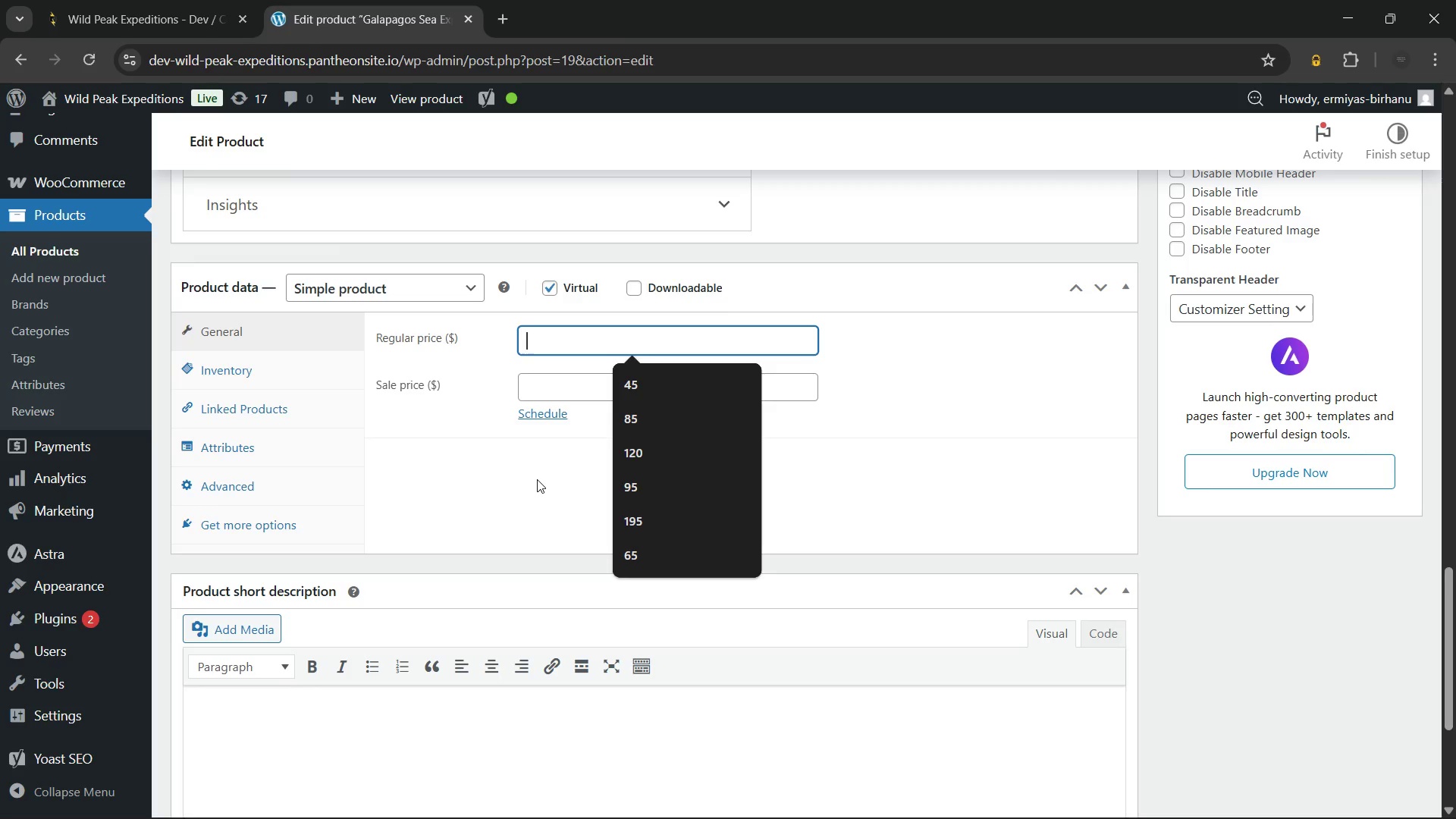 
key(Numpad5)
 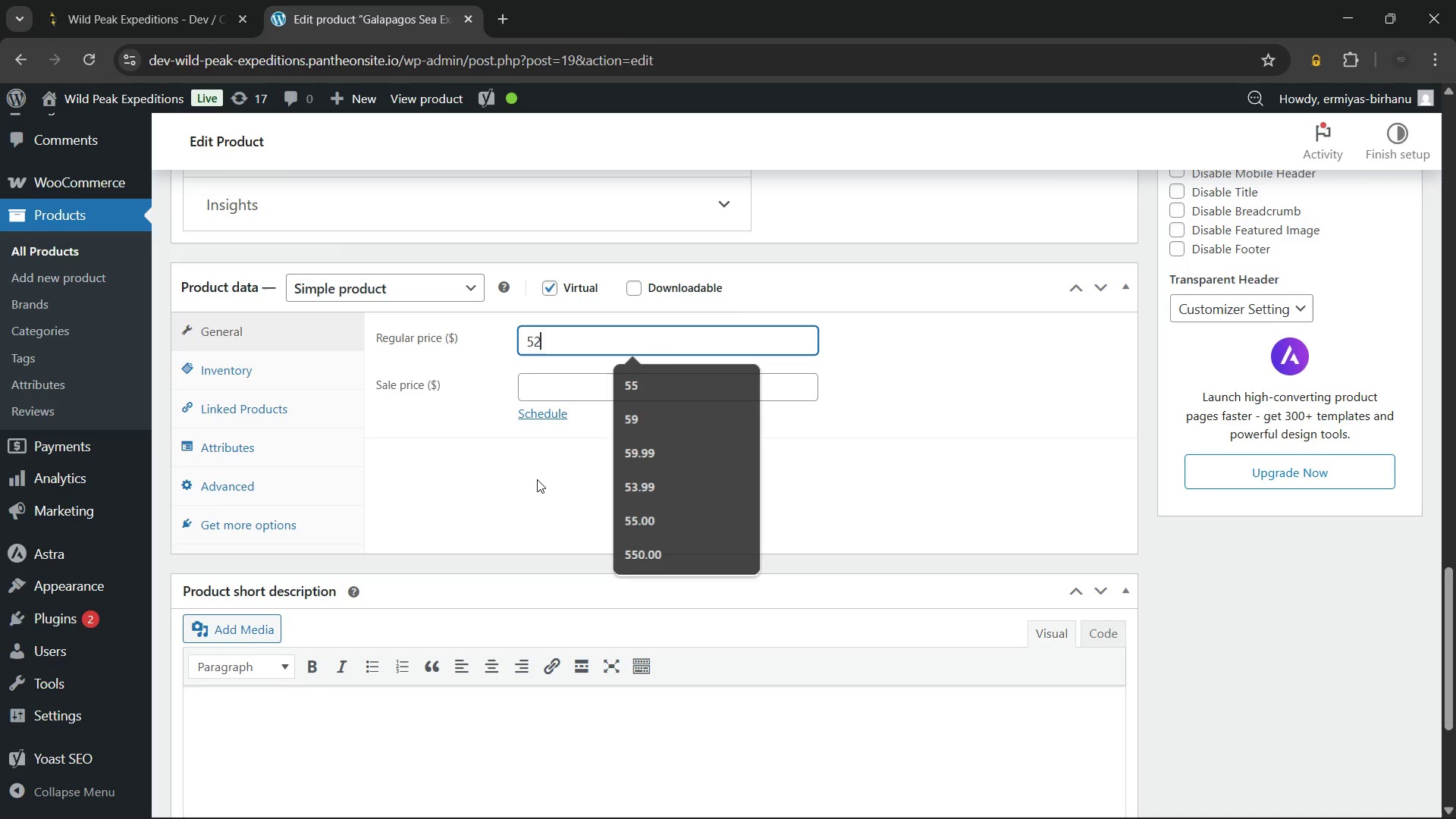 
key(Numpad2)
 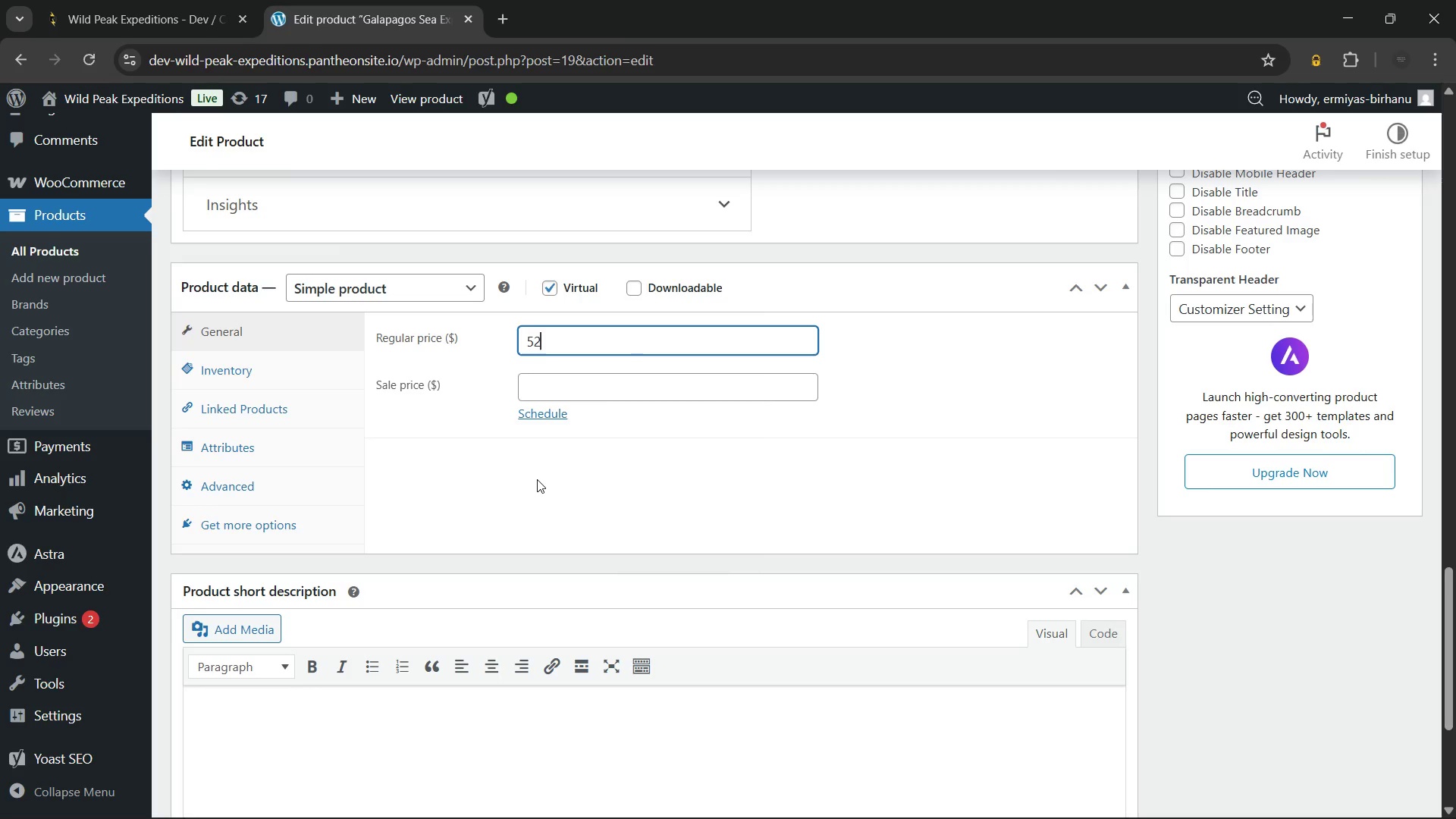 
key(Numpad9)
 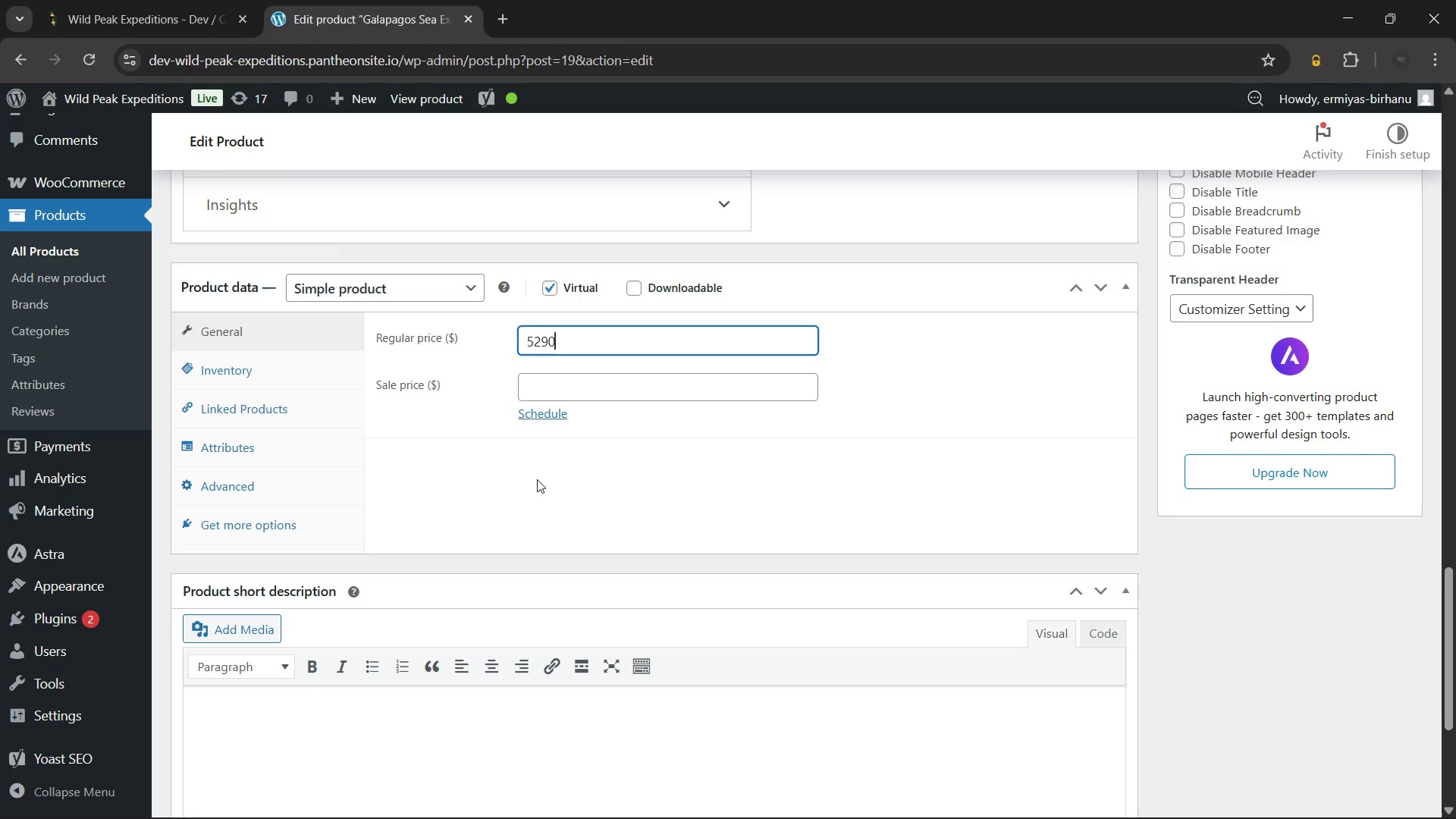 
key(Numpad0)
 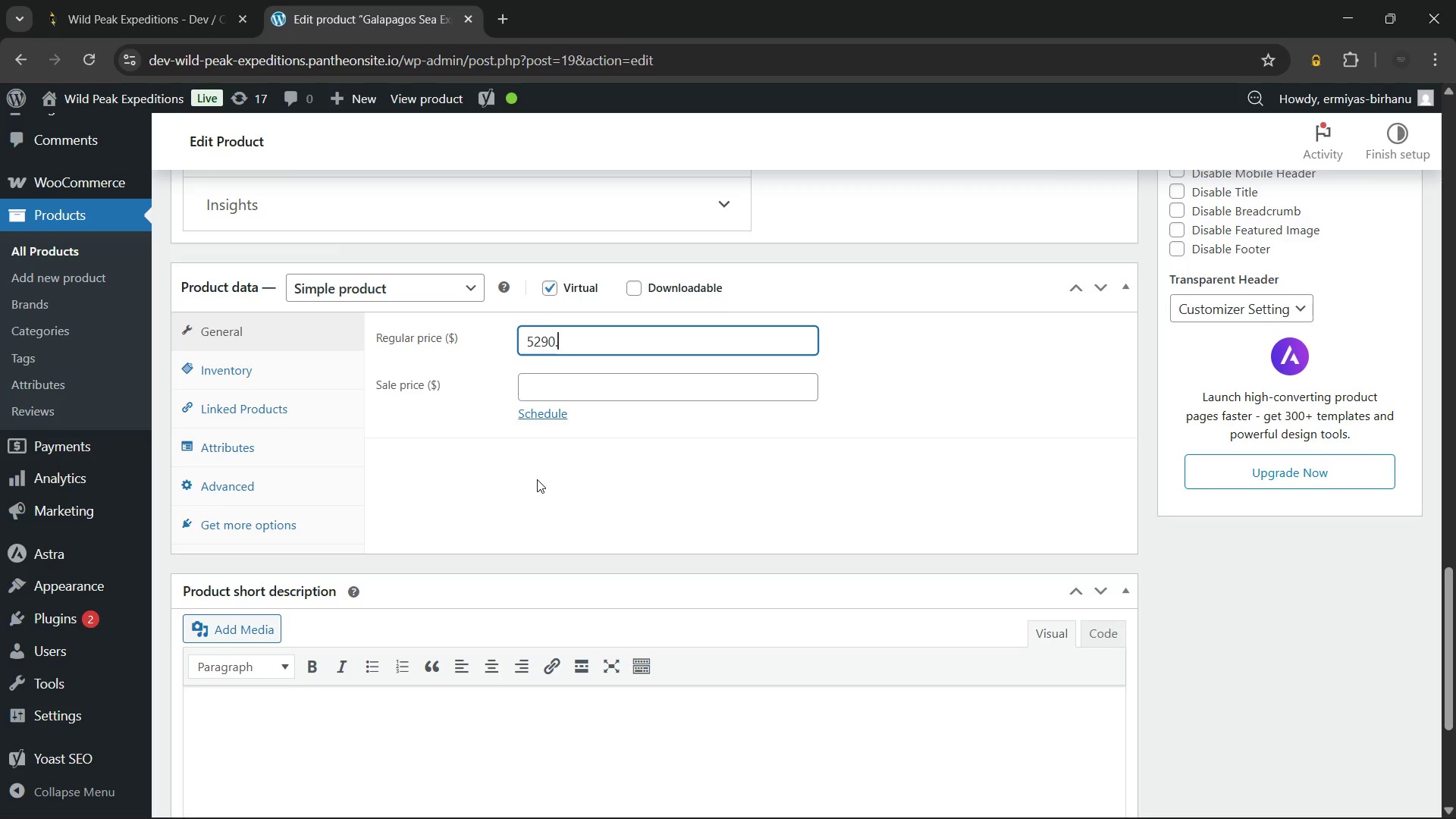 
key(NumpadDecimal)
 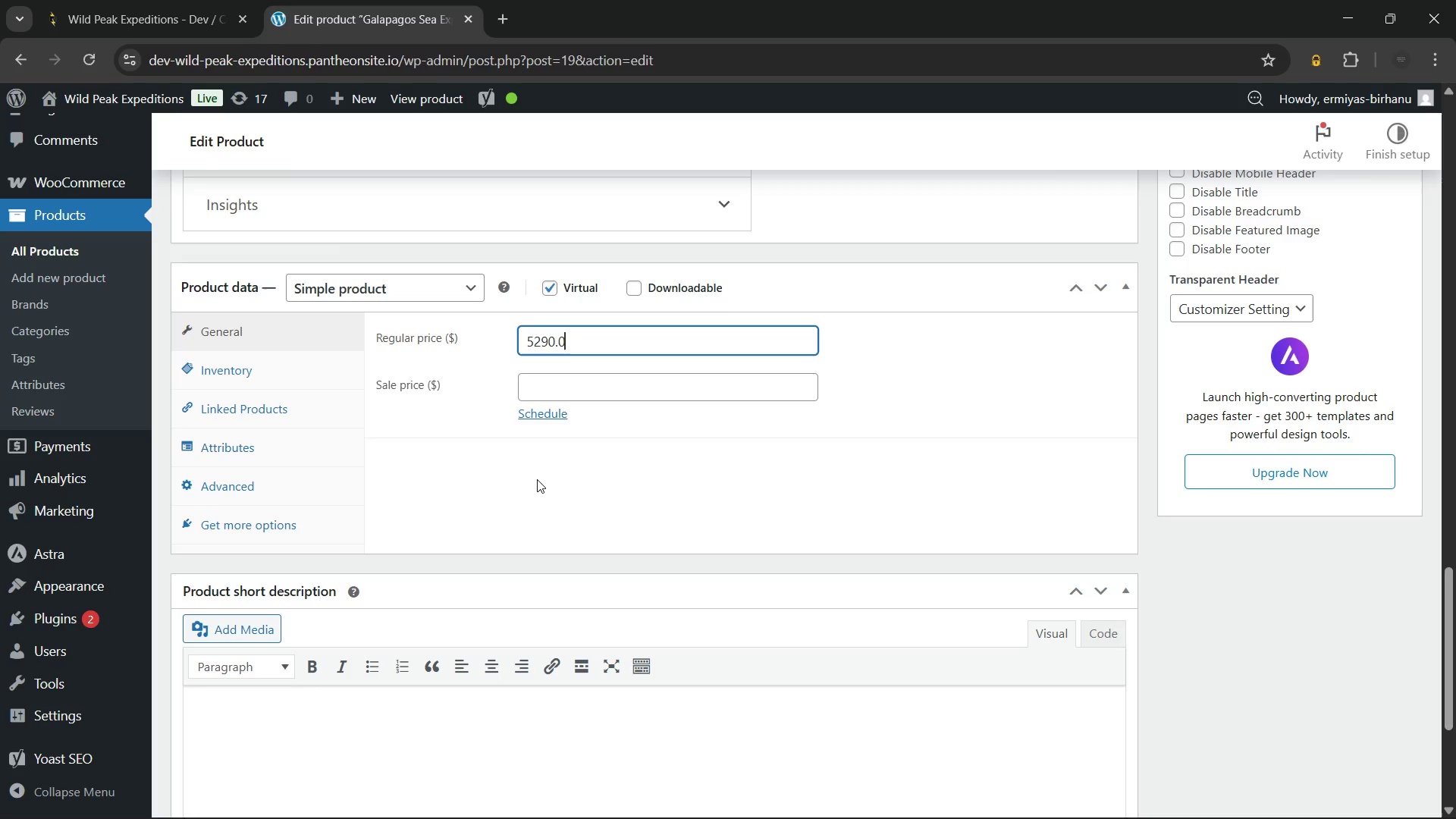 
key(Numpad0)
 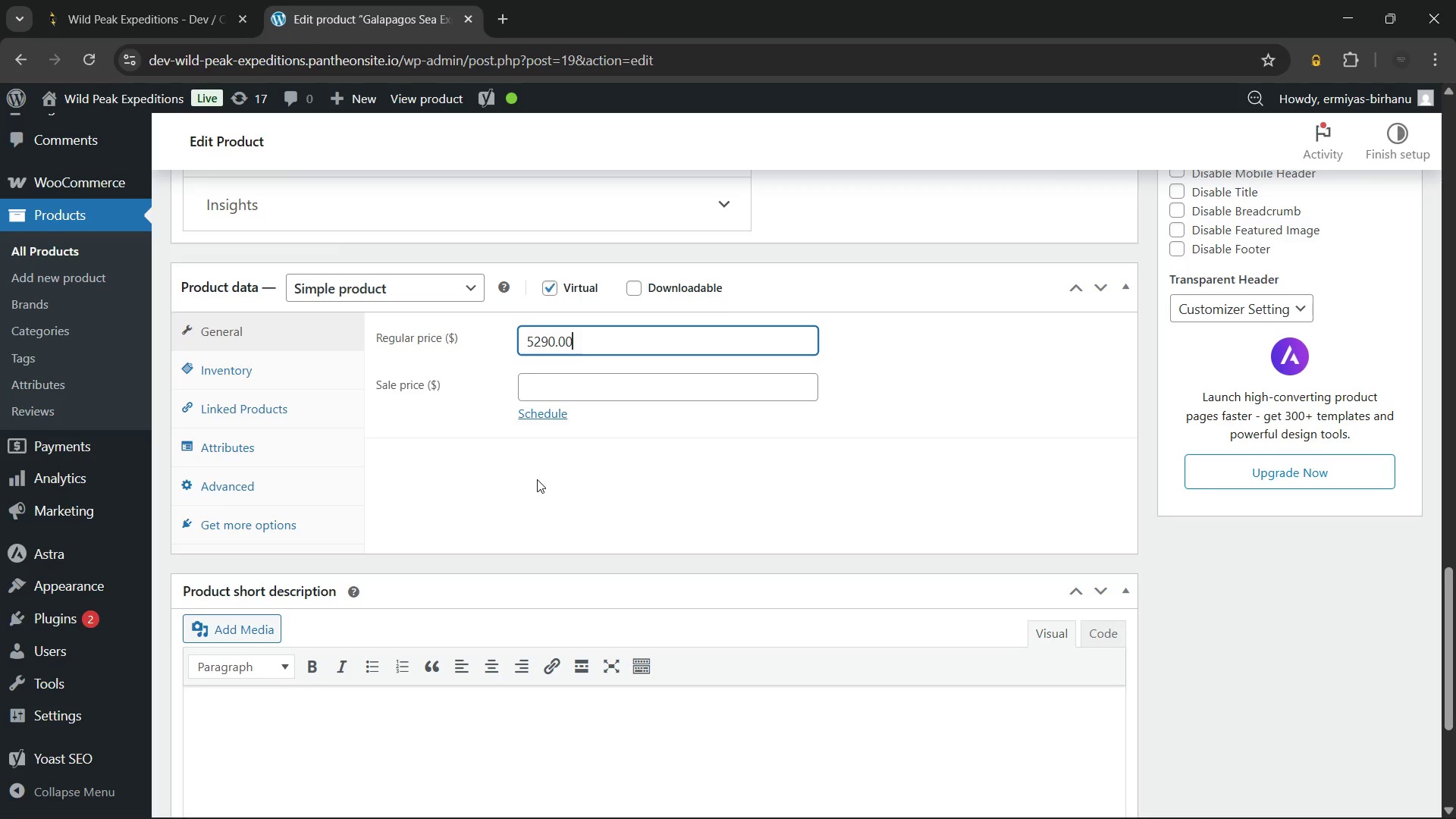 
key(Numpad0)
 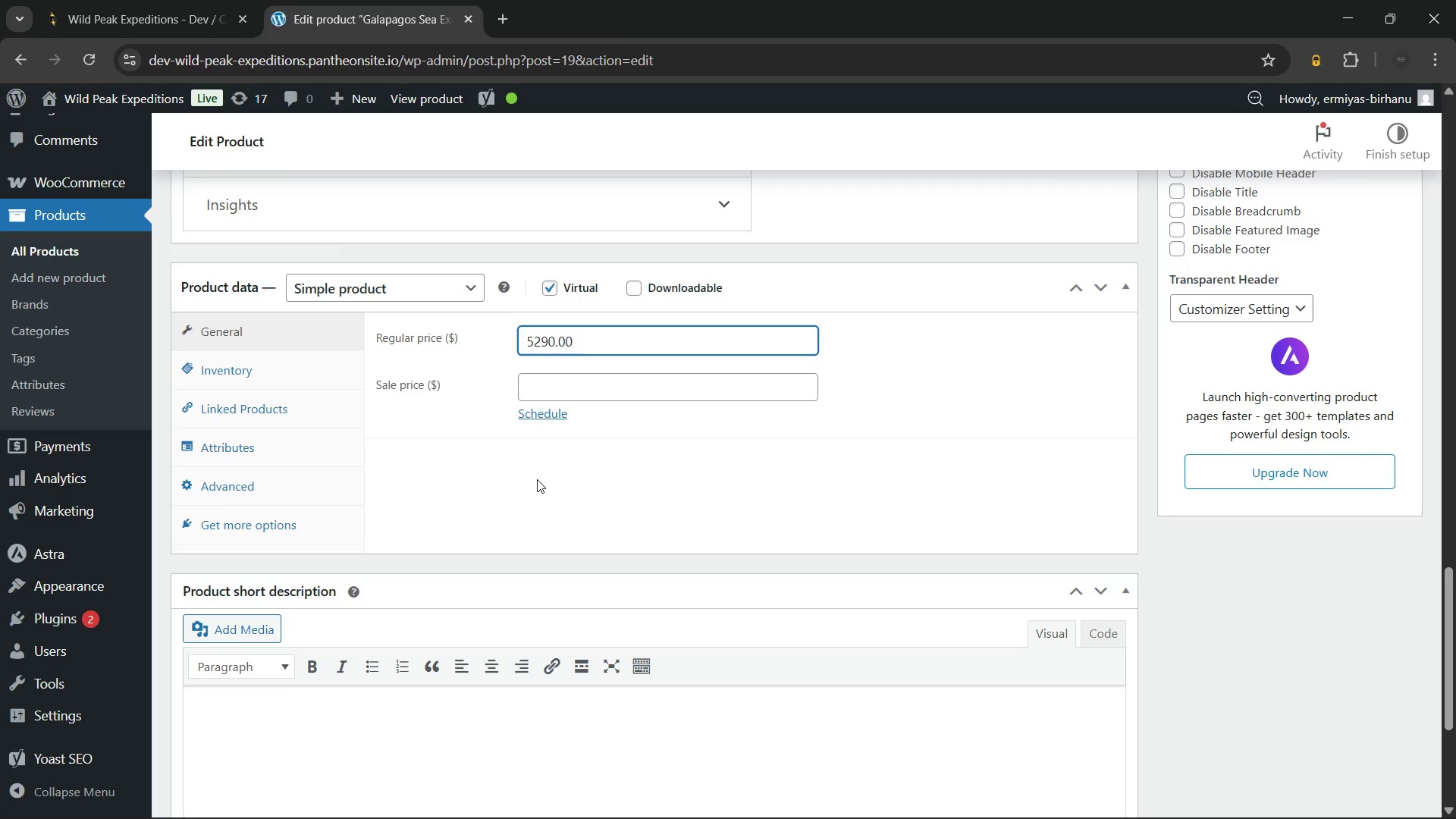 
left_click([537, 479])
 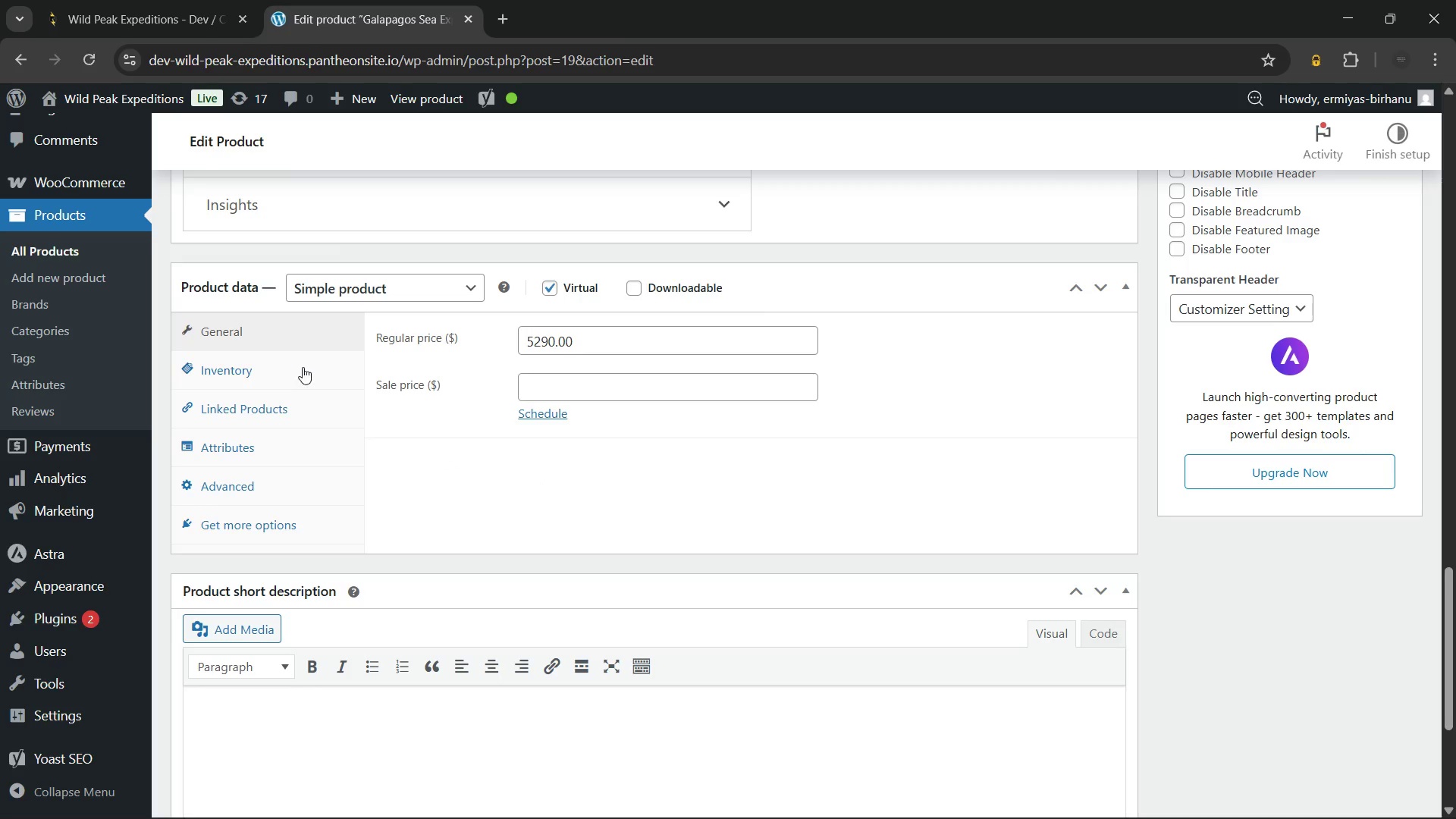 
left_click([302, 366])
 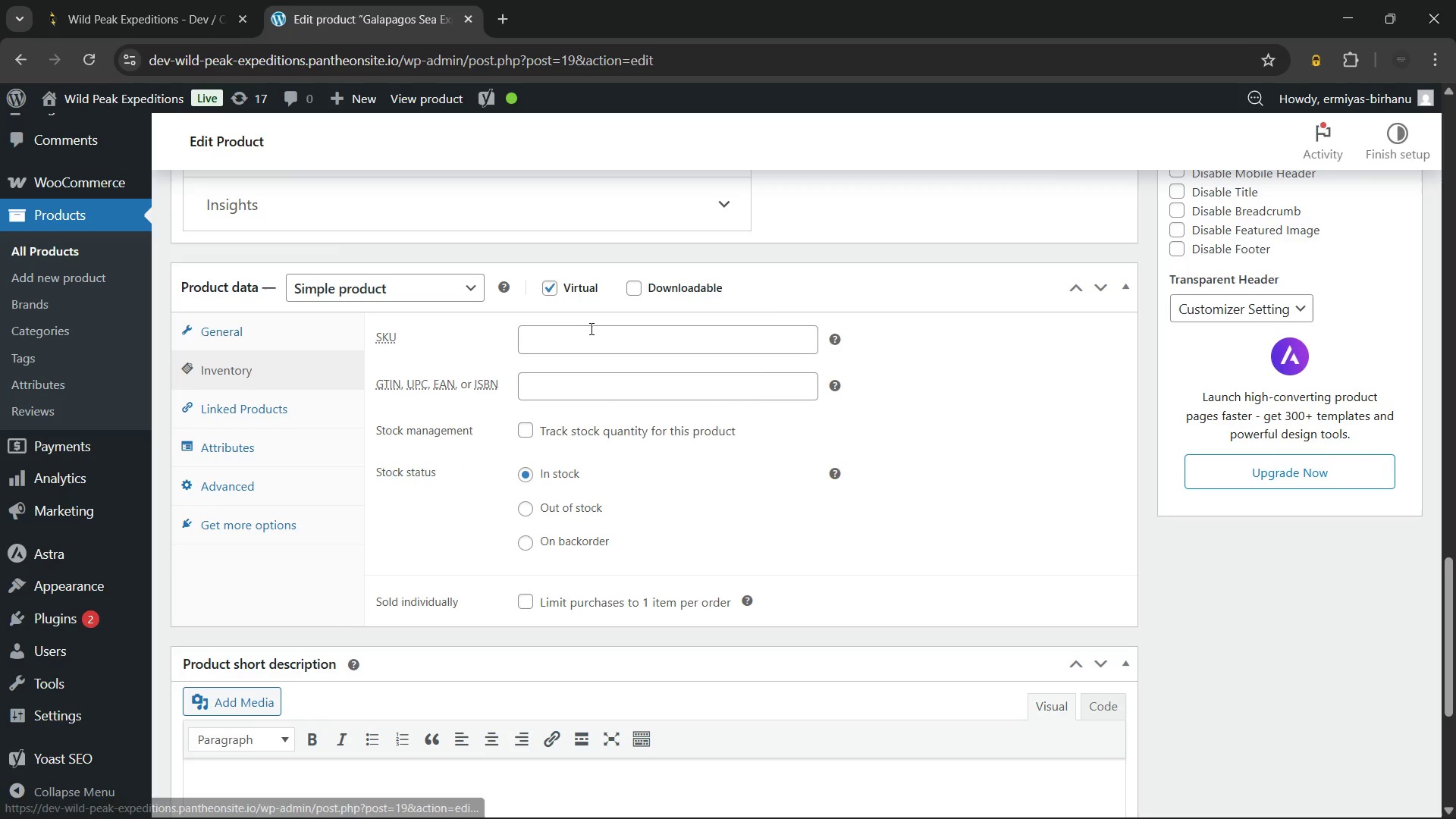 
left_click([590, 328])
 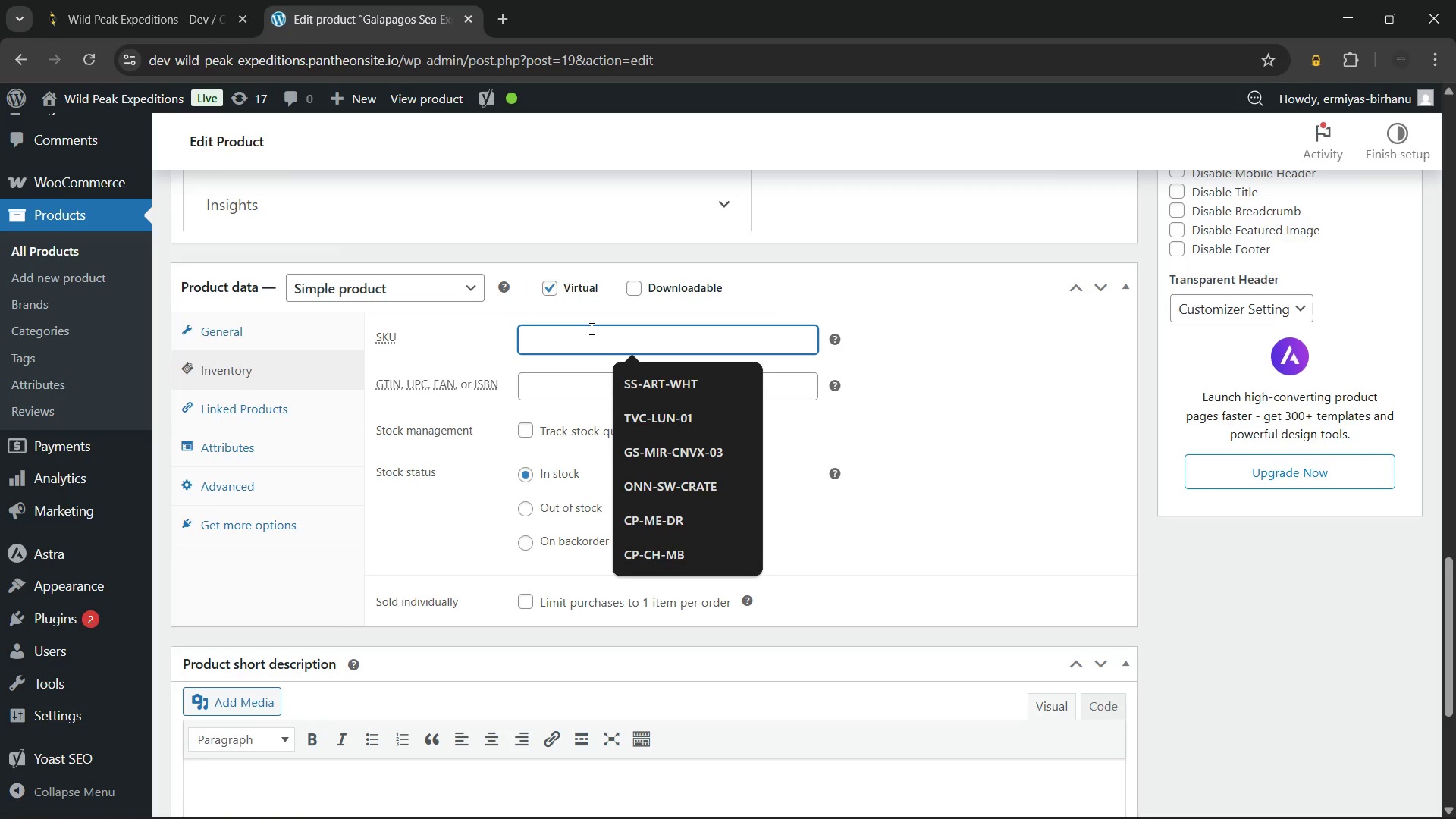 
type(WPE-GAL-005)
 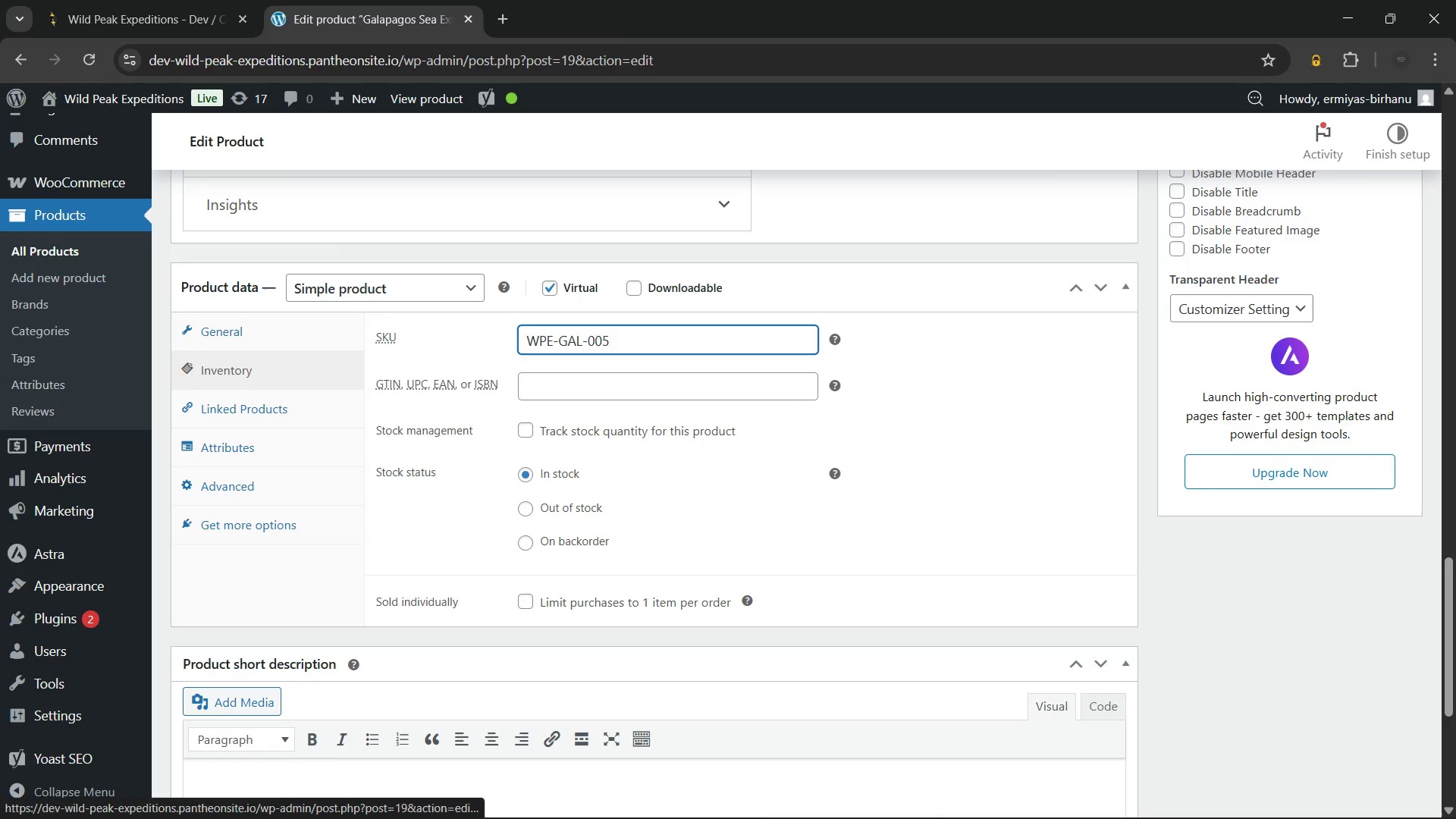 
left_click([788, 802])
 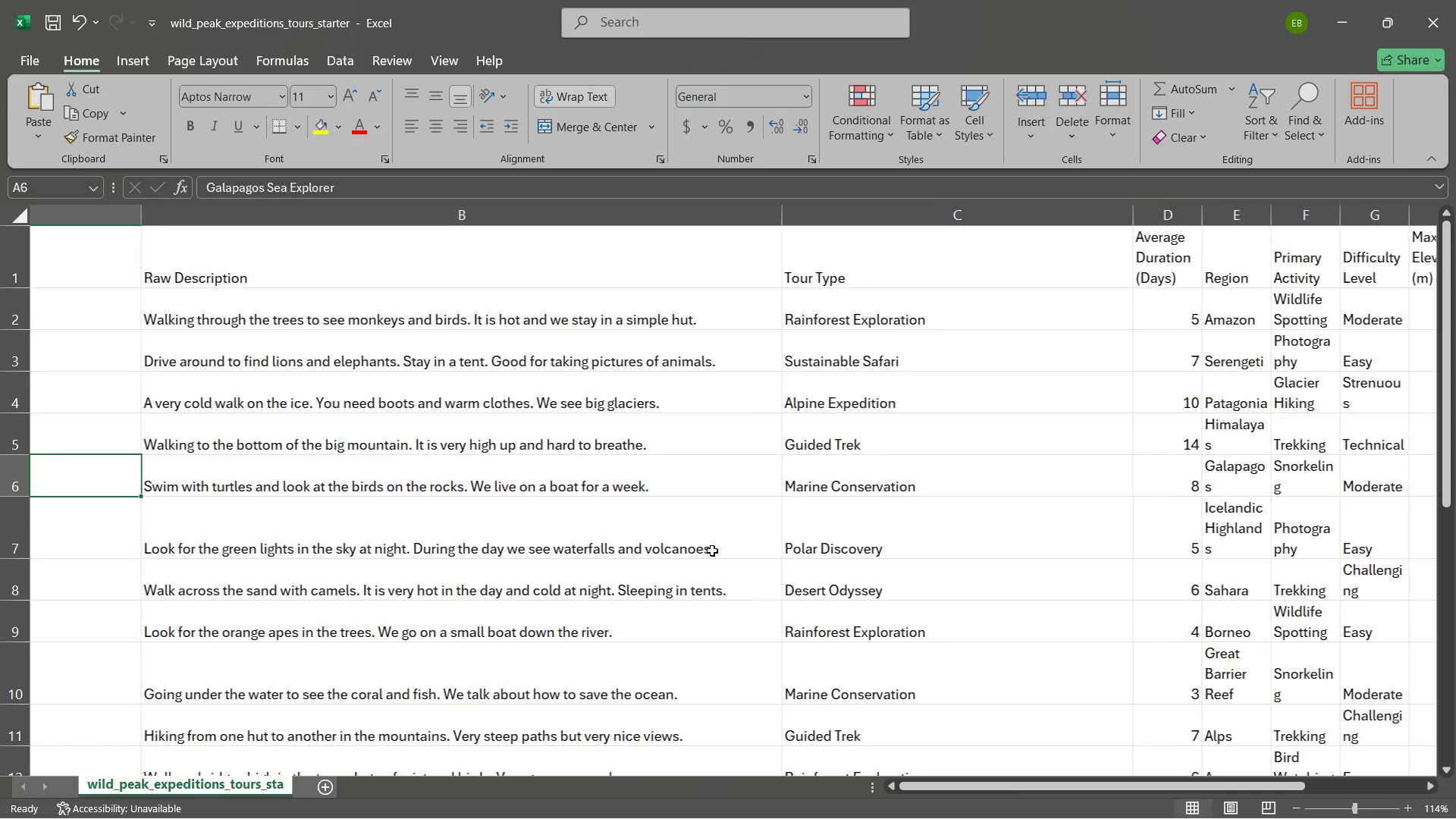 
left_click([827, 498])
 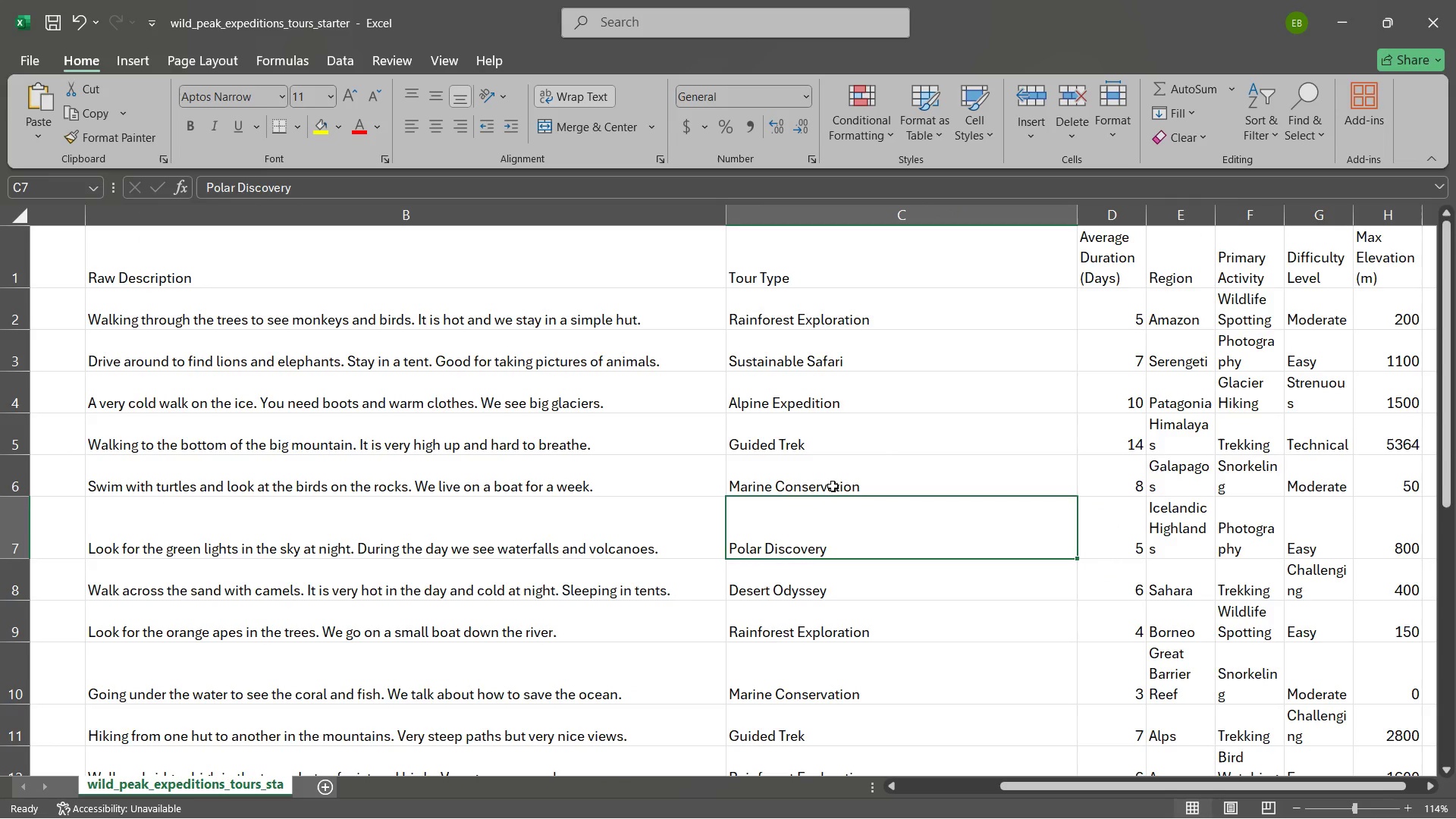 
left_click([836, 481])
 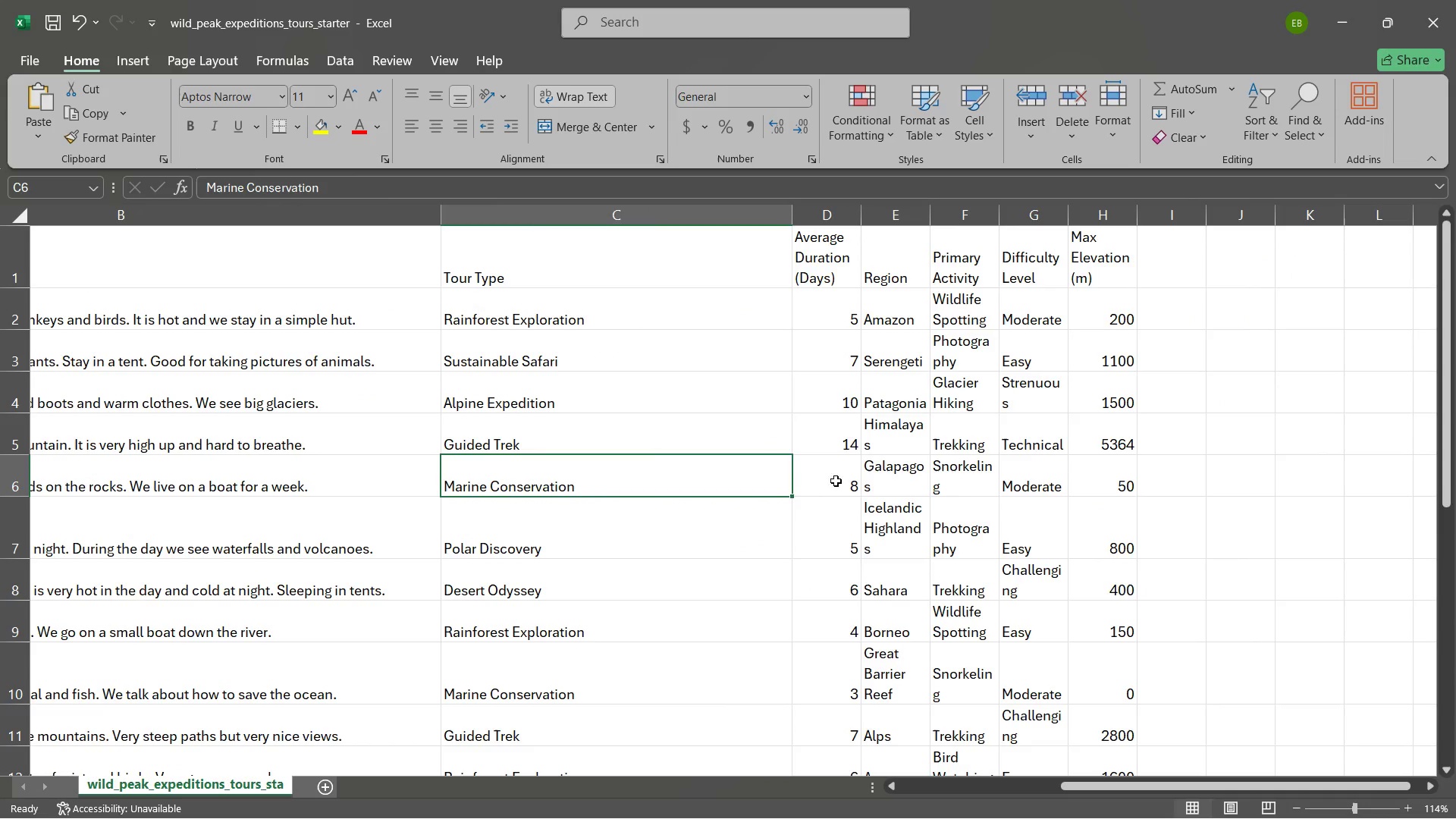 
left_click_drag(start_coordinate=[828, 481], to_coordinate=[877, 482])
 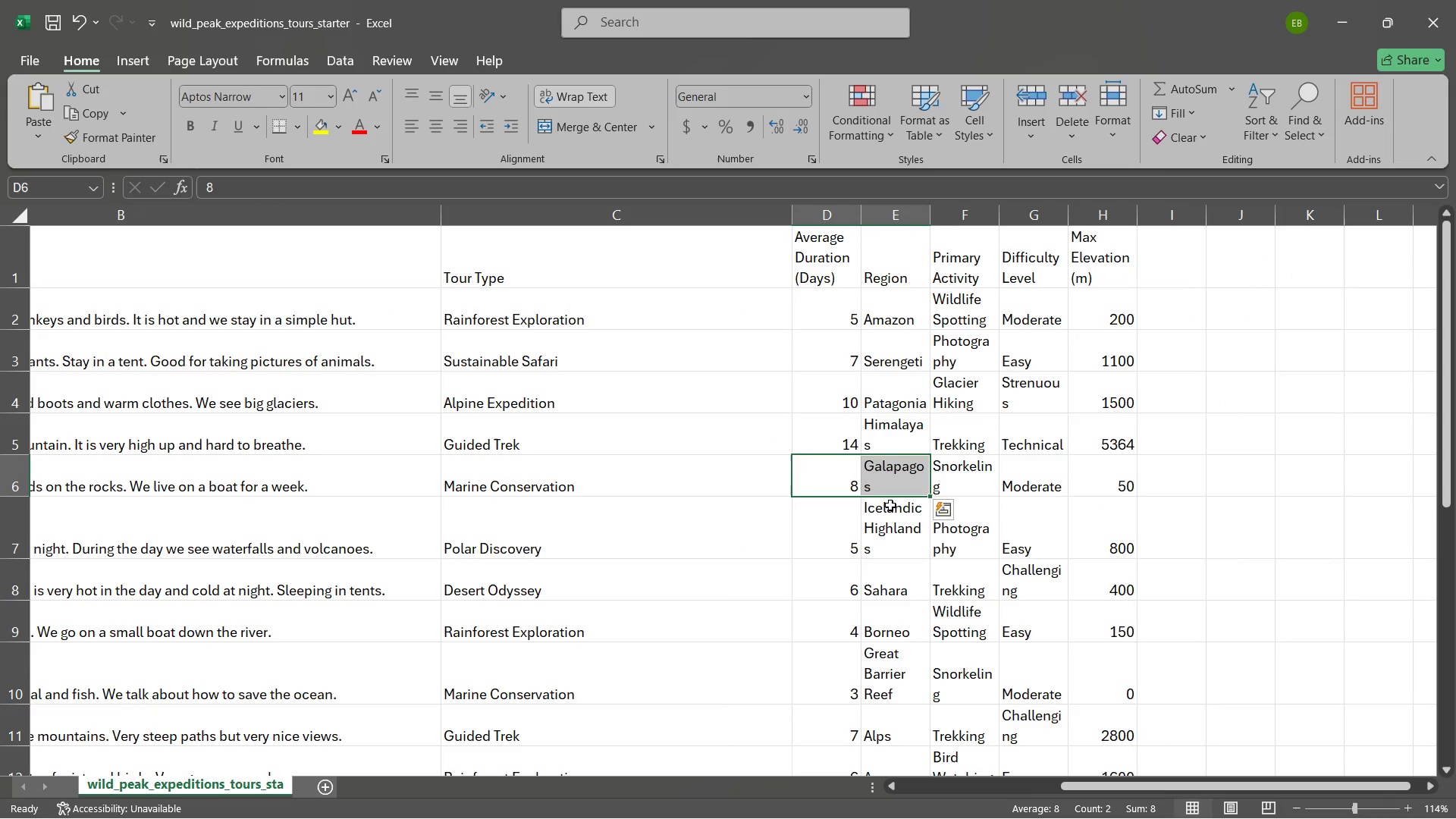 
left_click([890, 505])
 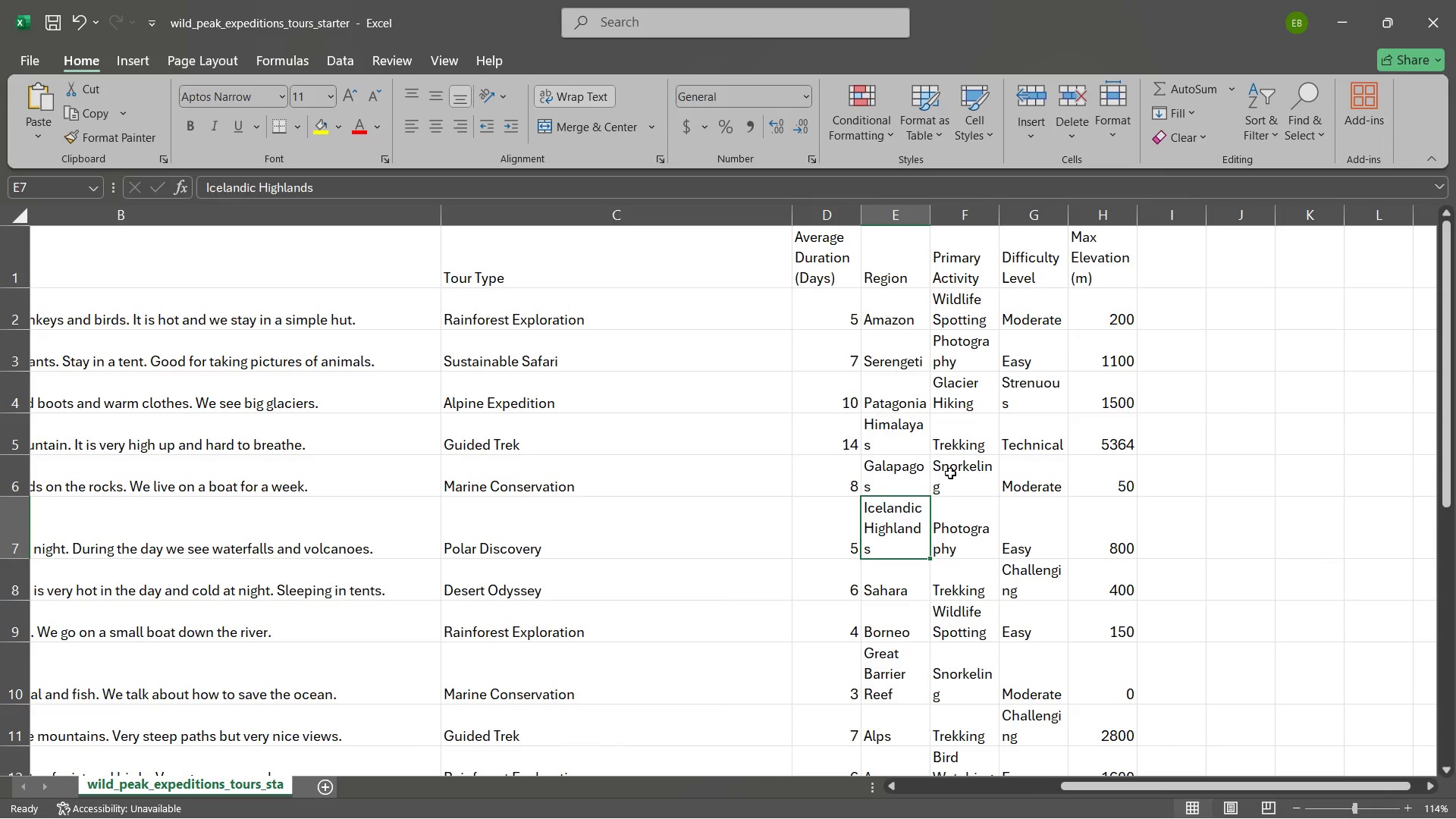 
left_click([950, 473])
 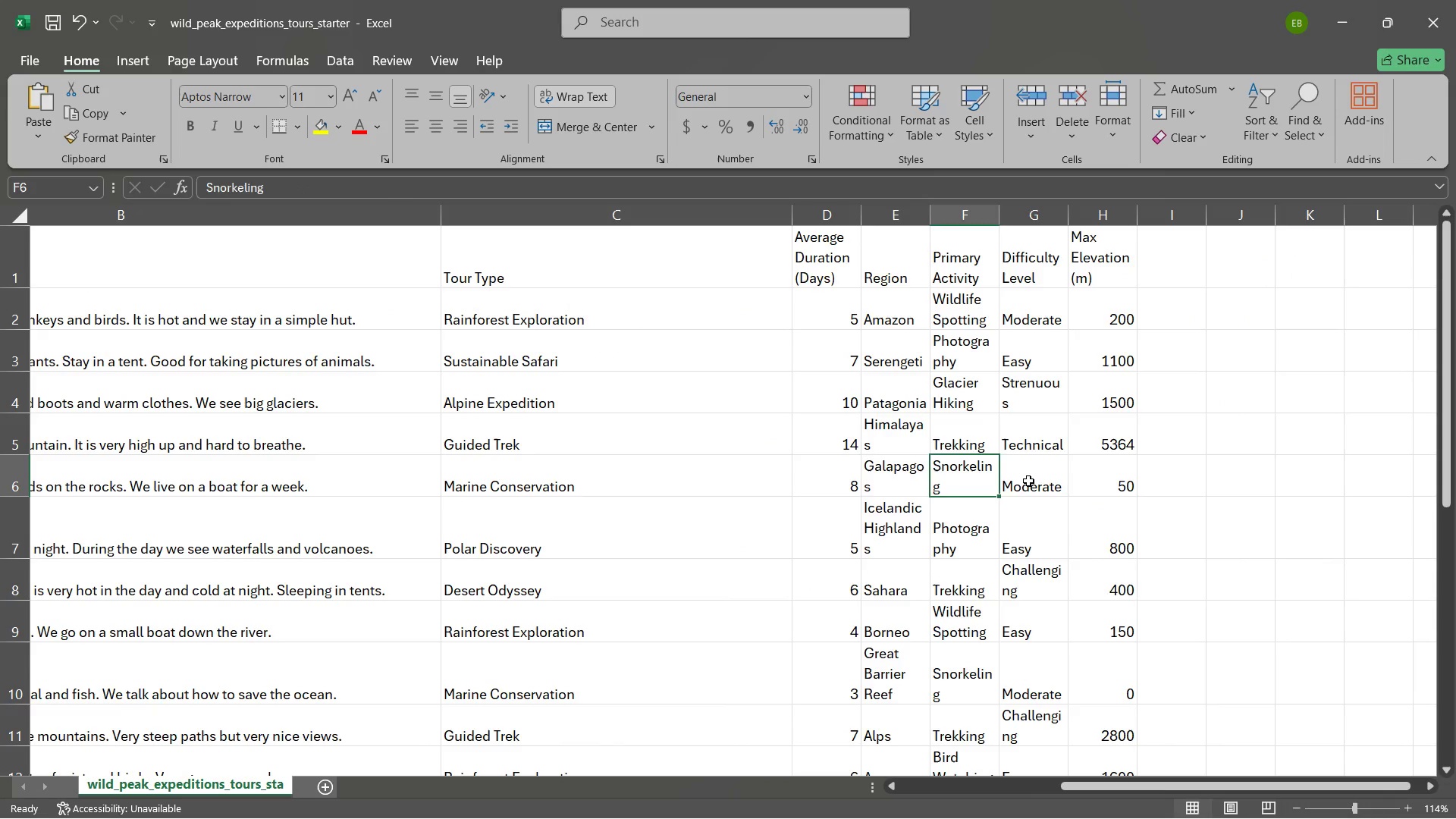 
left_click([1028, 481])
 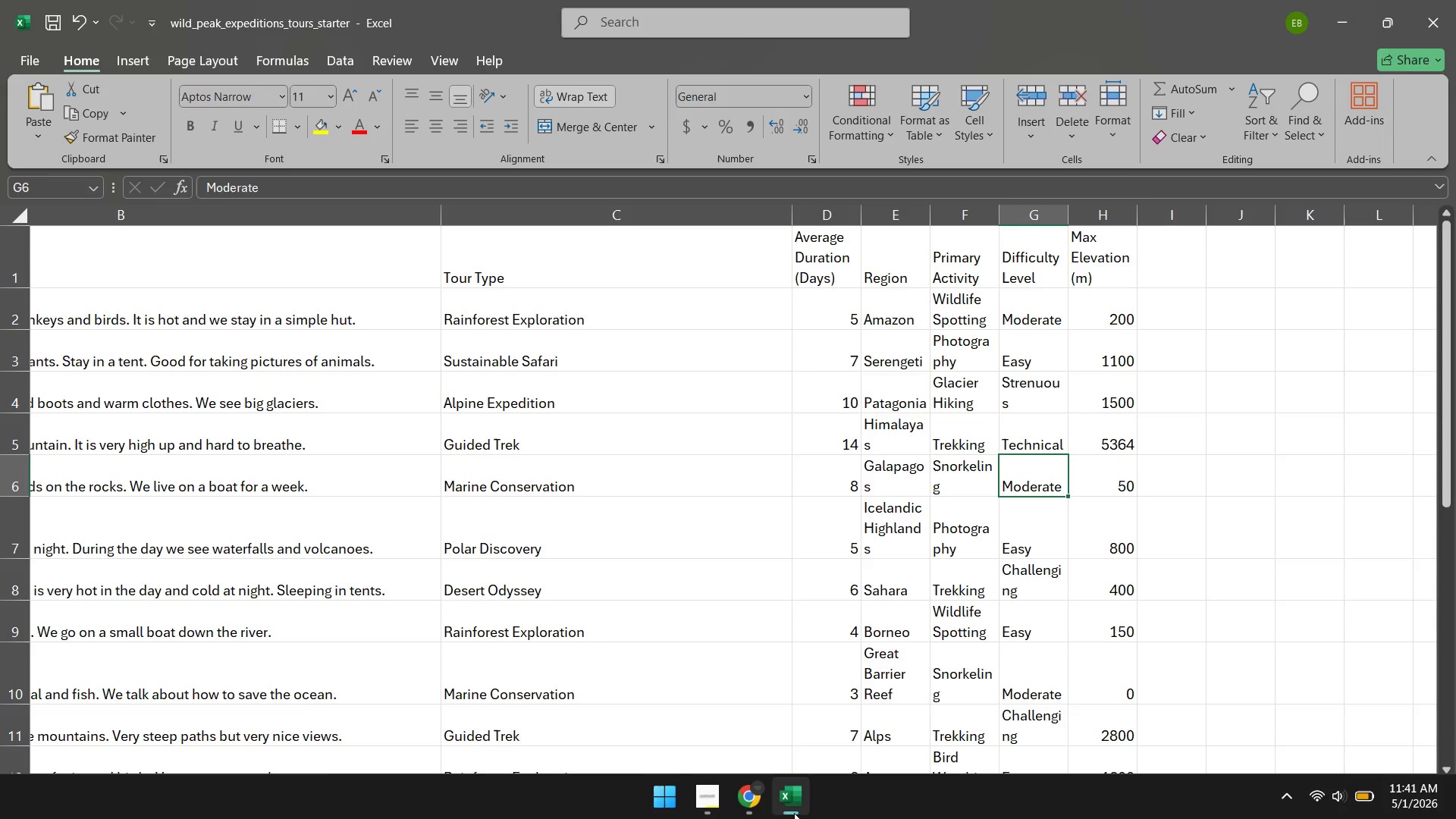 
left_click([758, 801])
 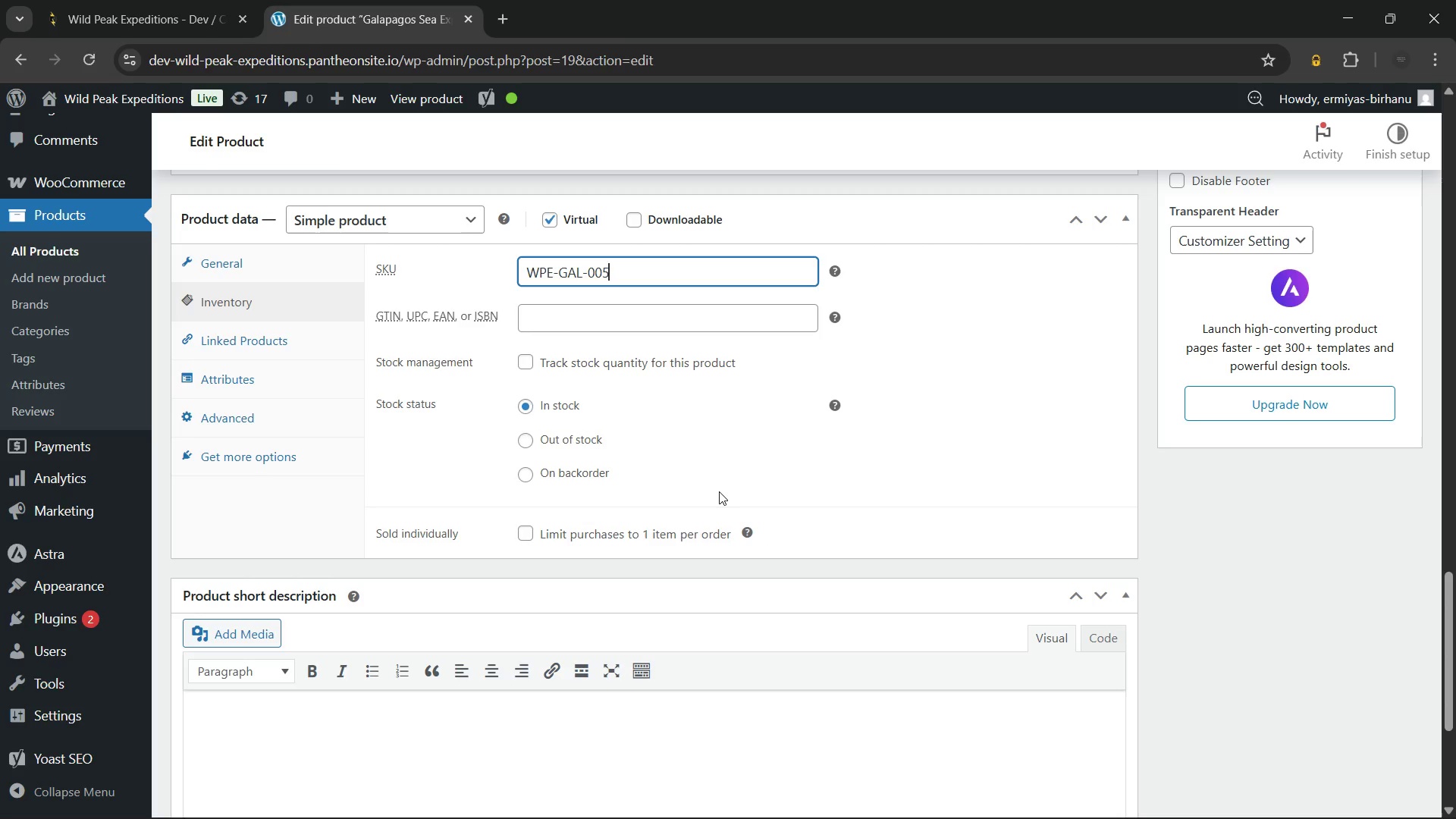 
wait(14.09)
 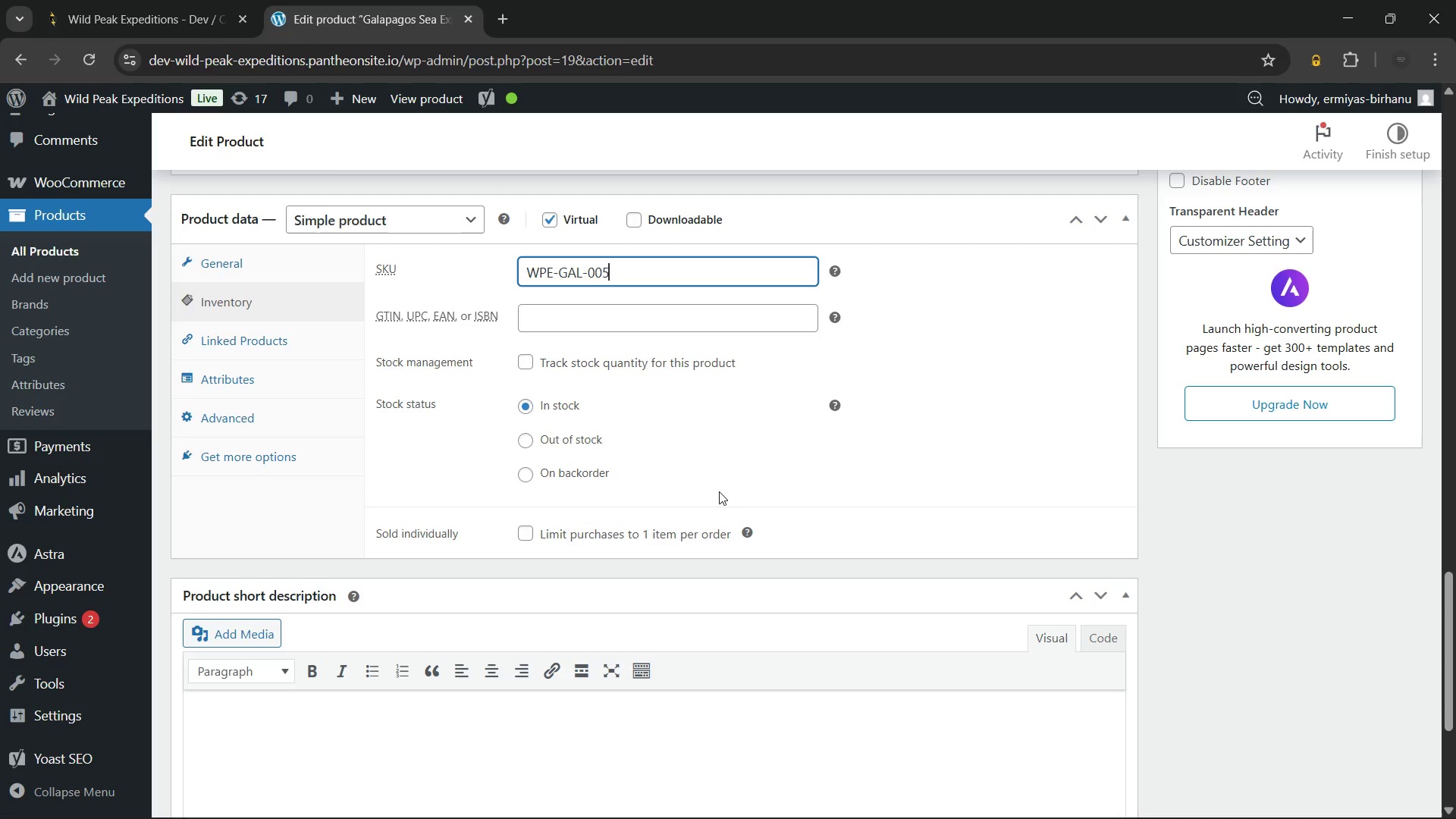 
left_click([323, 378])
 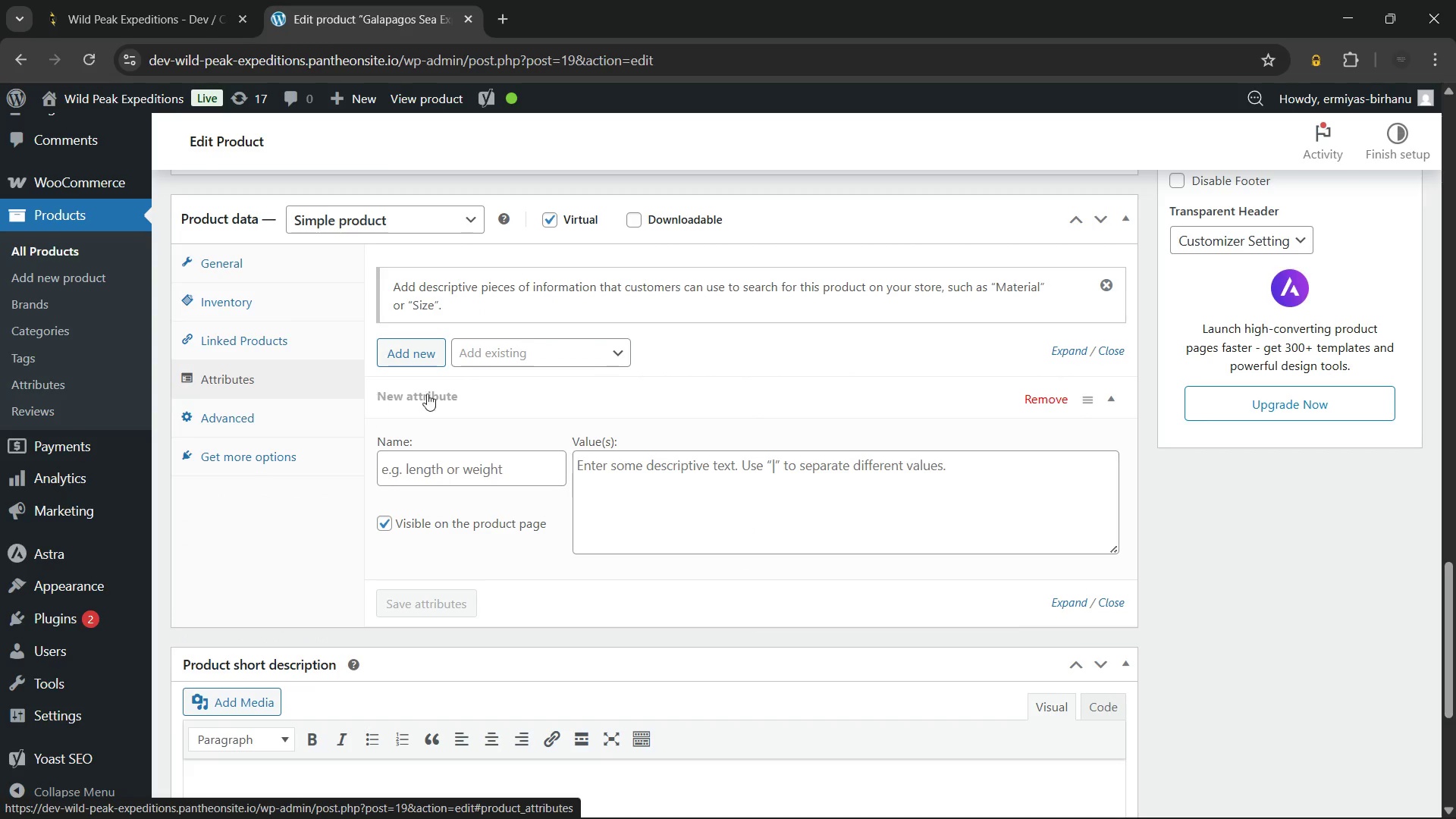 
left_click([501, 349])
 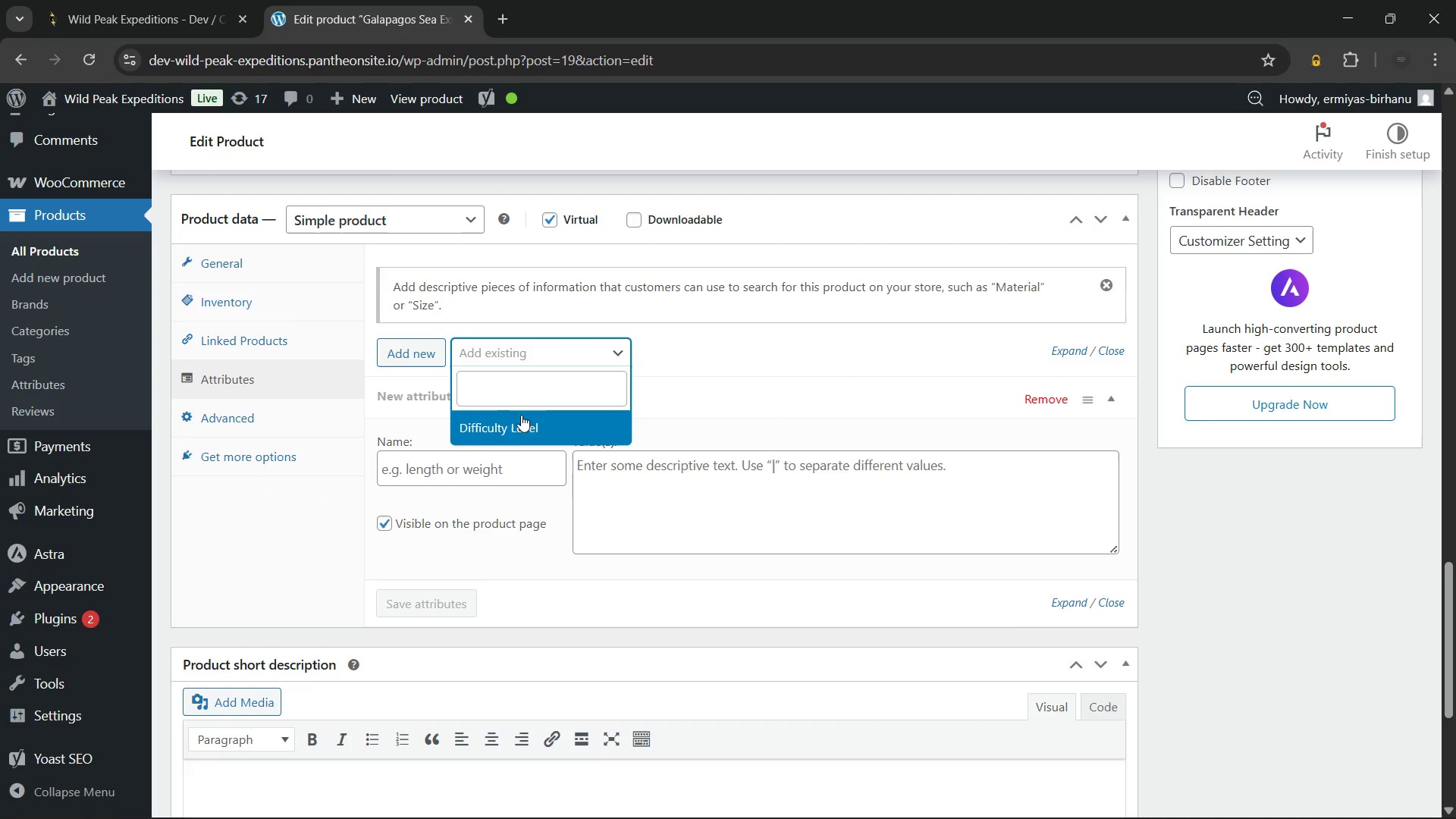 
left_click([521, 423])
 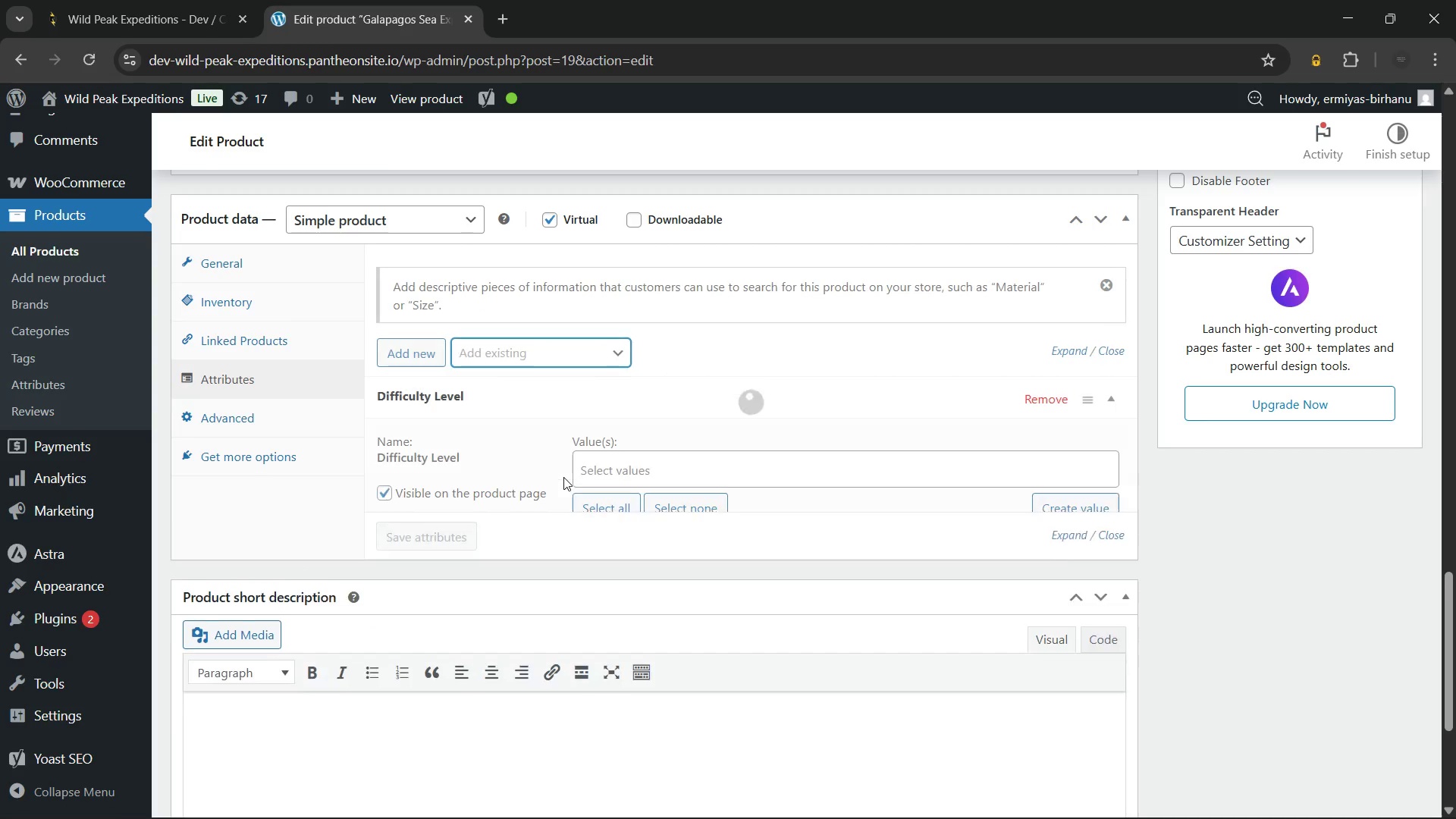 
mouse_move([613, 494])
 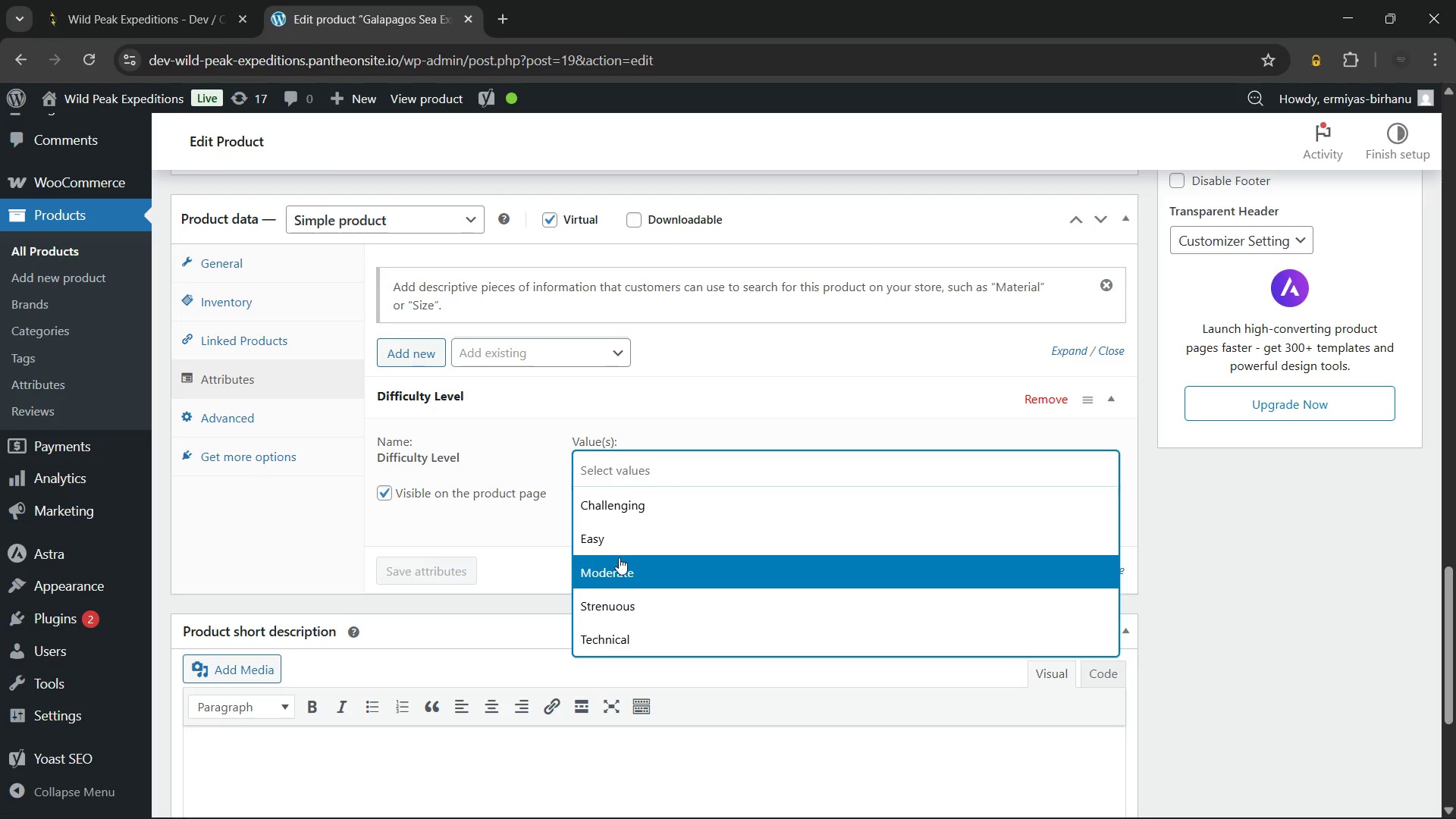 
left_click([619, 557])
 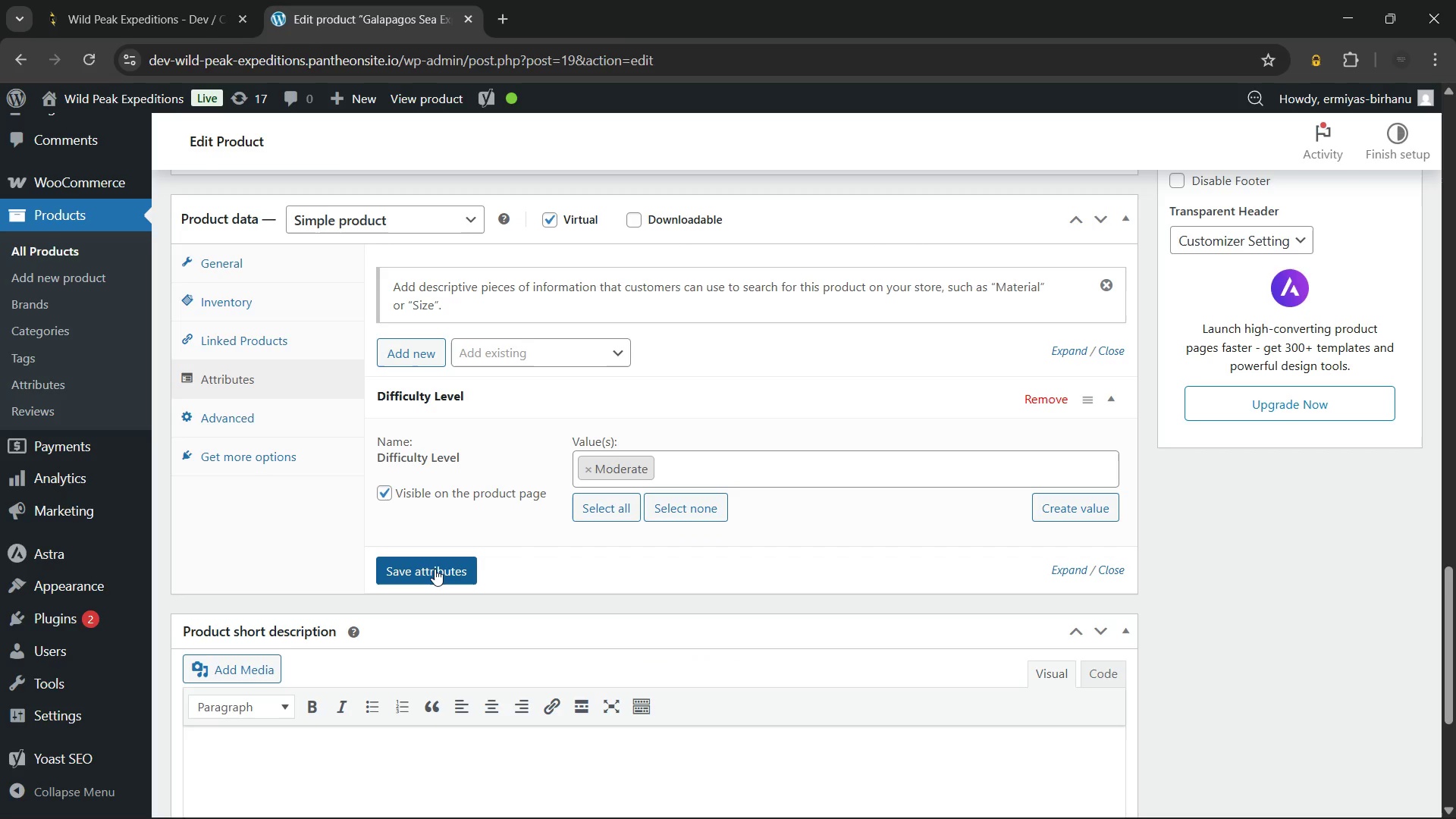 
left_click([435, 569])
 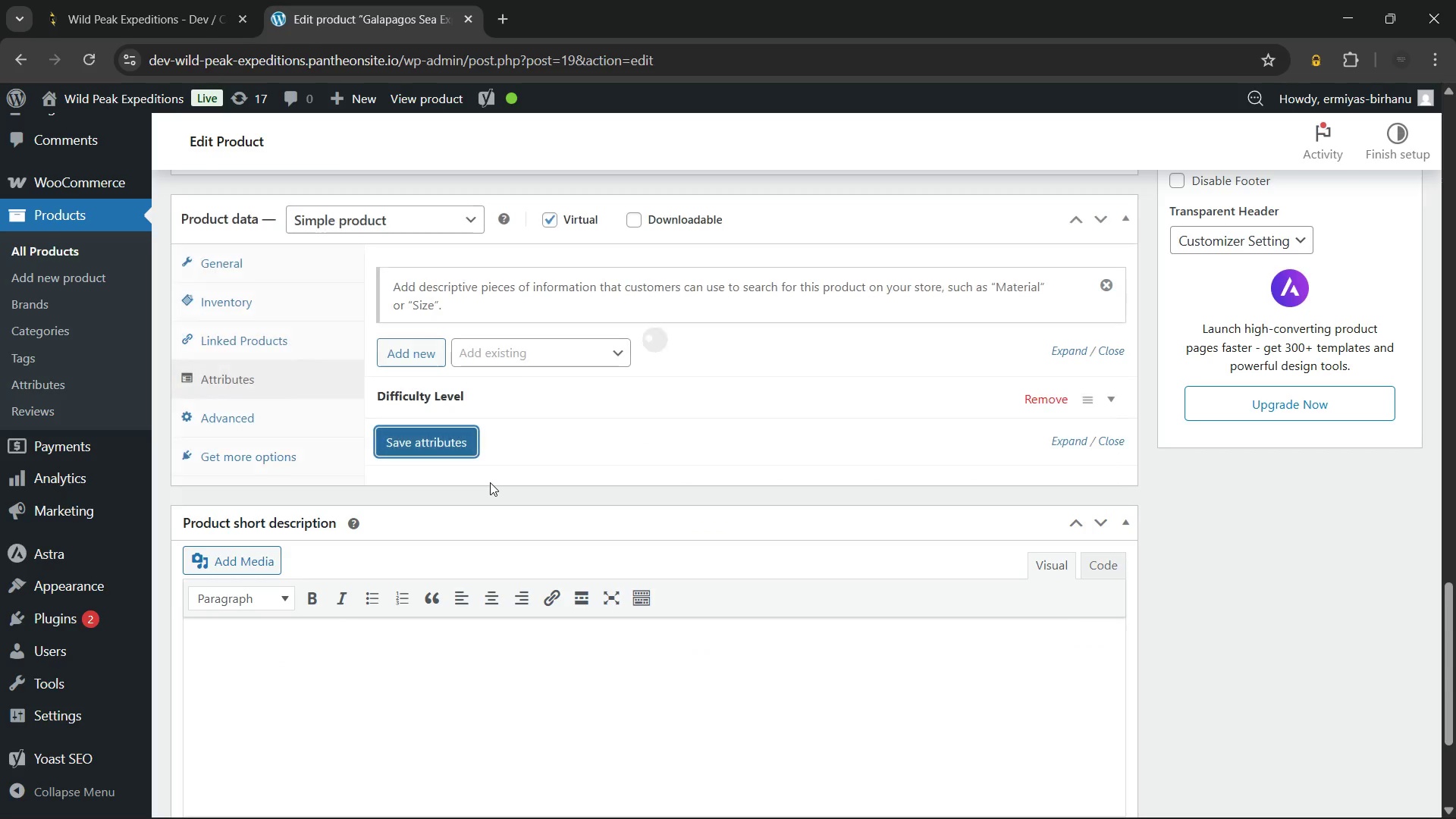 
scroll: coordinate [516, 472], scroll_direction: down, amount: 1.0
 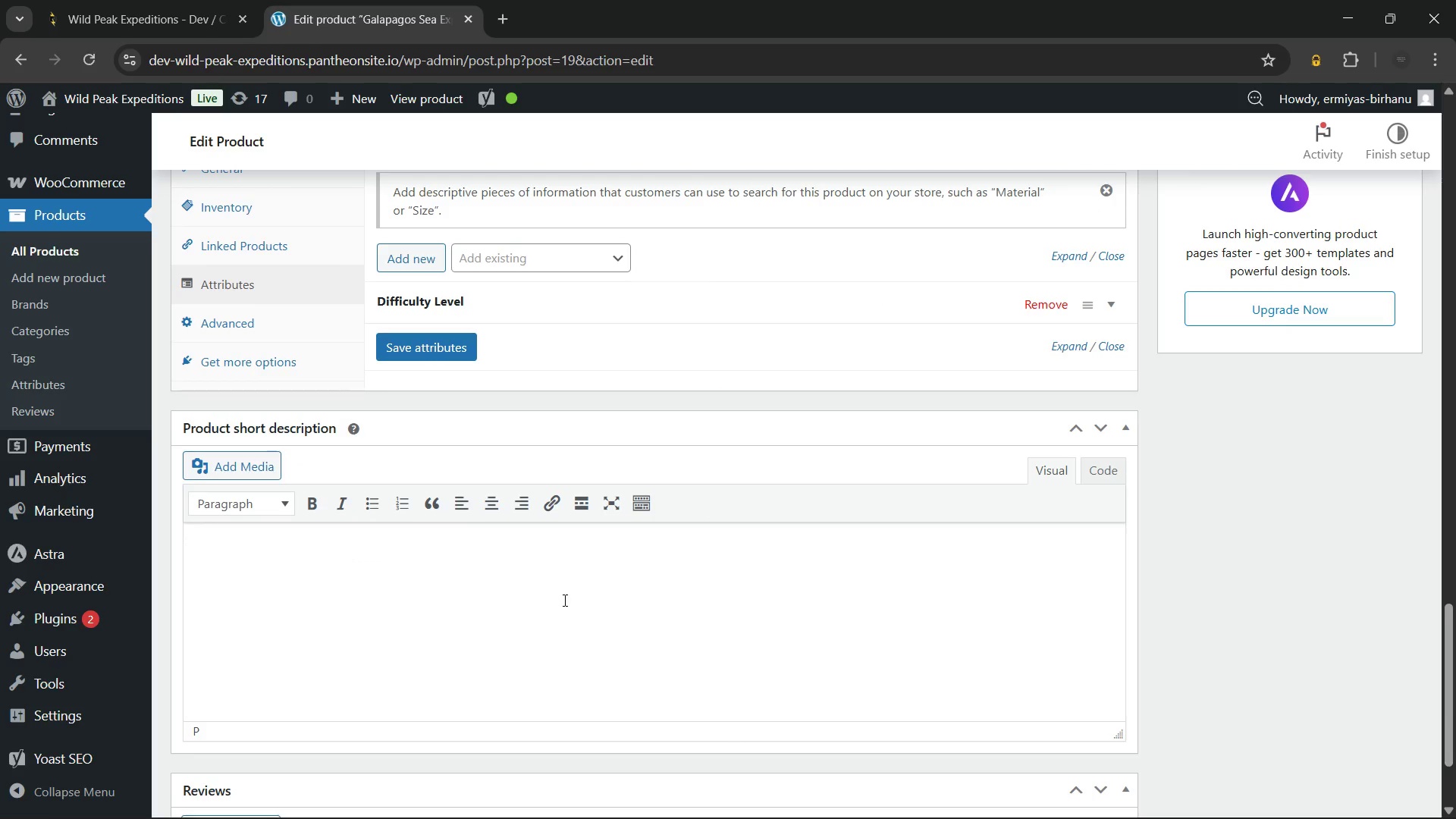 
key(CapsLock)
 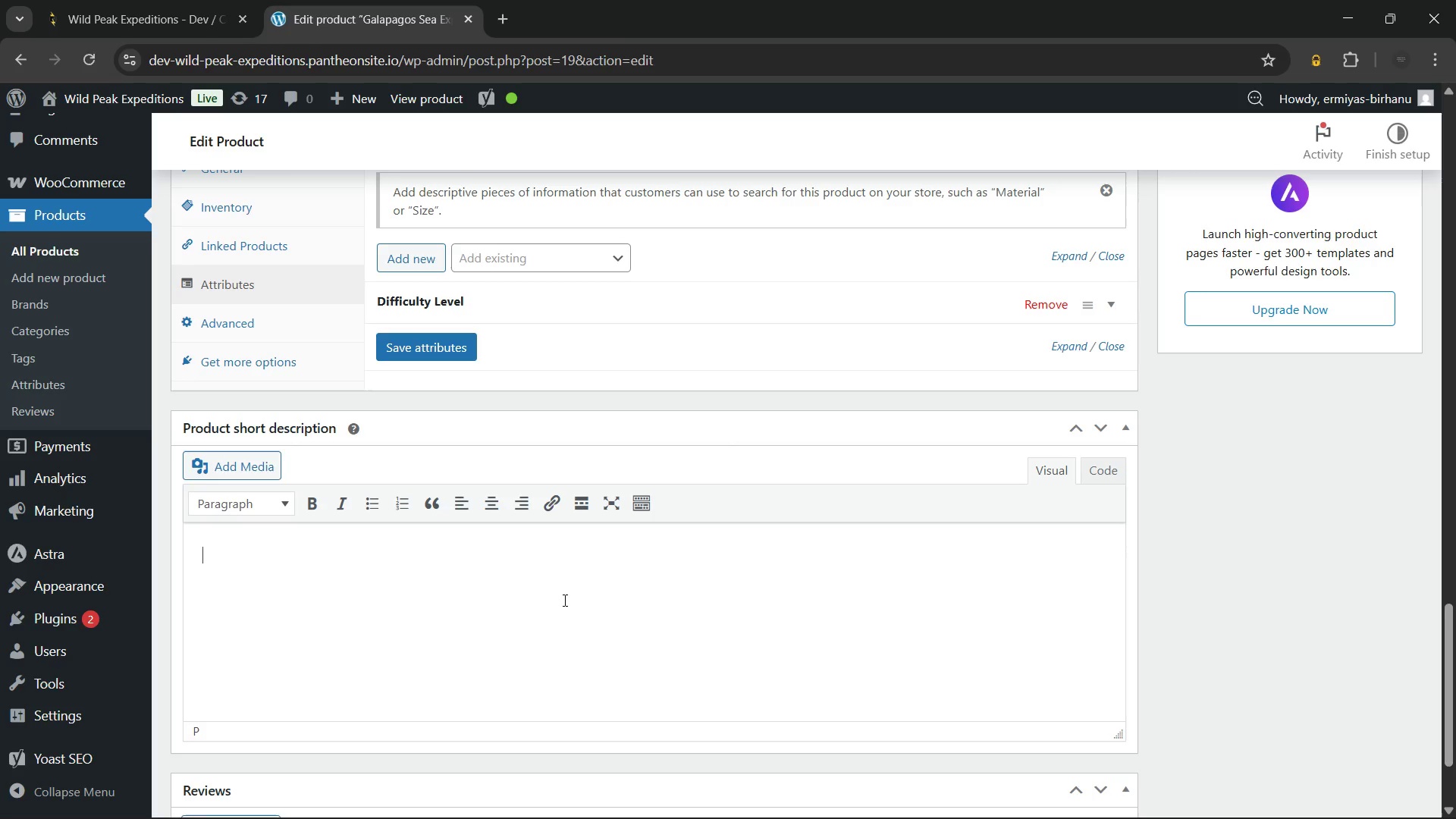 
wait(9.28)
 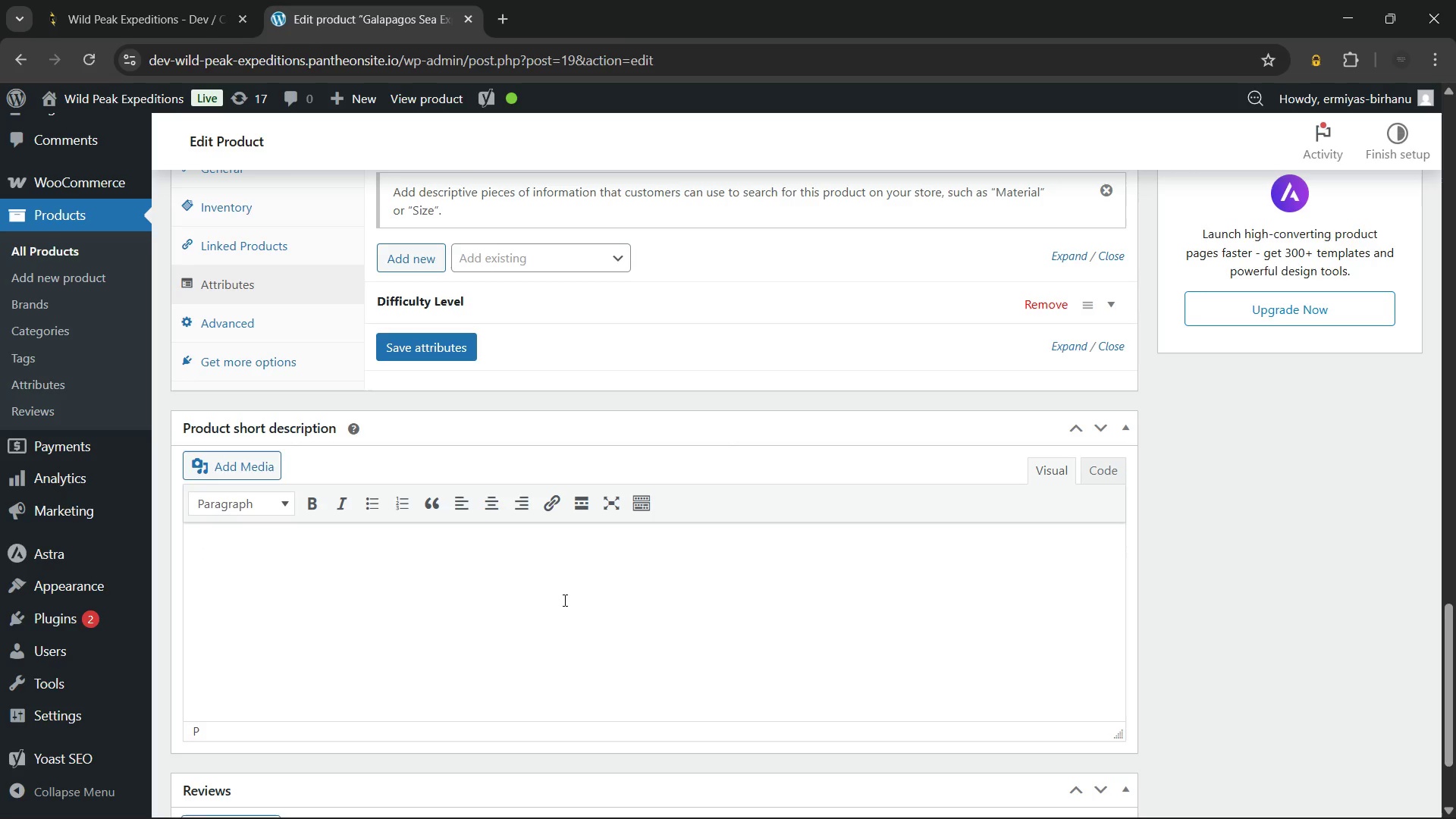 
type(Snorkel with sea turtles, marine iguanas, and hammerheads on this 8-day moderate Galapagos snorkeling eco tour. Live abroad a certified conservation vessel across the archipelago.)
 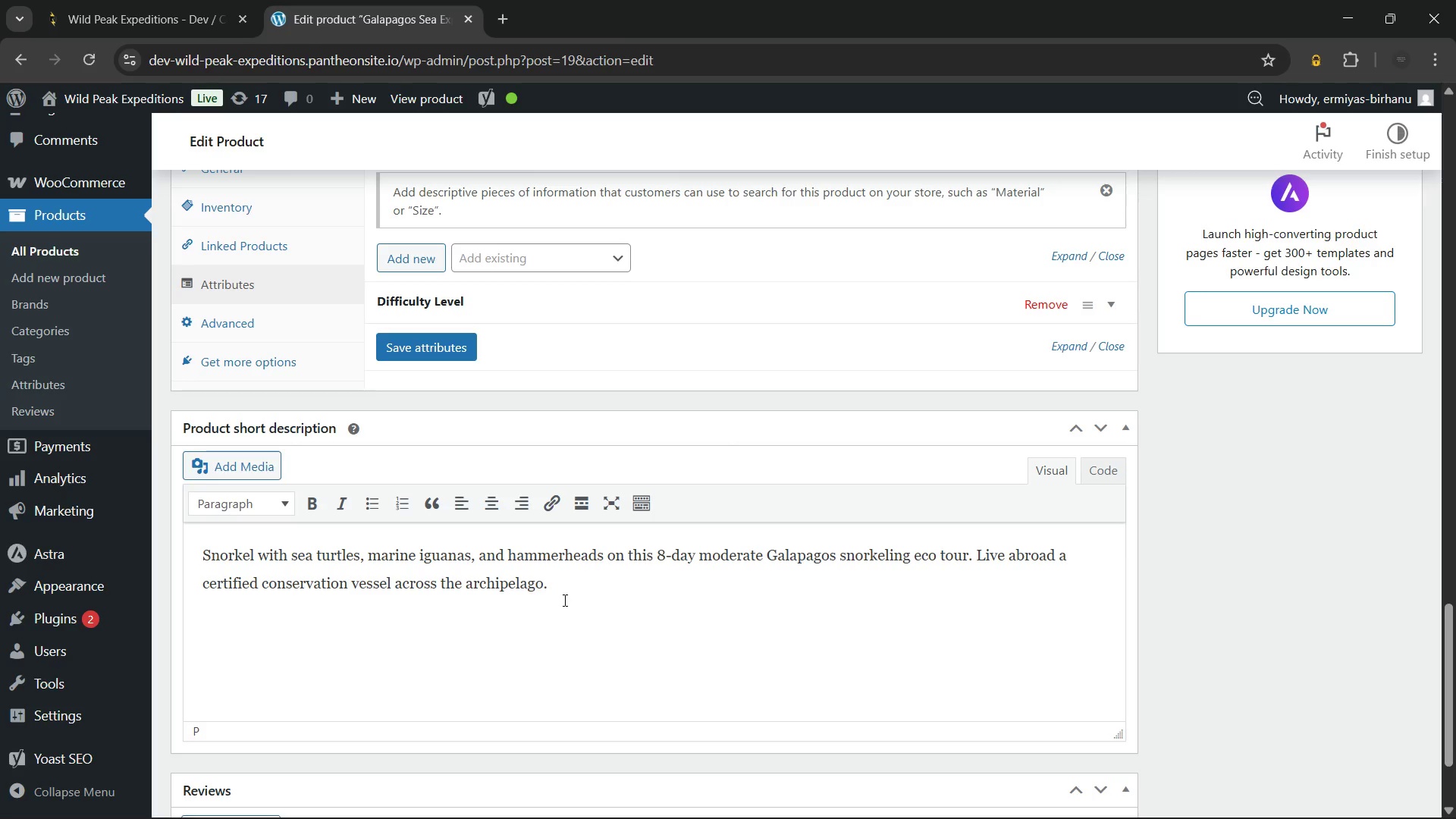 
wait(5.05)
 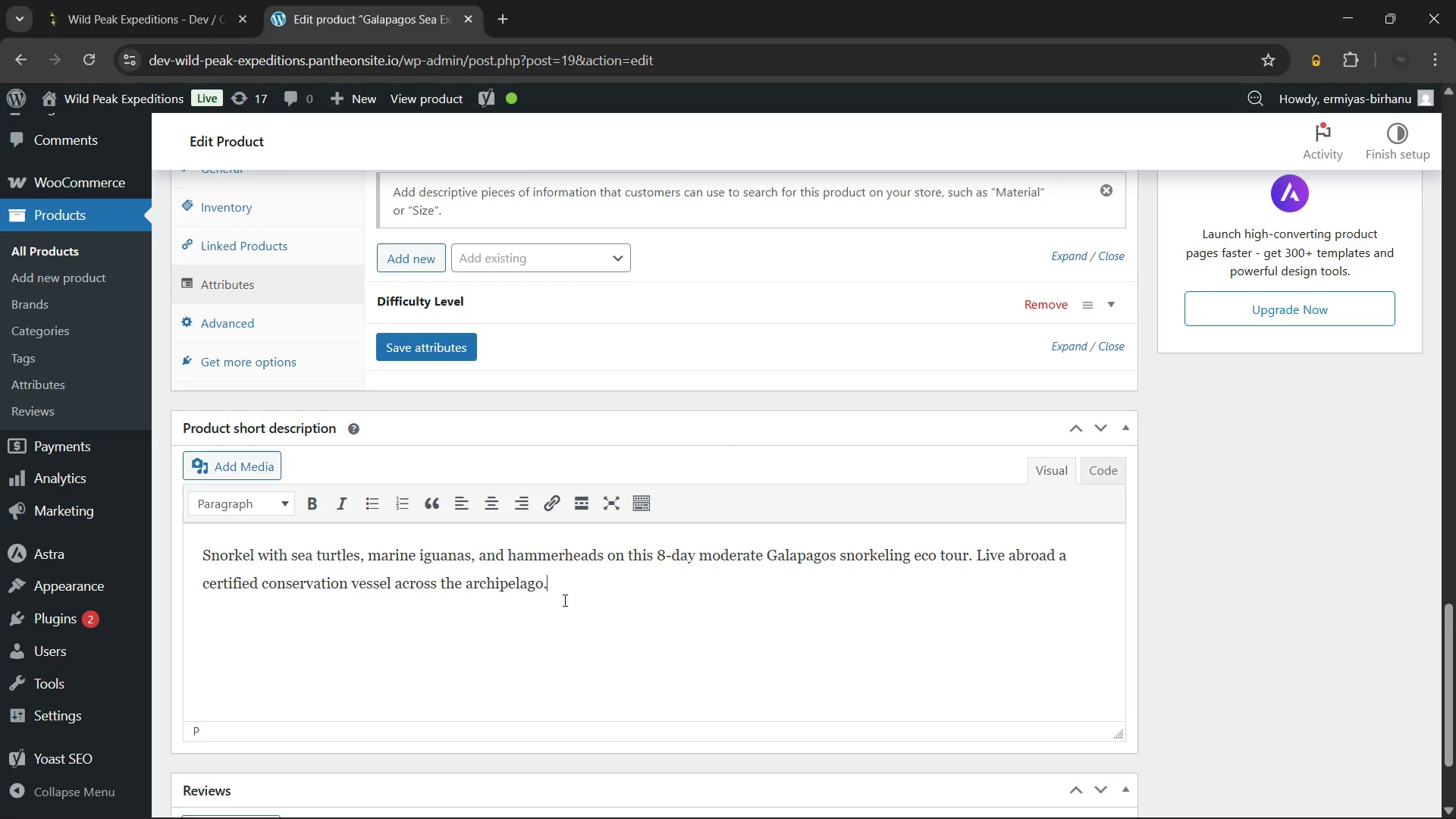 
left_click([786, 794])
 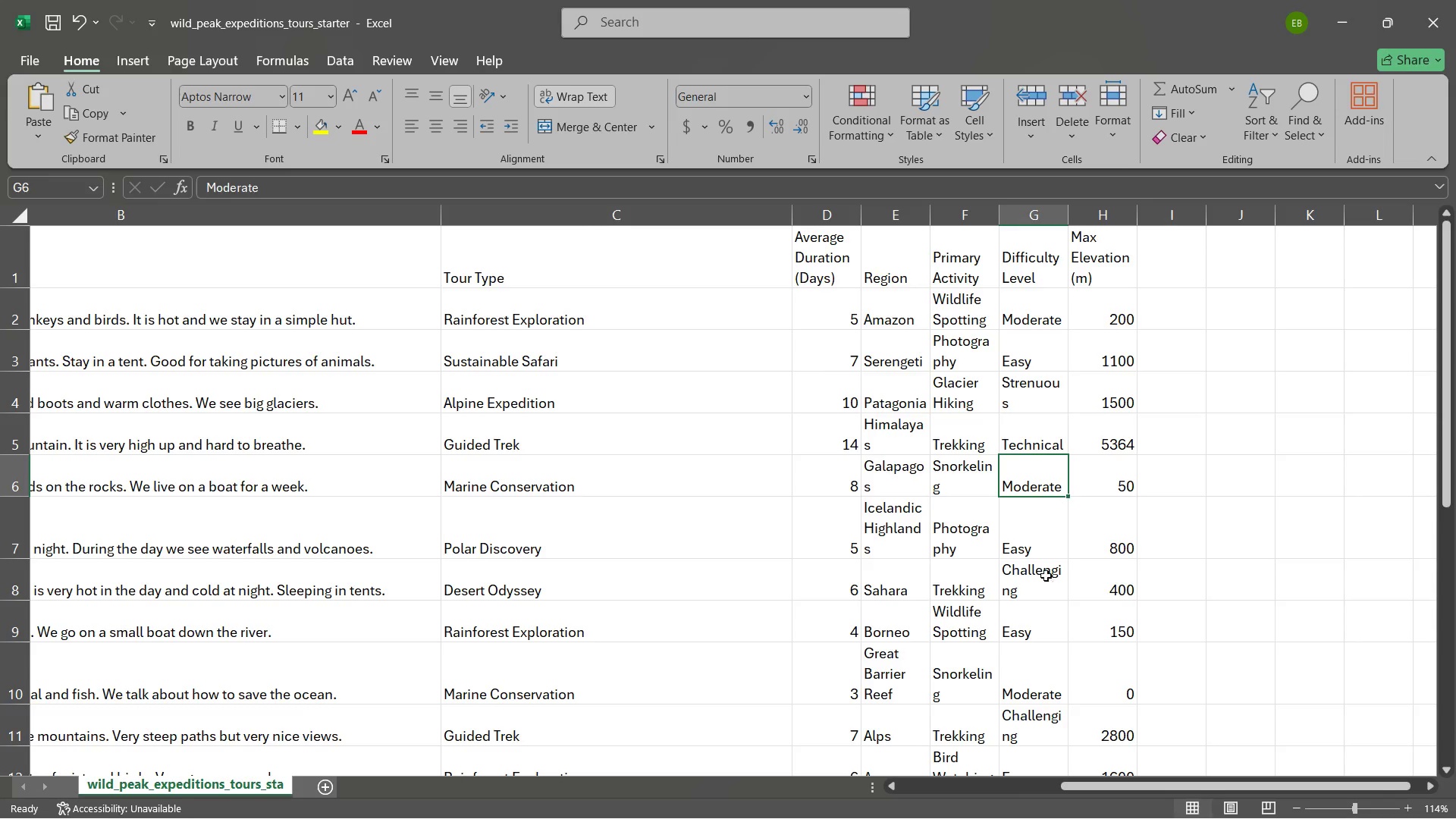 
wait(5.11)
 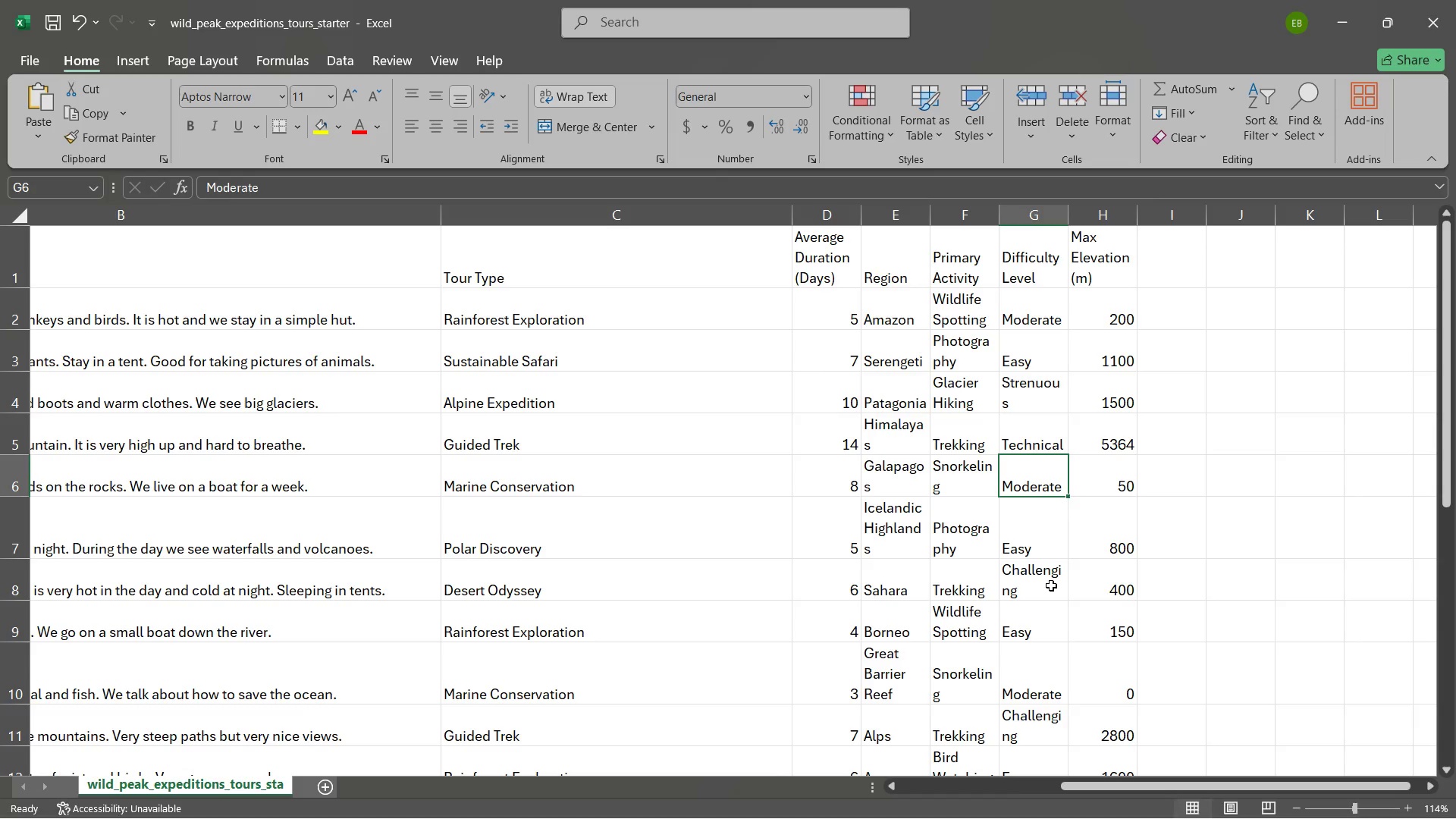 
left_click([1114, 487])
 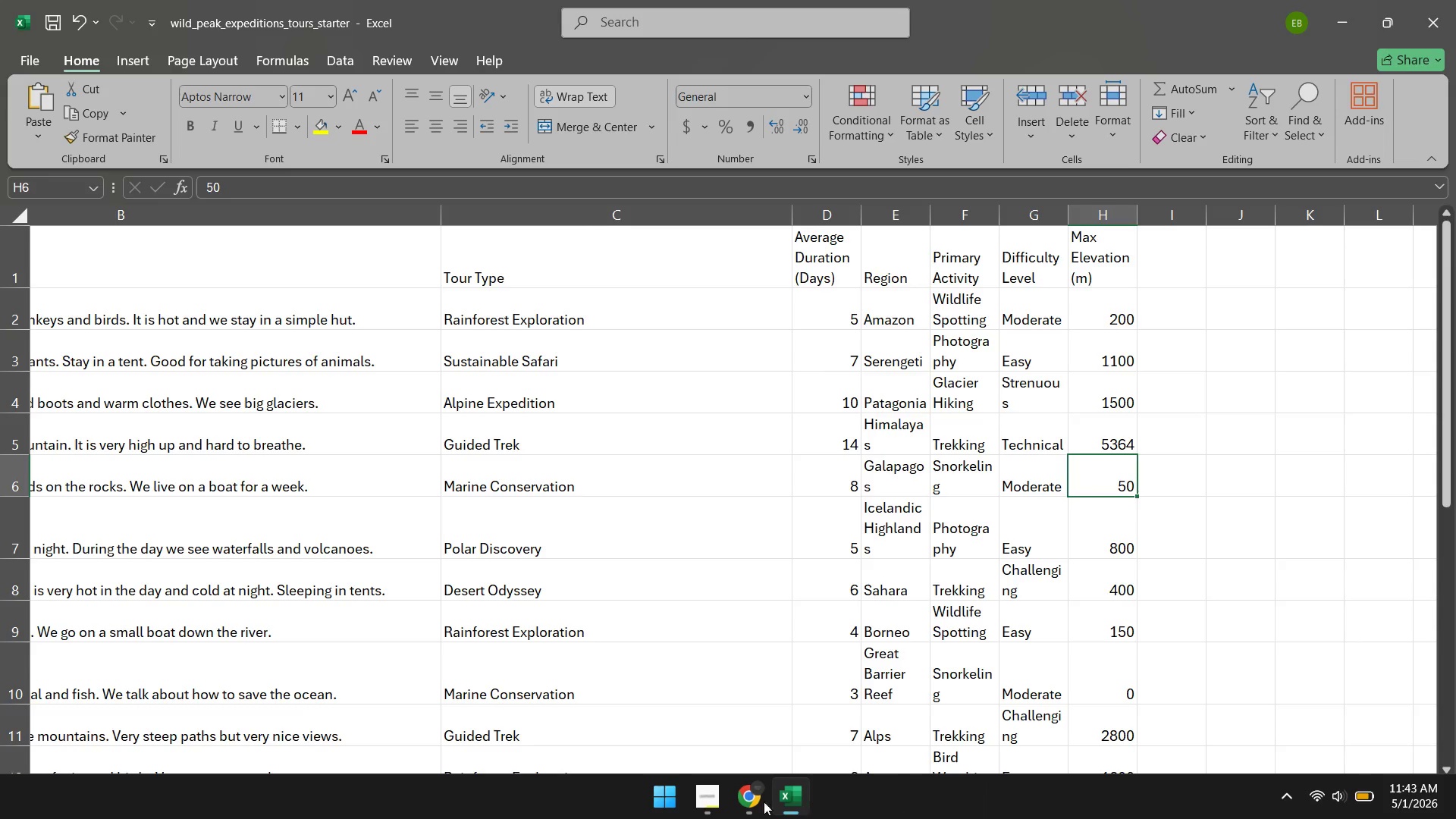 
left_click([743, 802])
 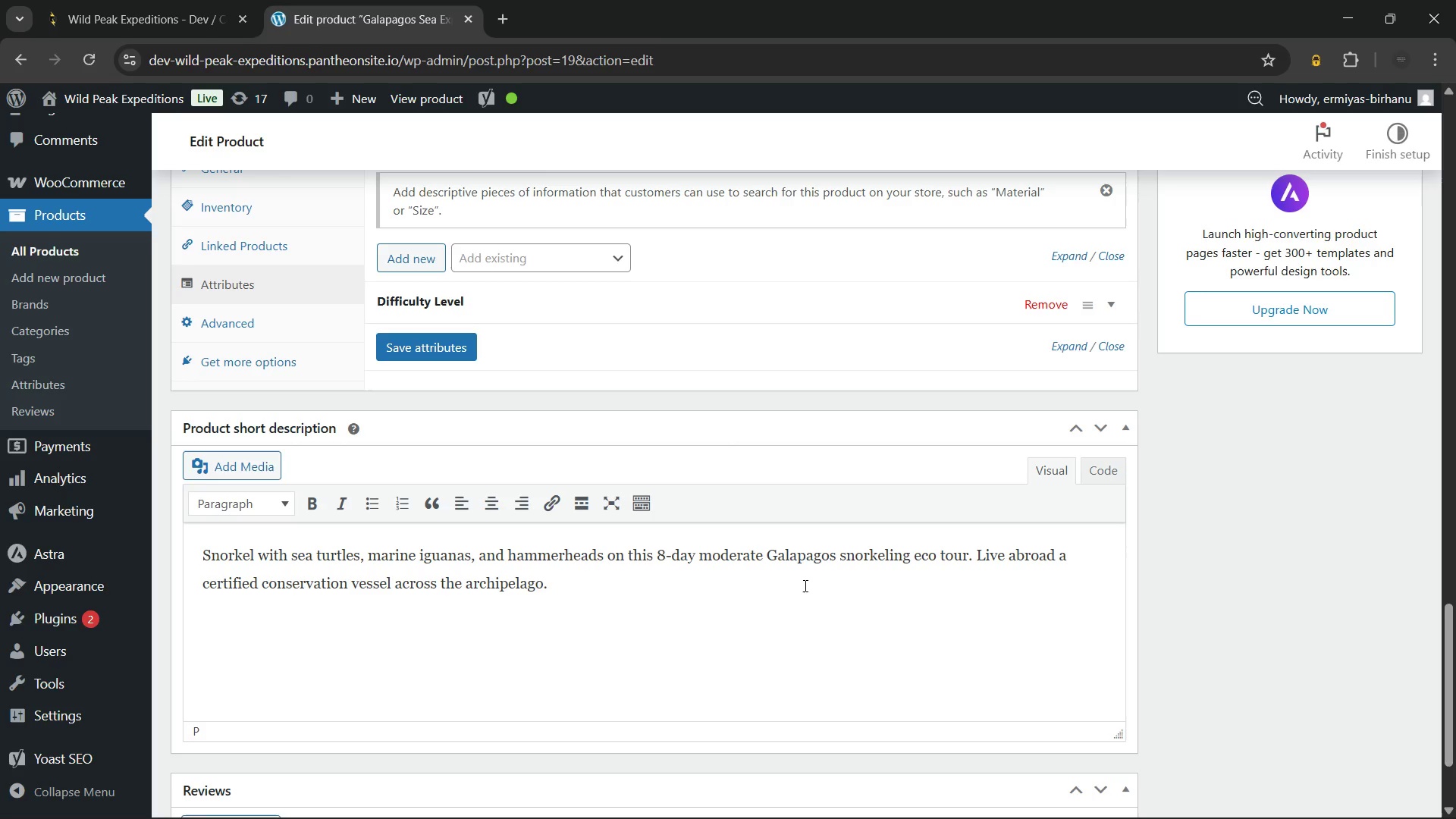 
wait(6.59)
 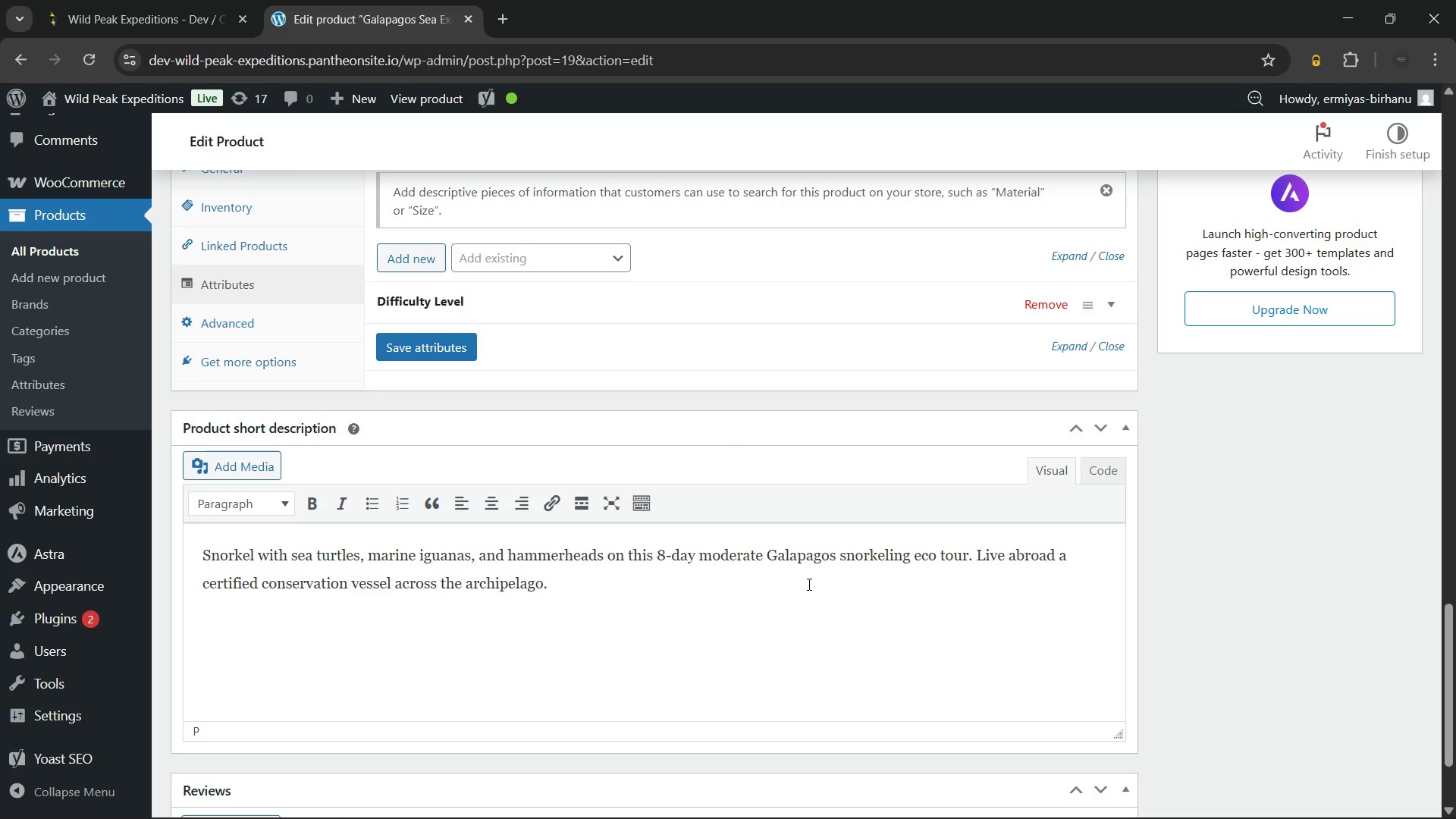 
scroll: coordinate [789, 585], scroll_direction: up, amount: 26.0
 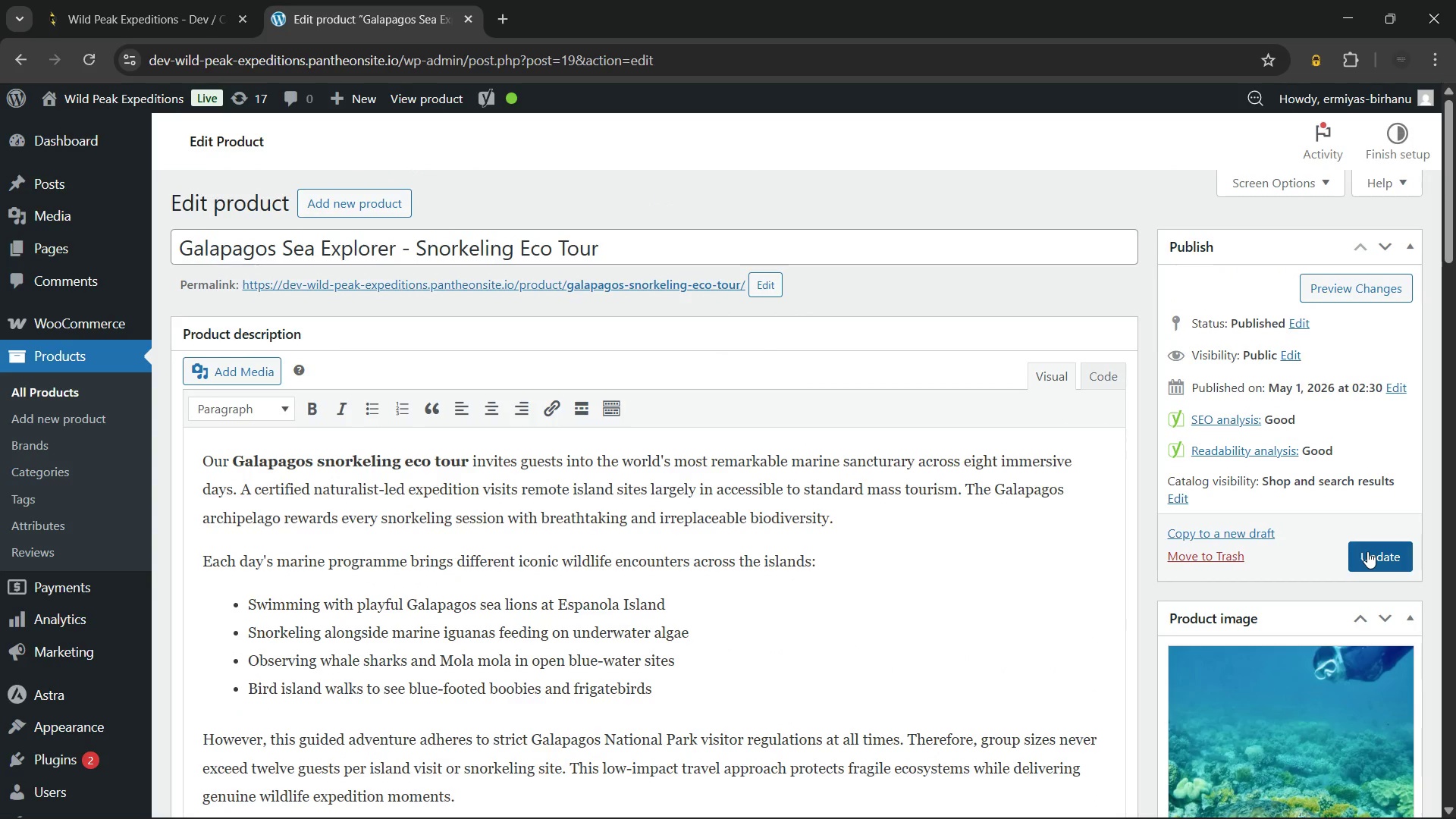 
left_click([1367, 551])
 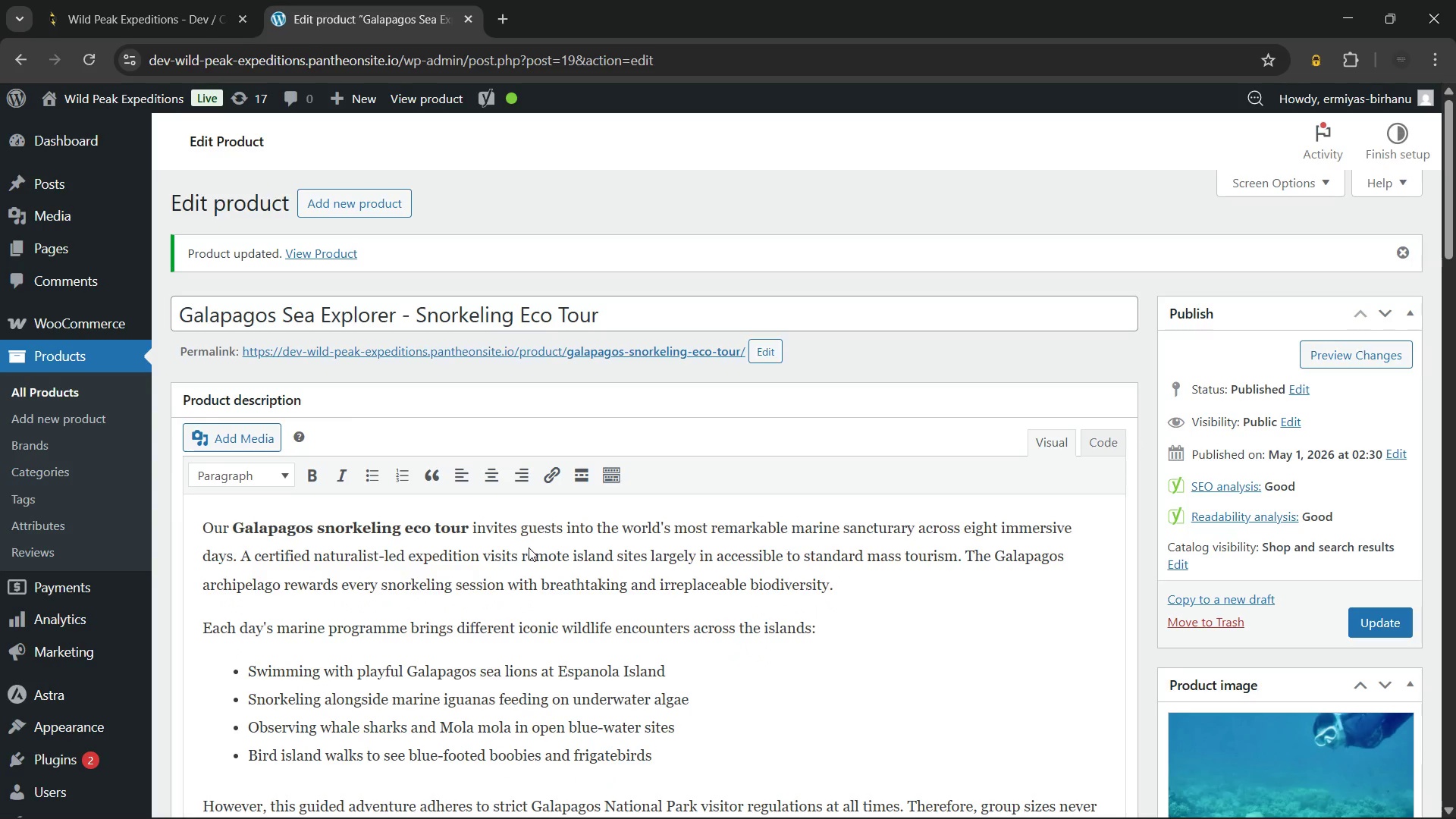 
wait(27.28)
 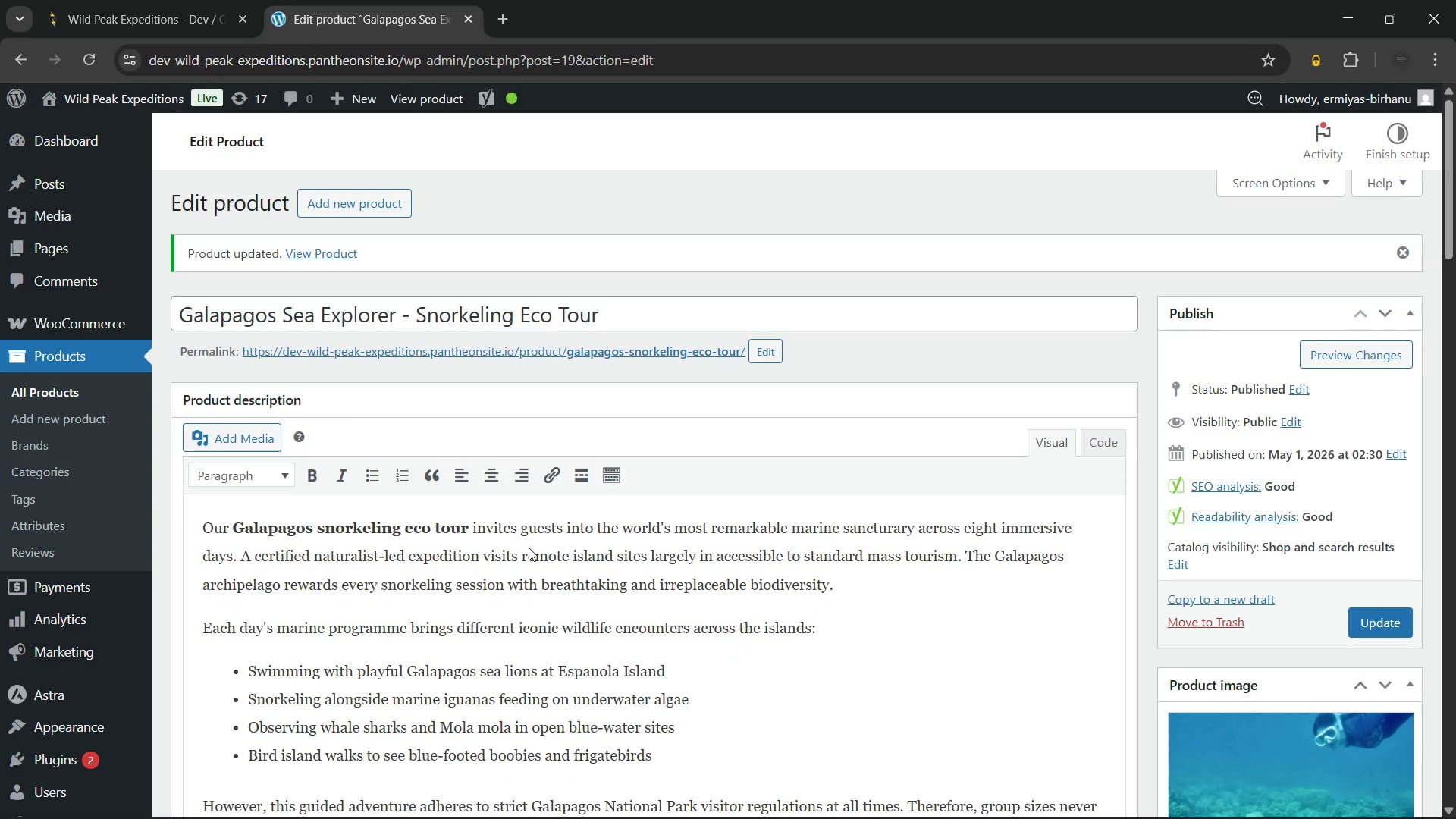 
hold_key(key=ControlLeft, duration=0.52)
left_click([419, 354])
 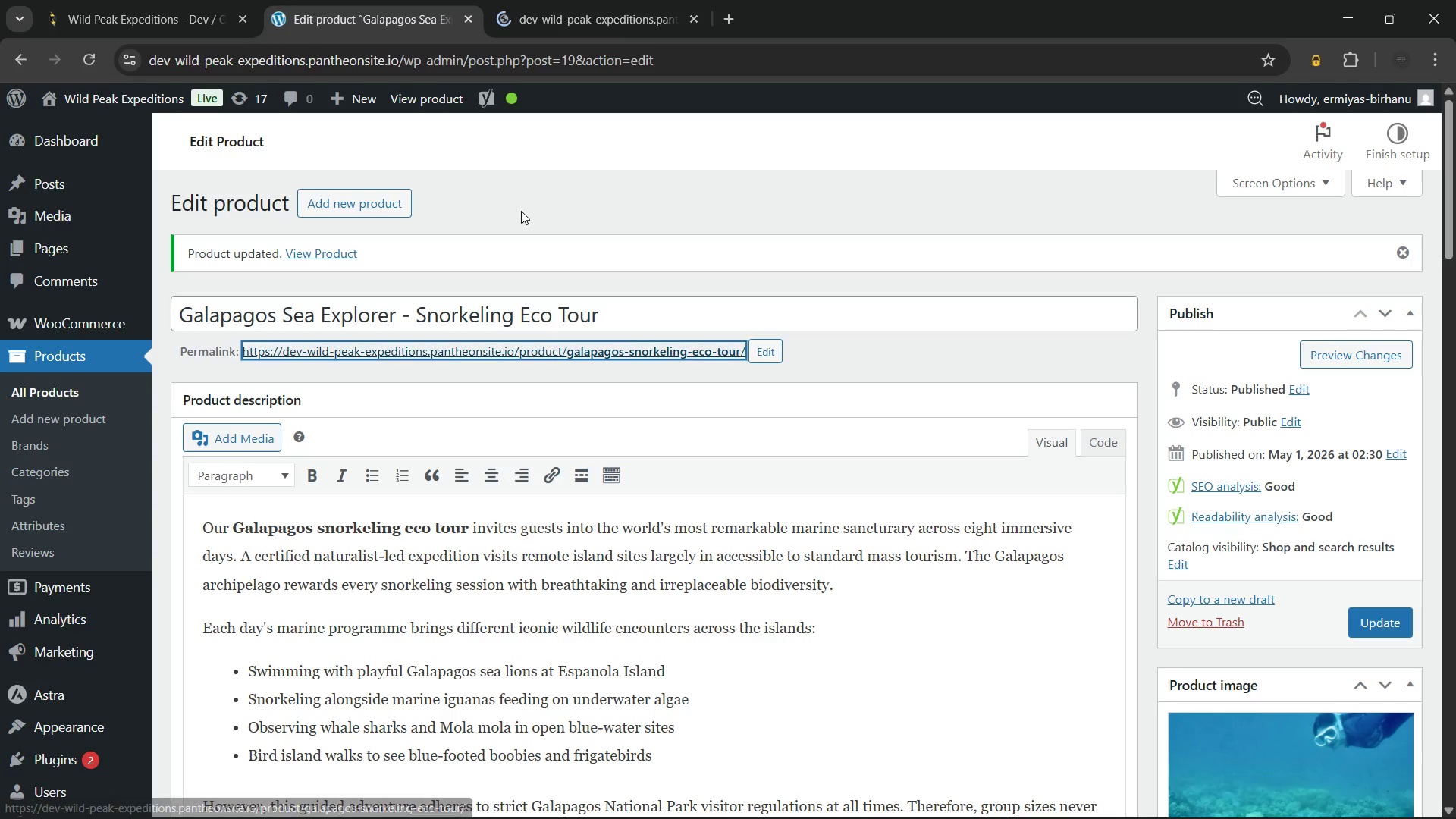 
left_click([521, 211])
 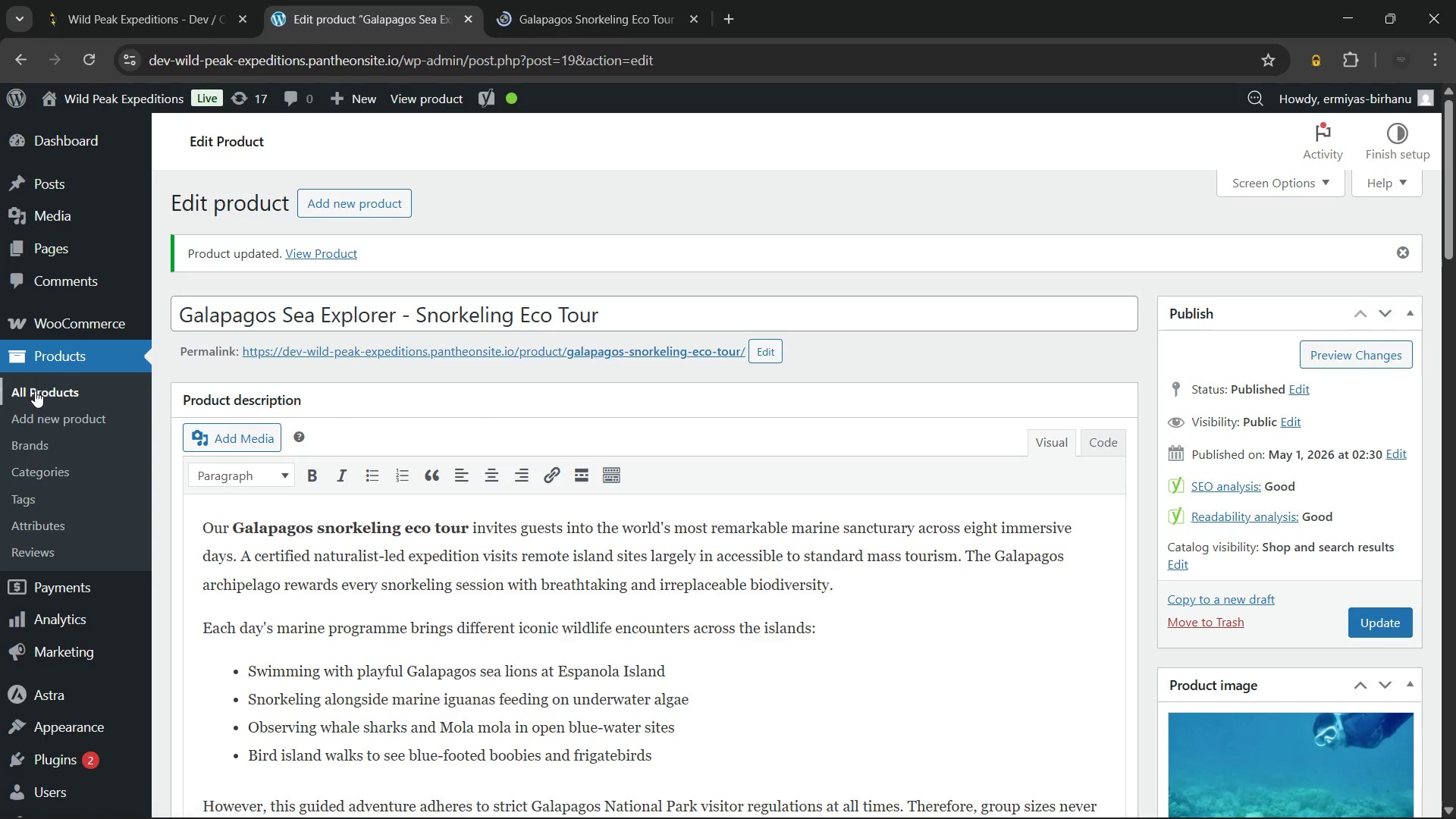 
left_click([35, 392])
 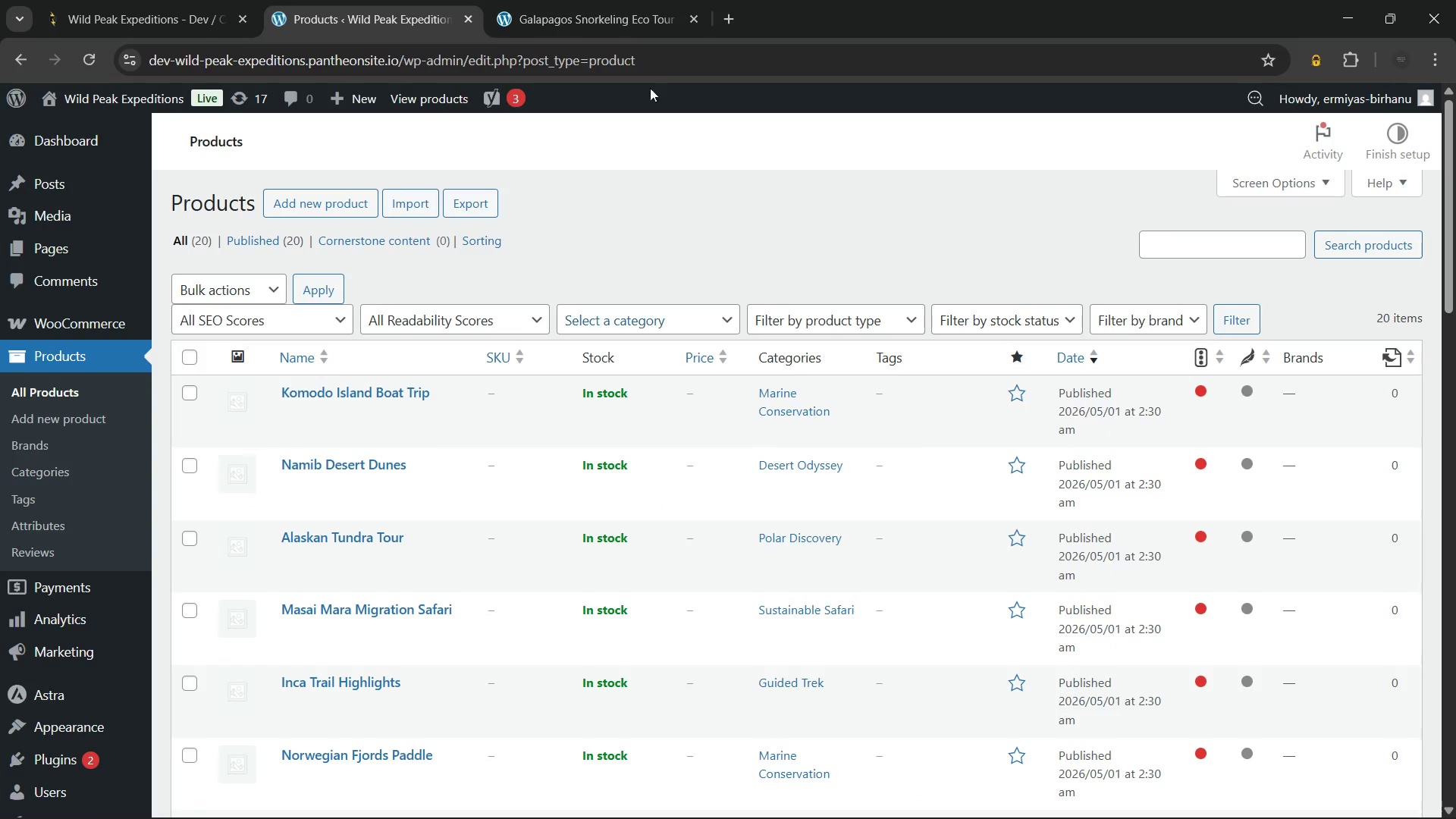 
wait(7.12)
 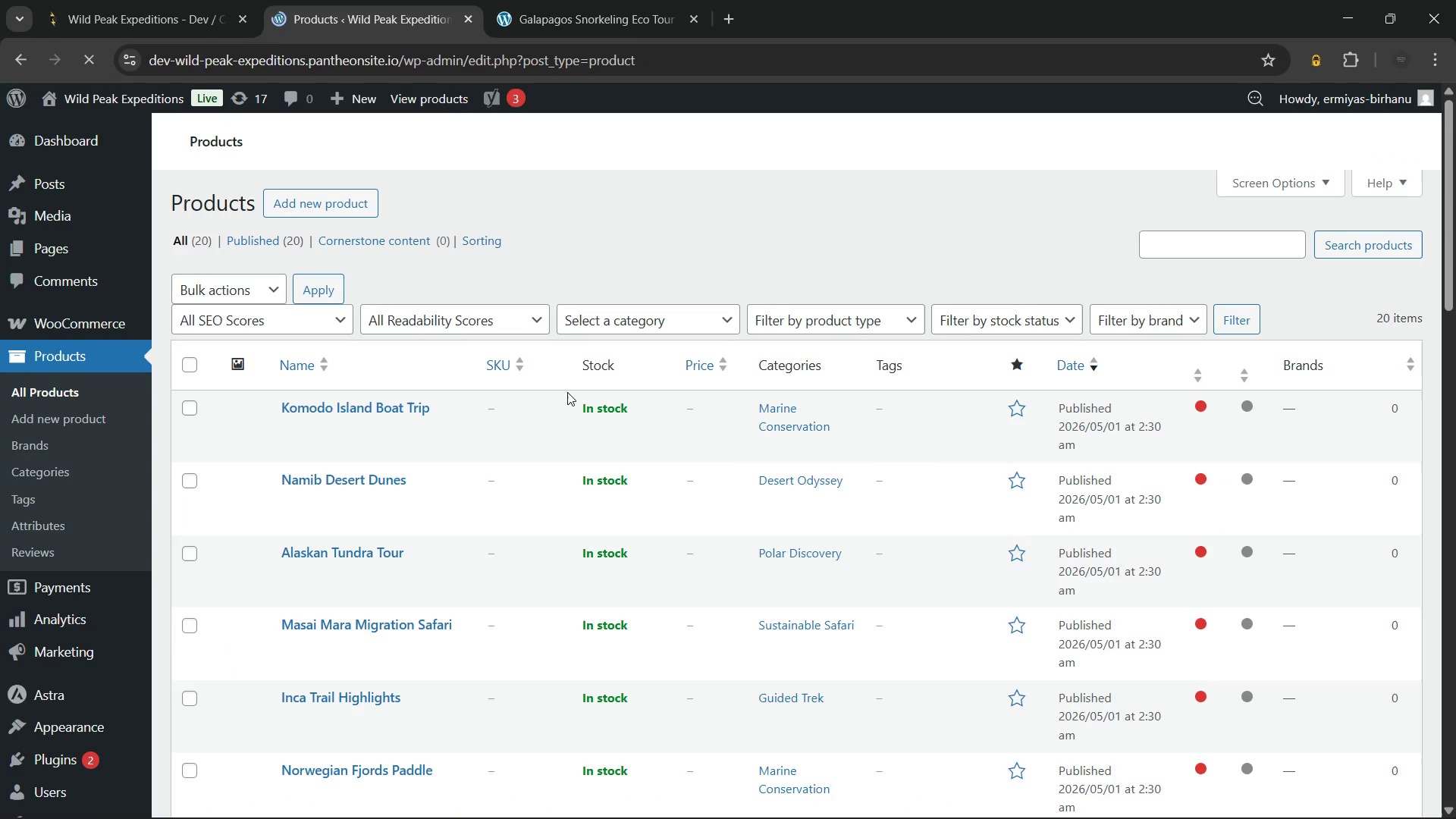 
left_click([579, 0])
 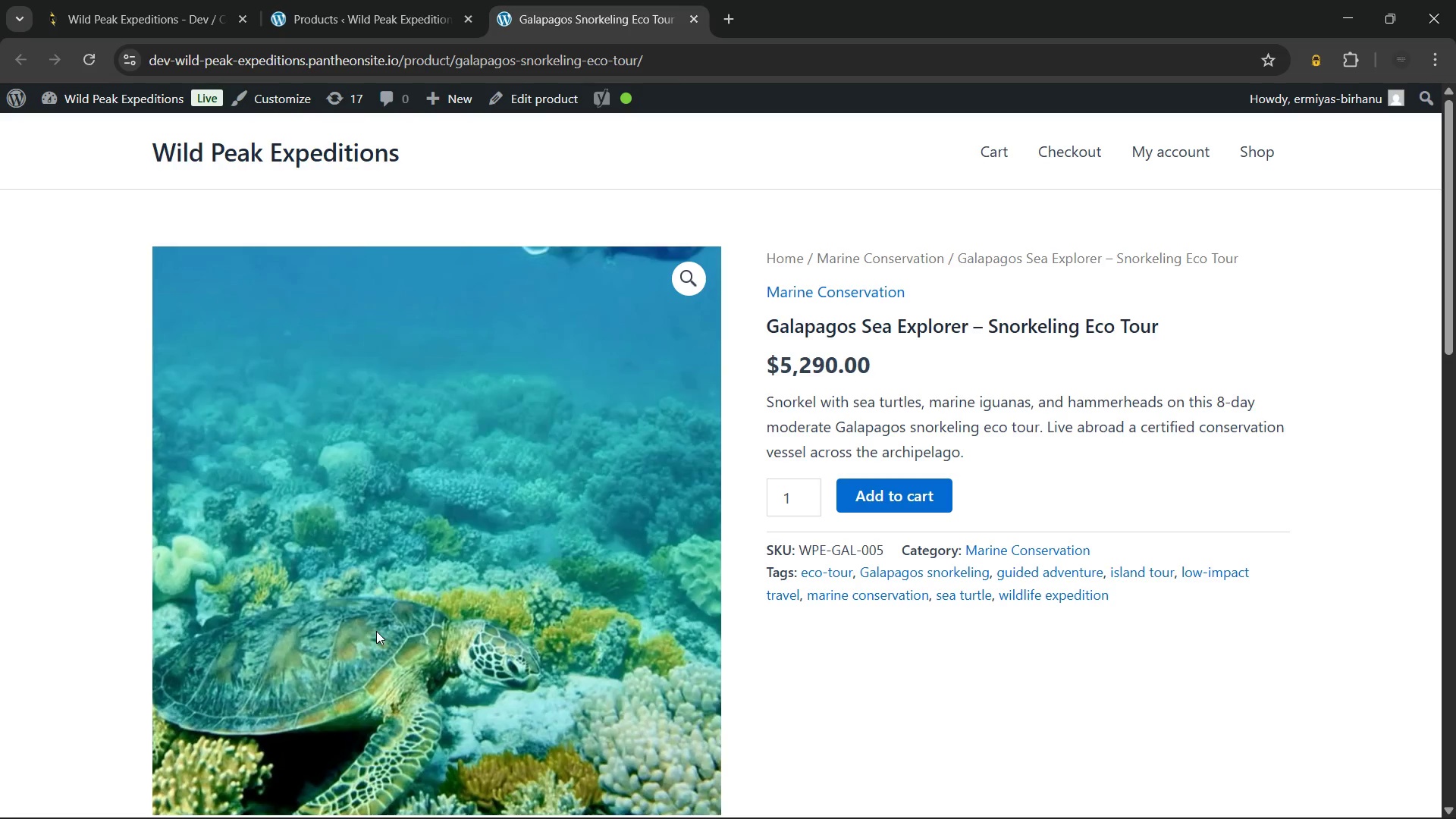 
scroll: coordinate [1061, 573], scroll_direction: down, amount: 5.0
 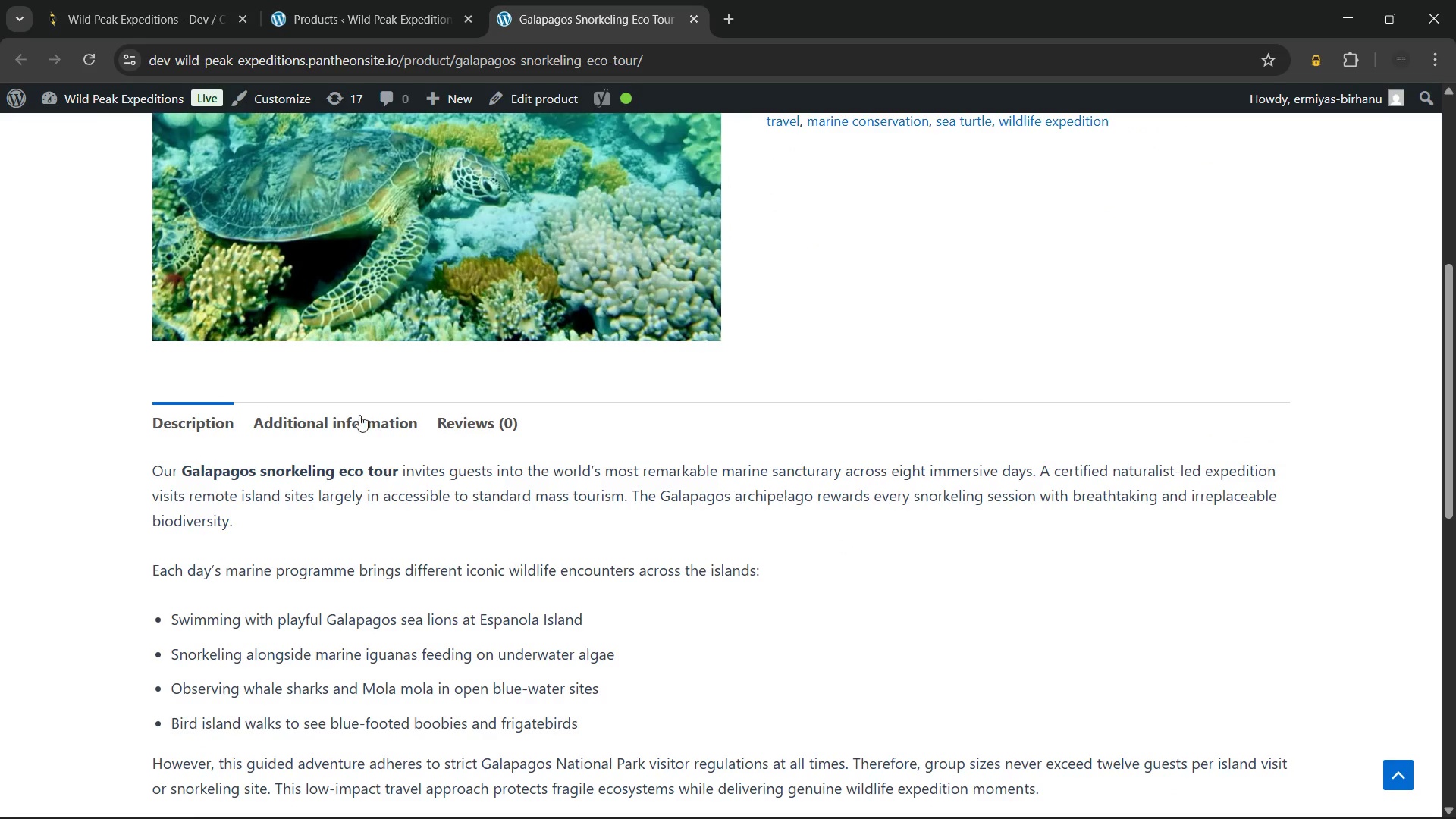 
left_click([356, 405])
 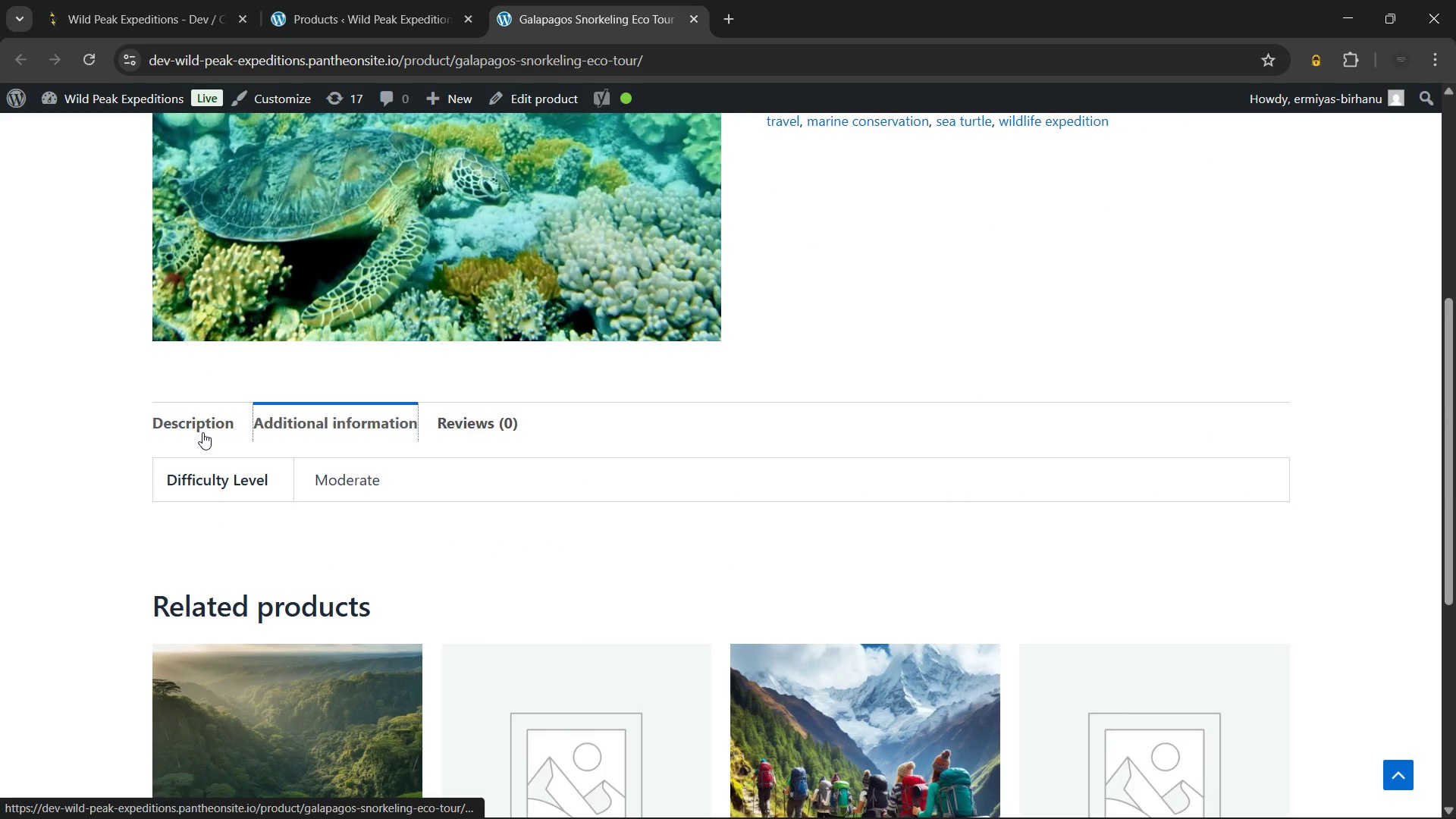 
left_click([202, 432])
 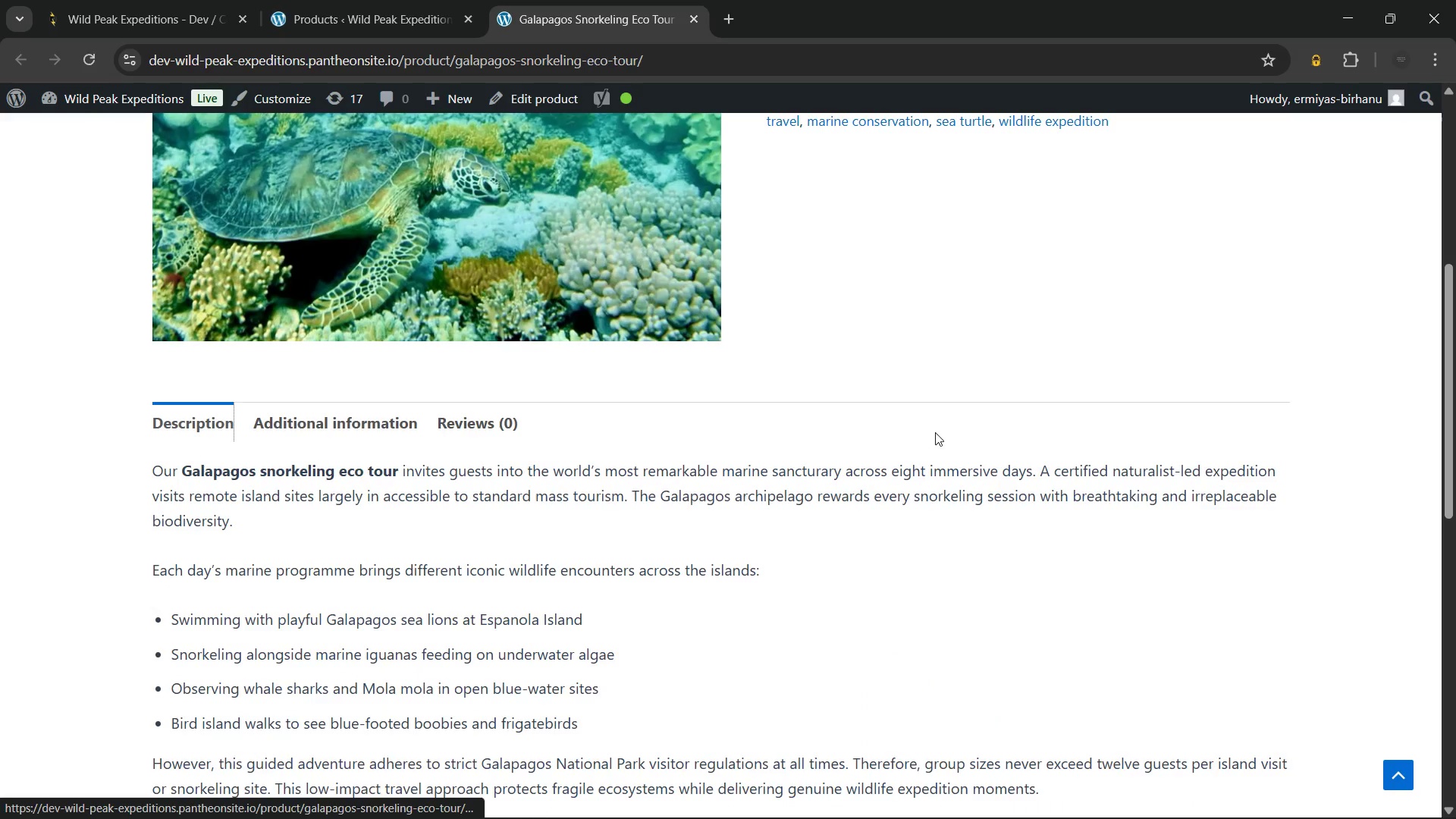 
scroll: coordinate [935, 432], scroll_direction: down, amount: 4.0
 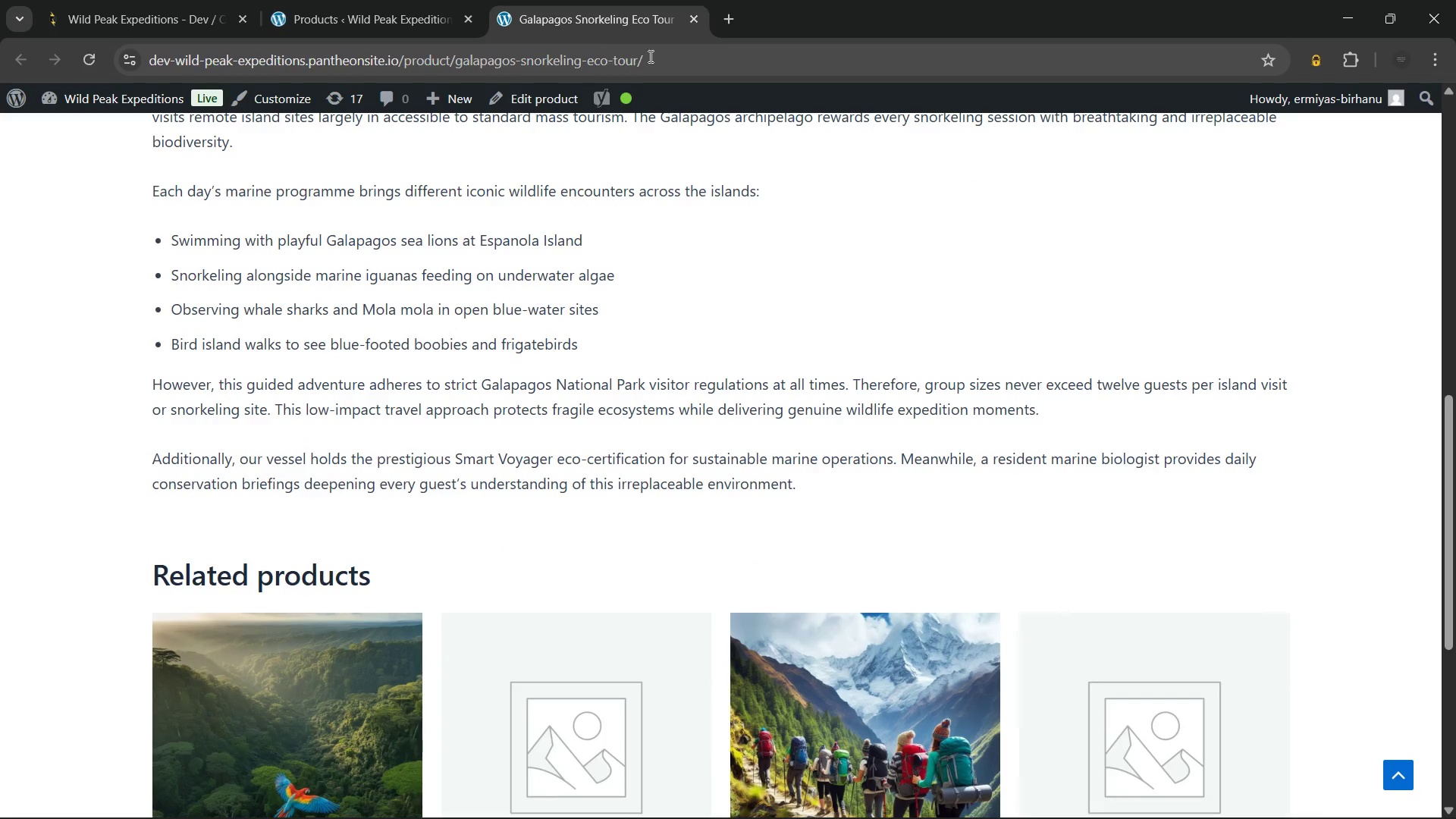 
left_click([691, 21])
 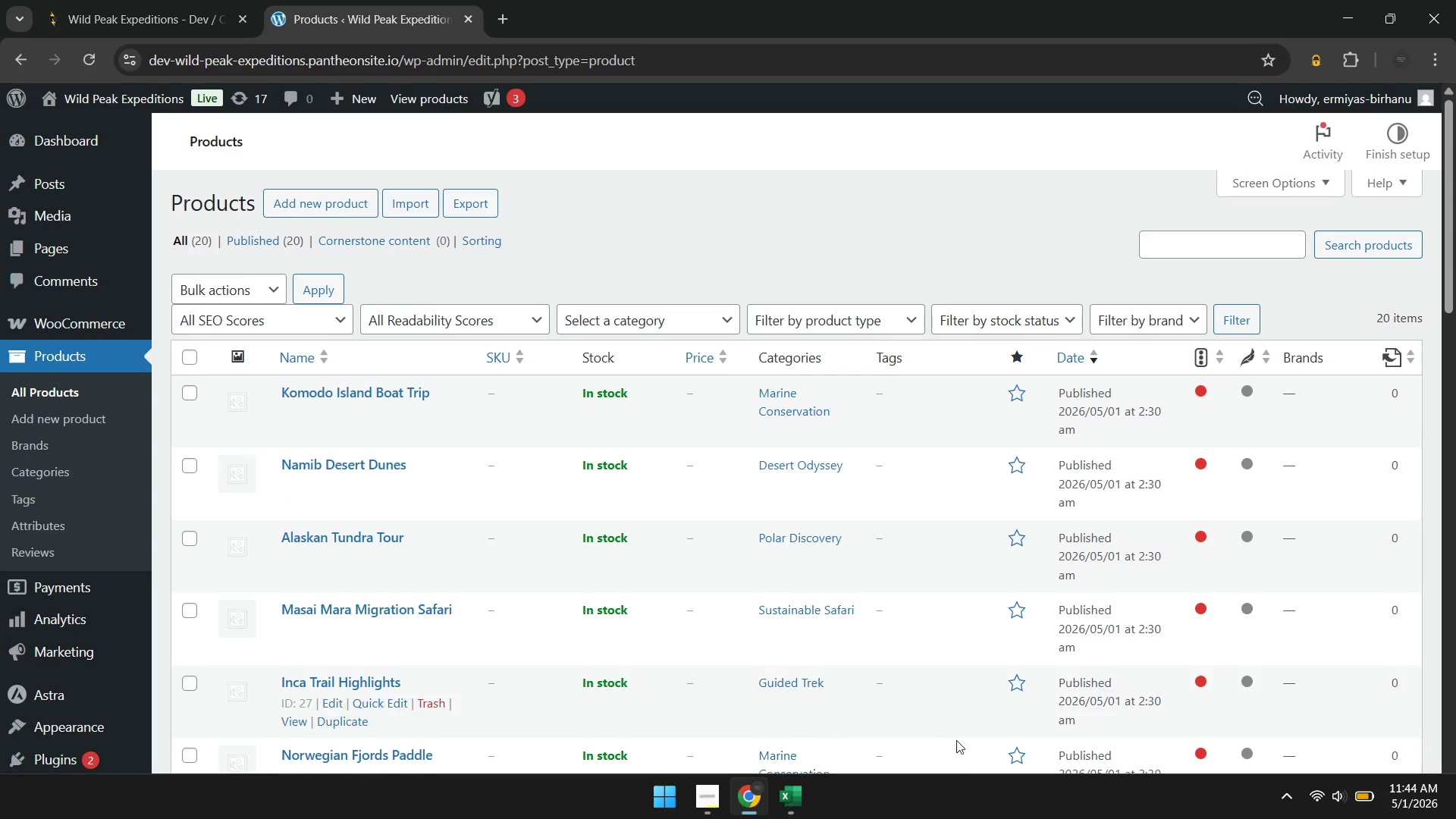 
mouse_move([786, 795])
 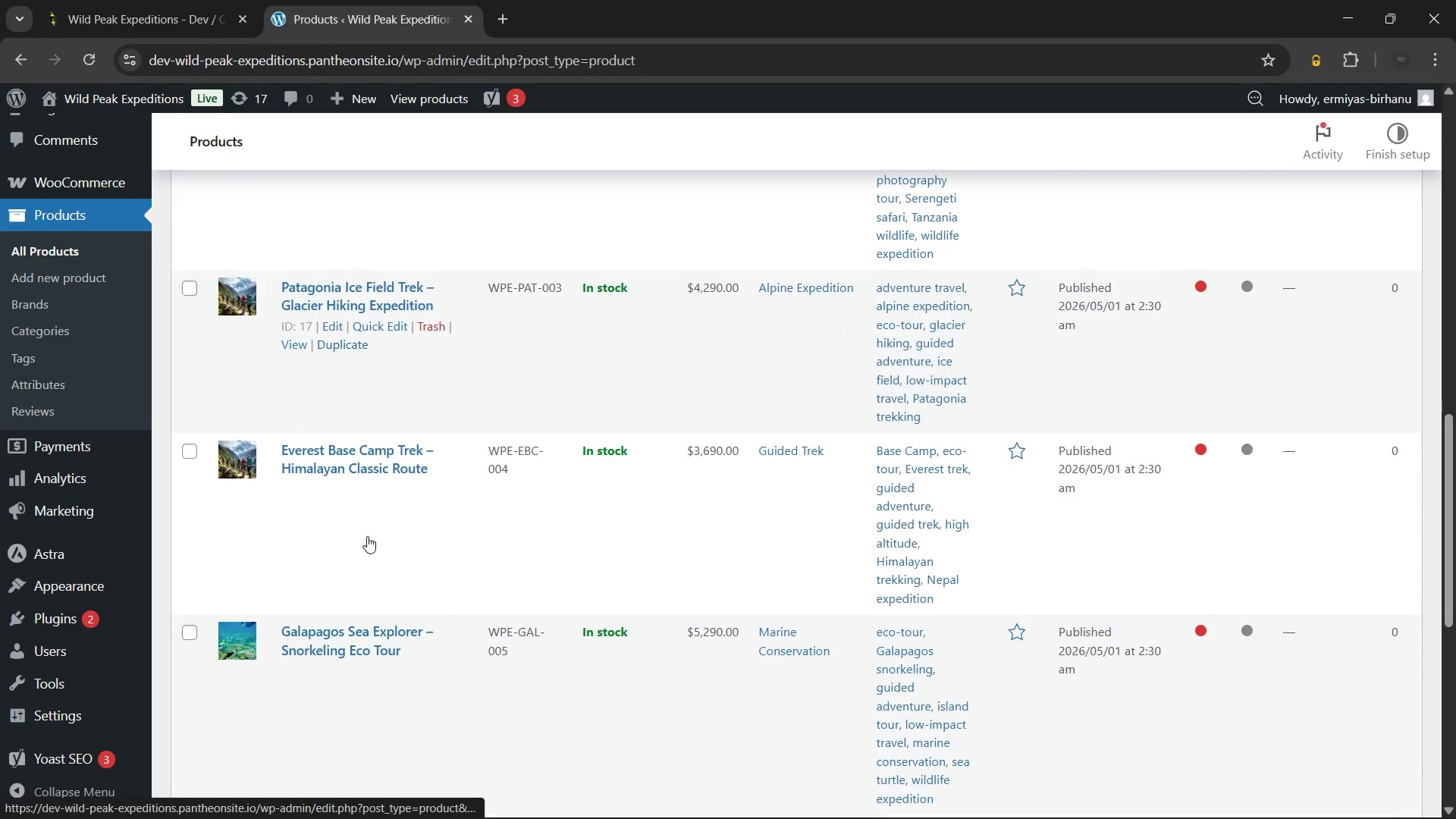 
wait(39.01)
 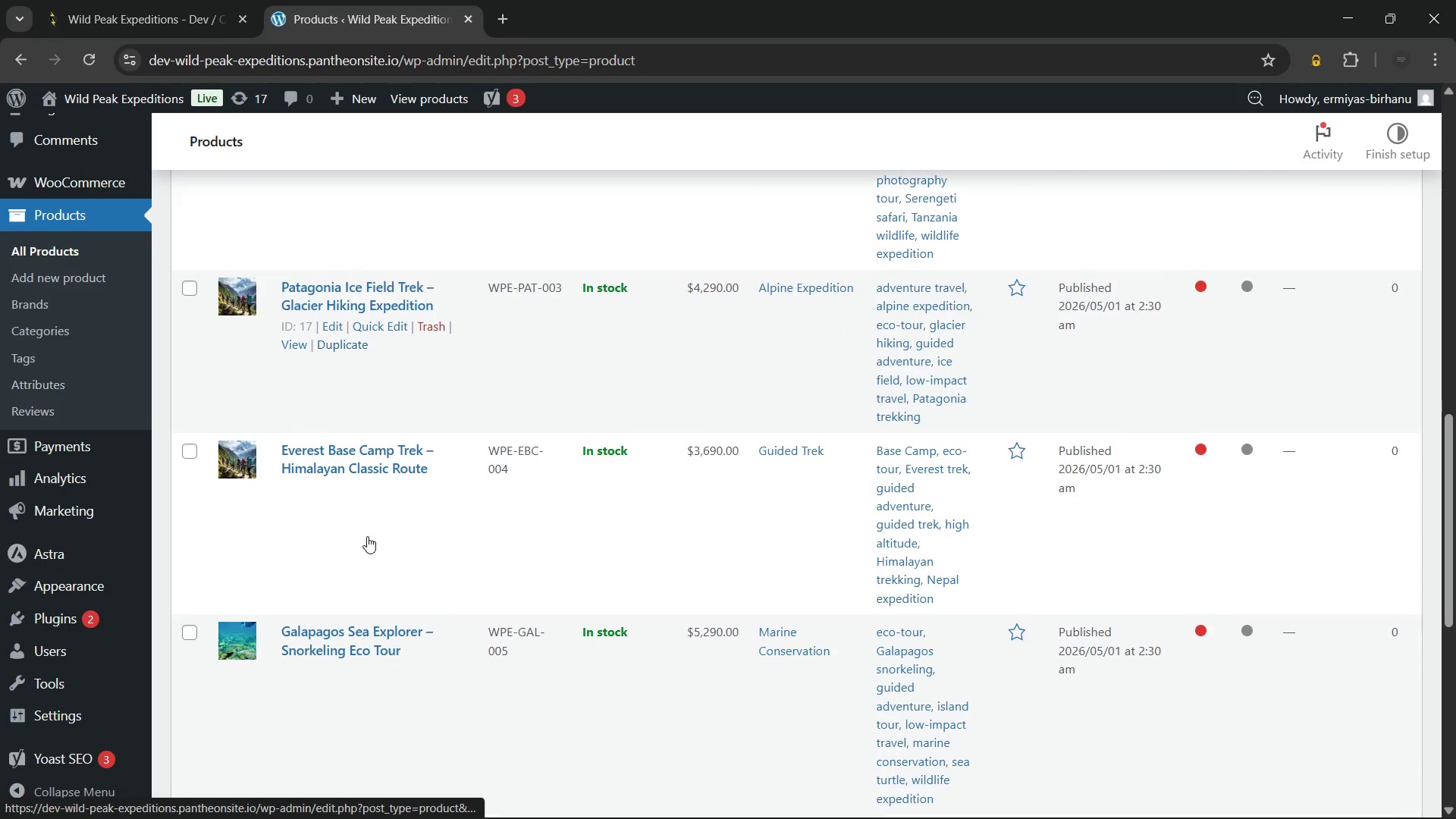 
left_click([786, 792])
 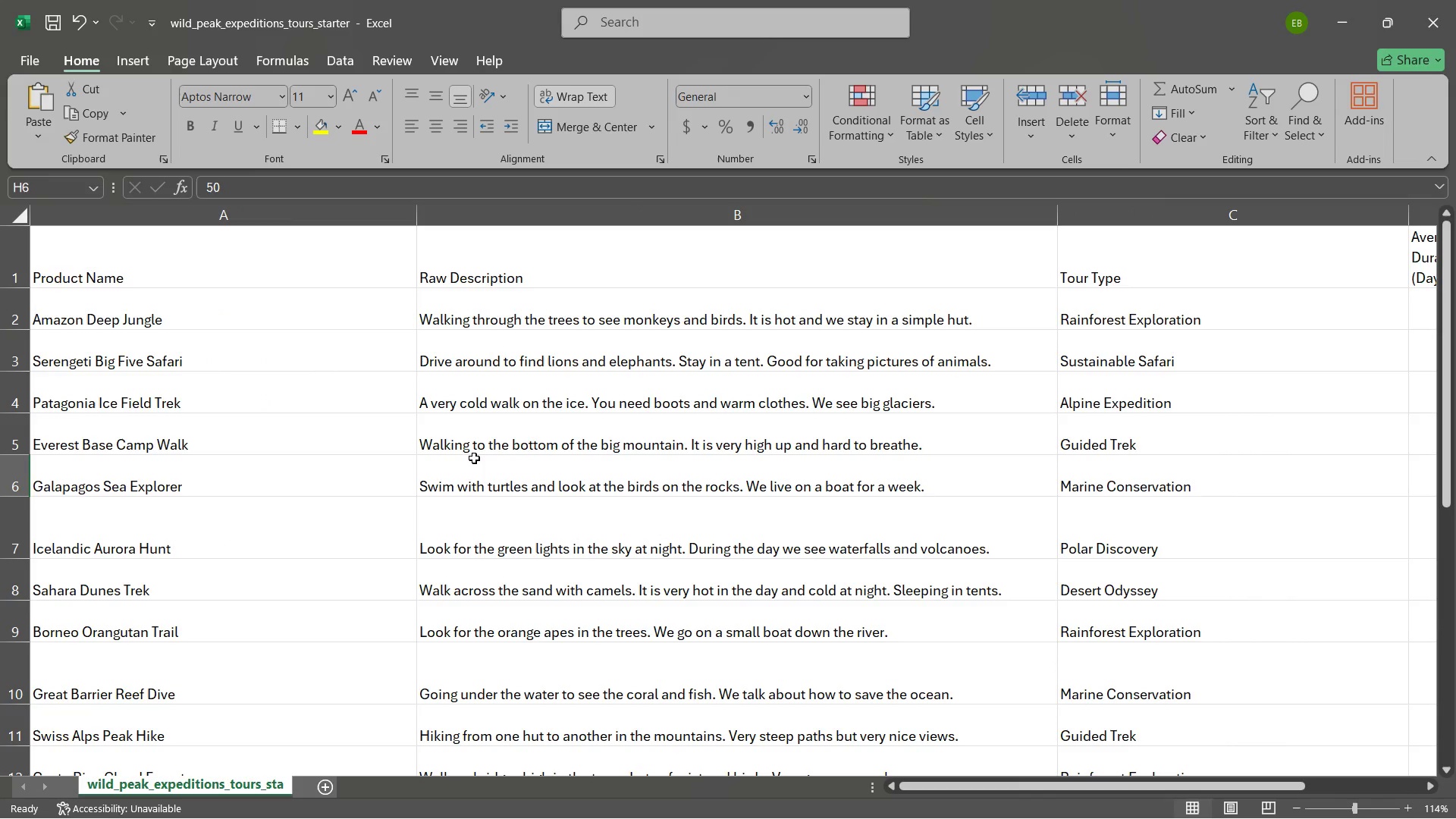 
wait(24.06)
 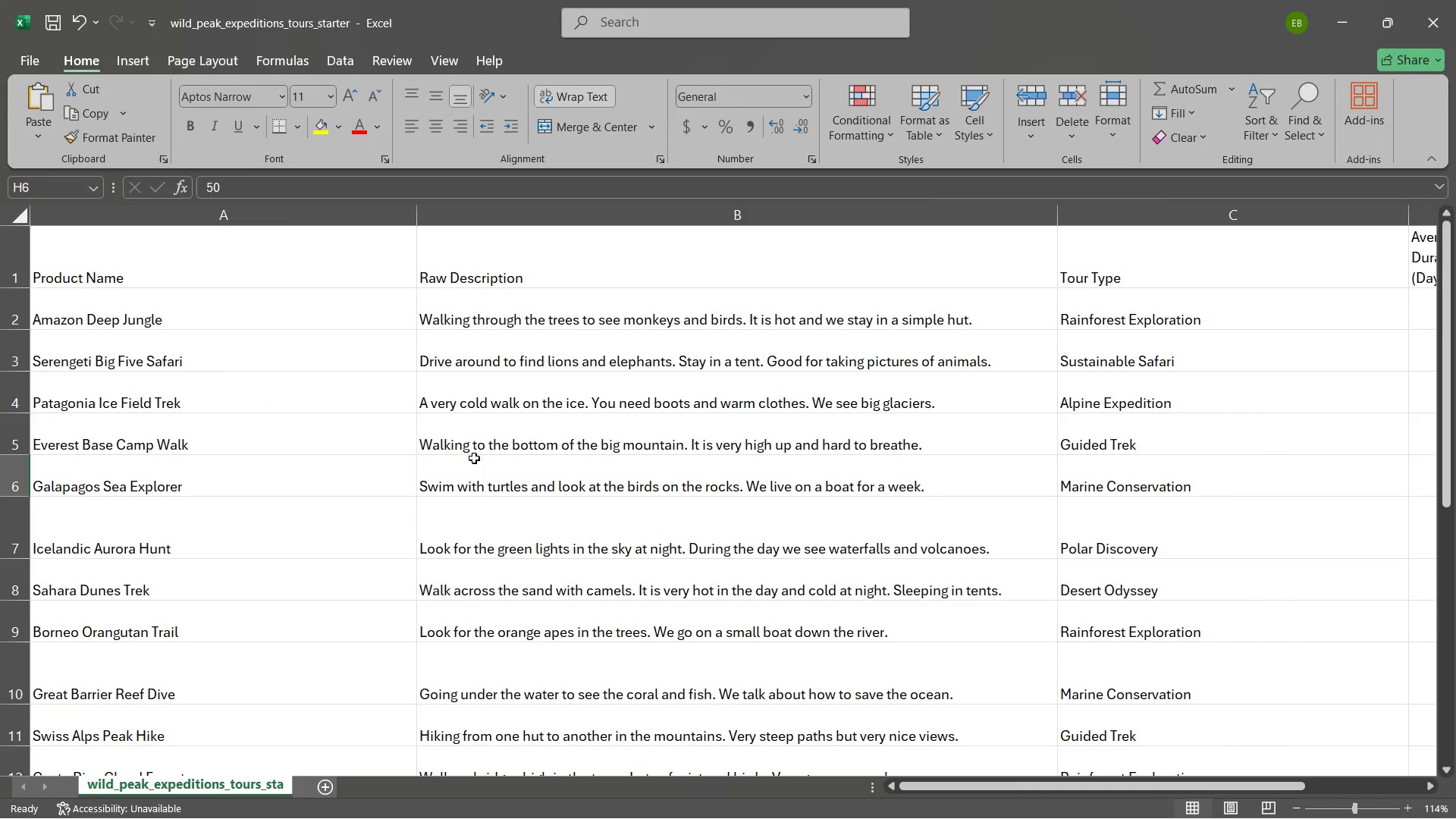 
left_click([287, 490])
 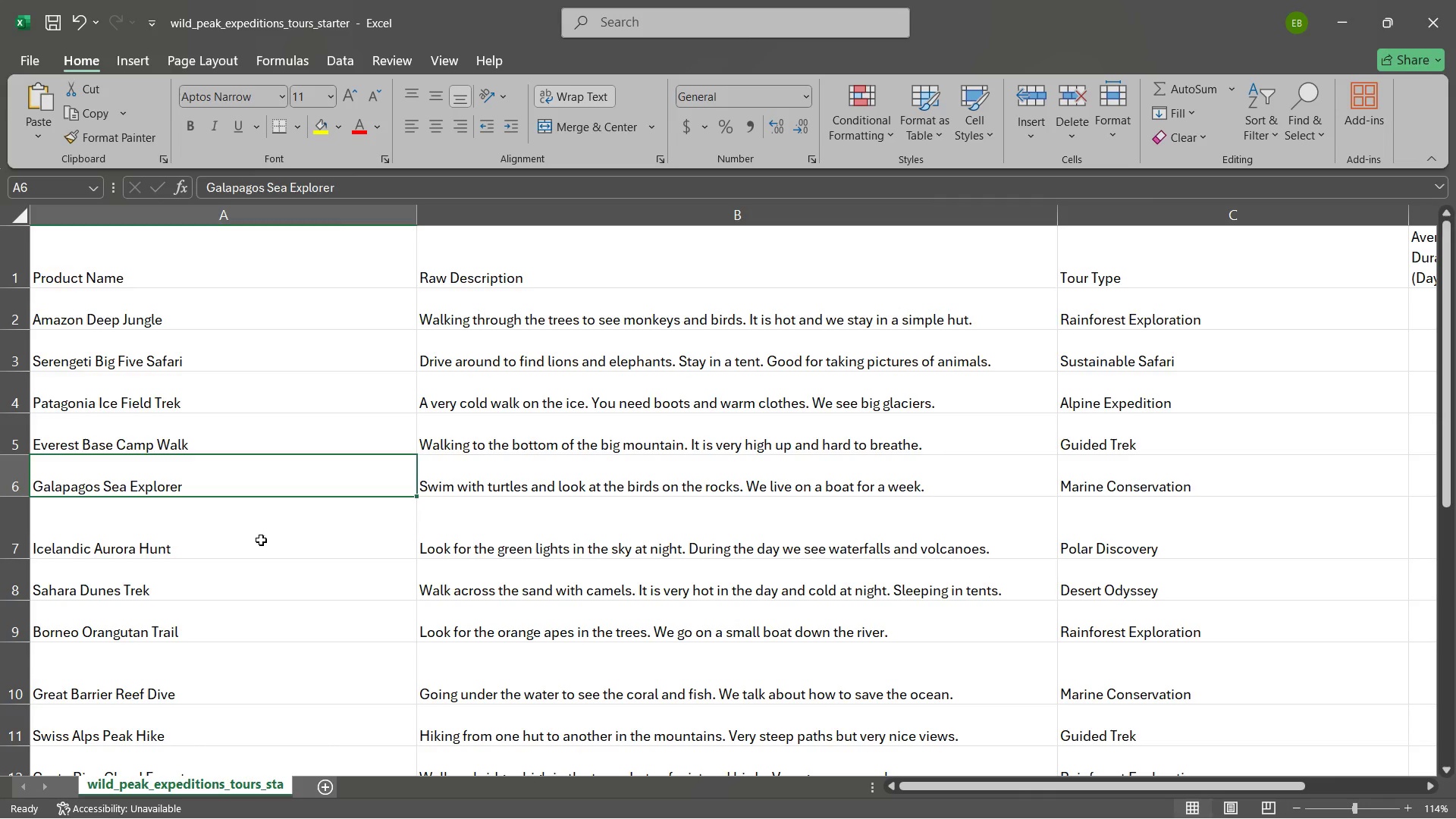 
left_click([261, 540])
 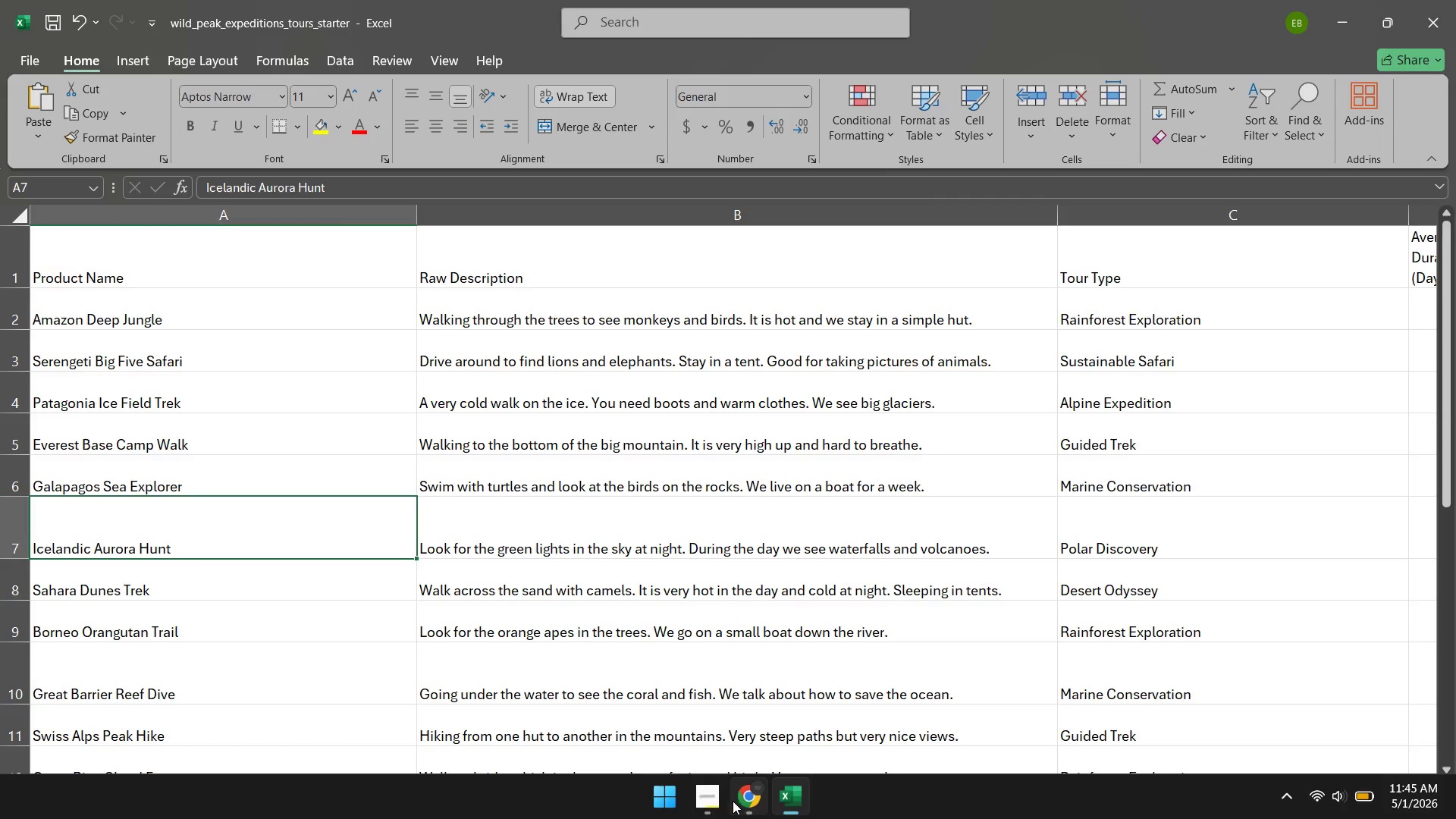 
left_click([745, 799])
 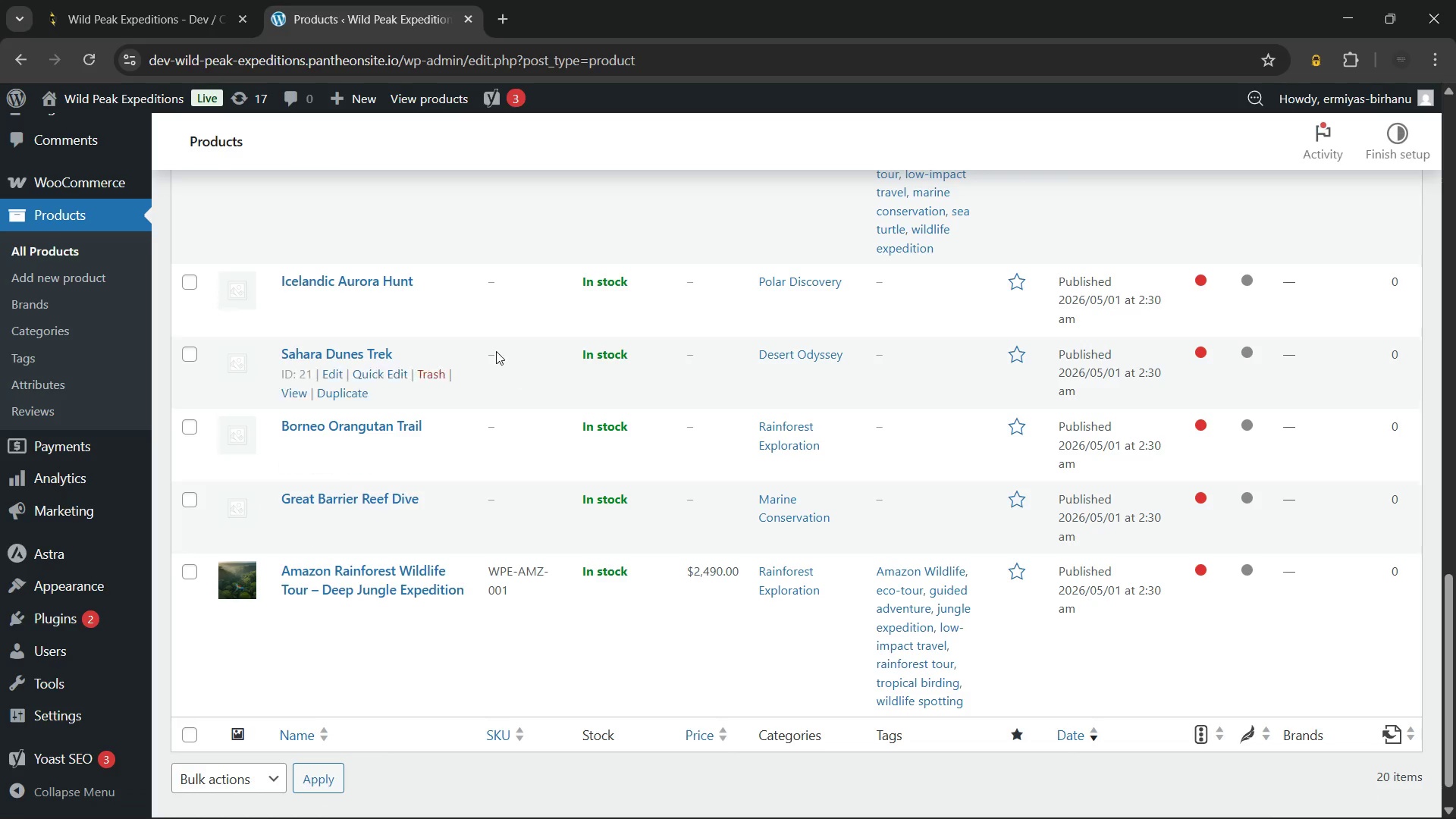 
left_click([364, 271])
 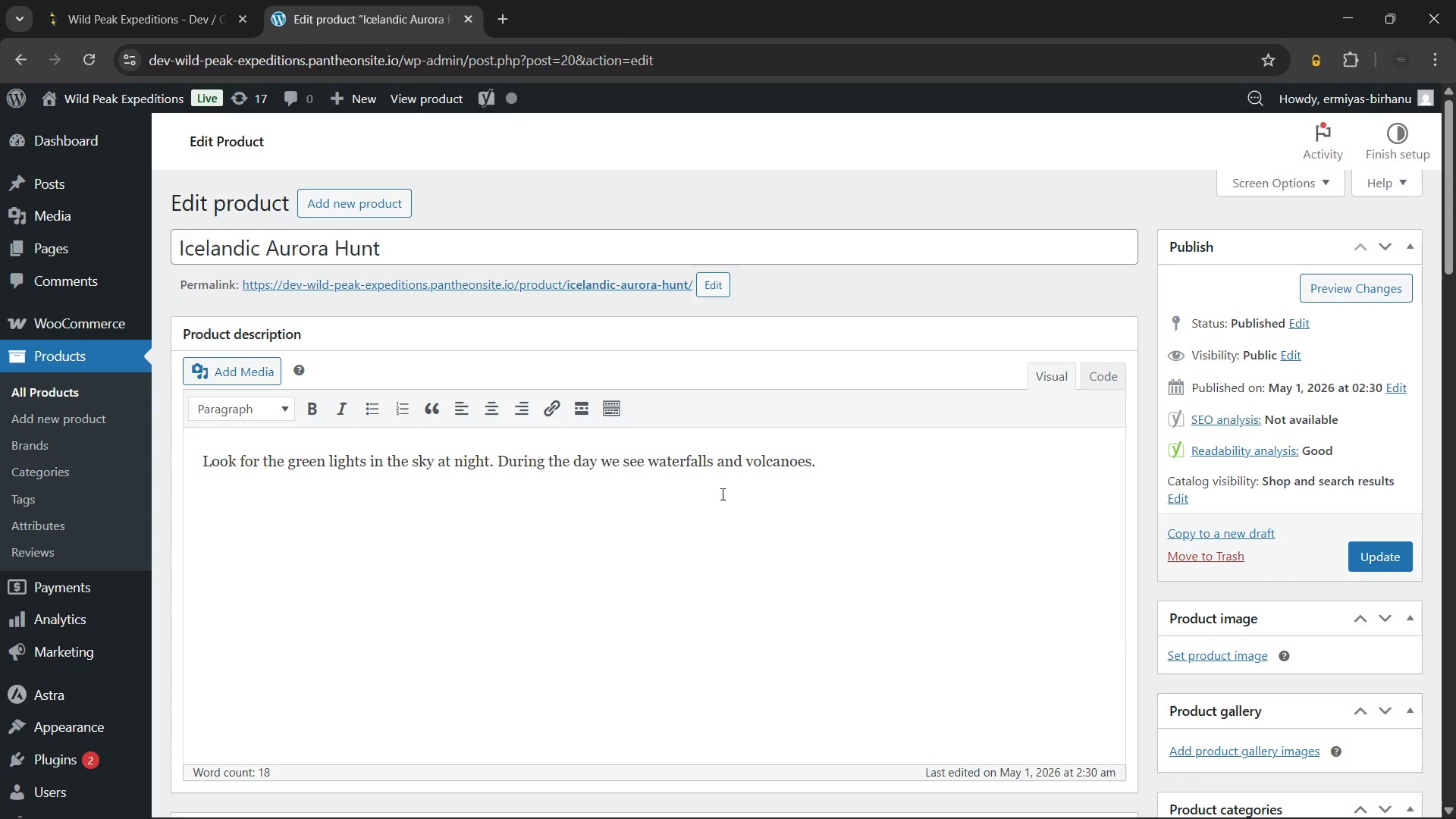 
wait(54.22)
 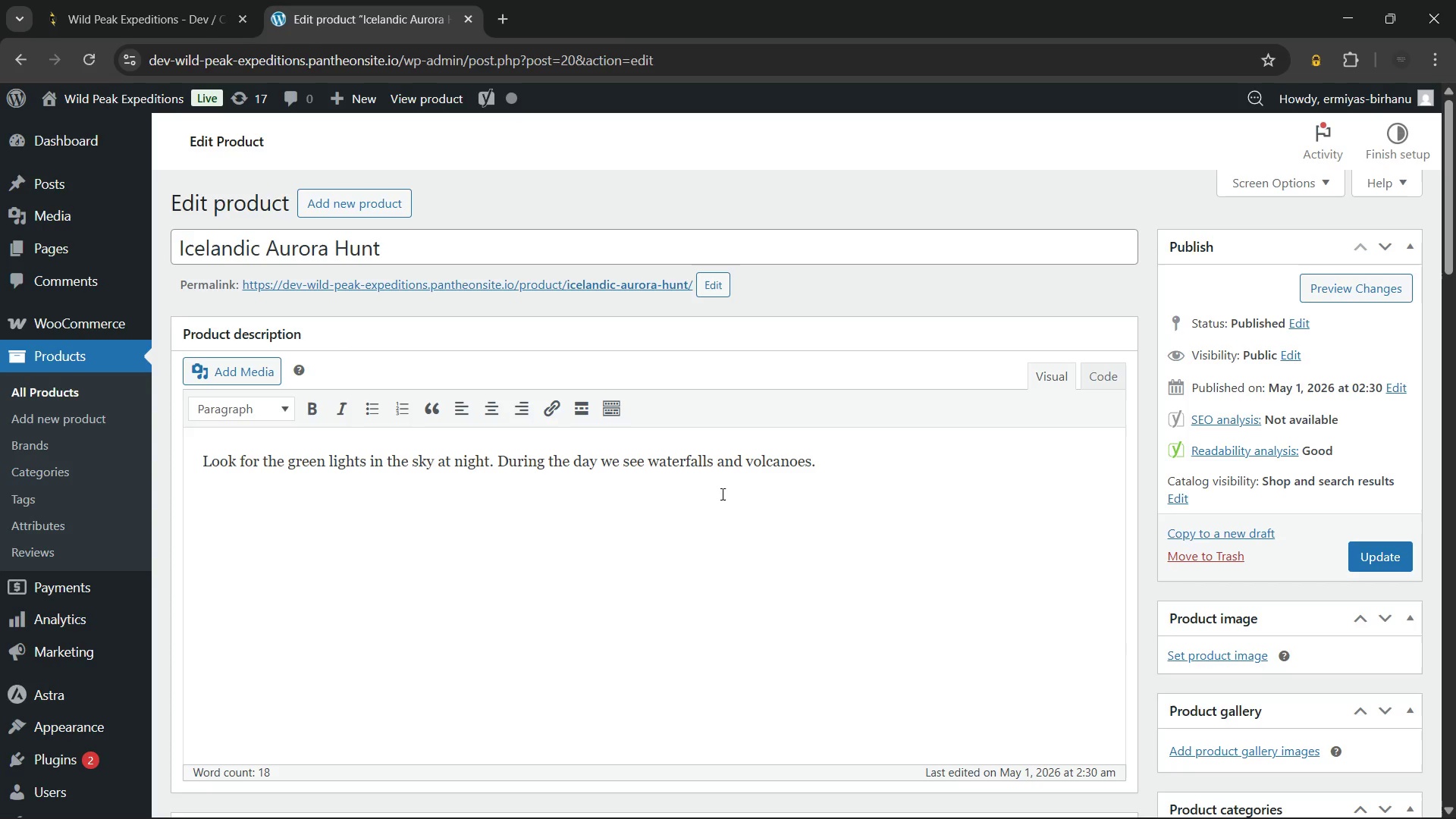 
left_click([712, 430])
 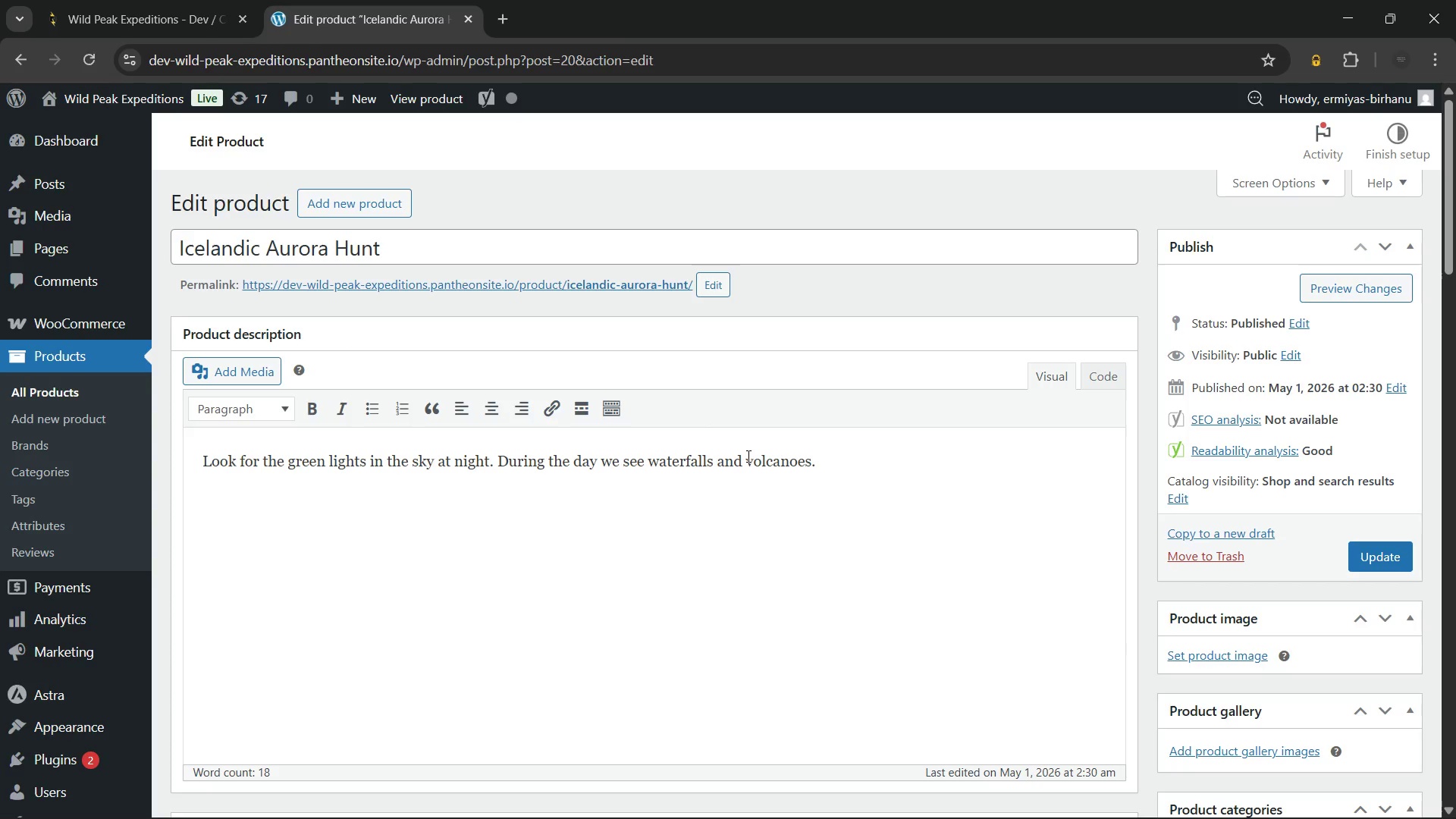 
key(Control+ControlLeft)
 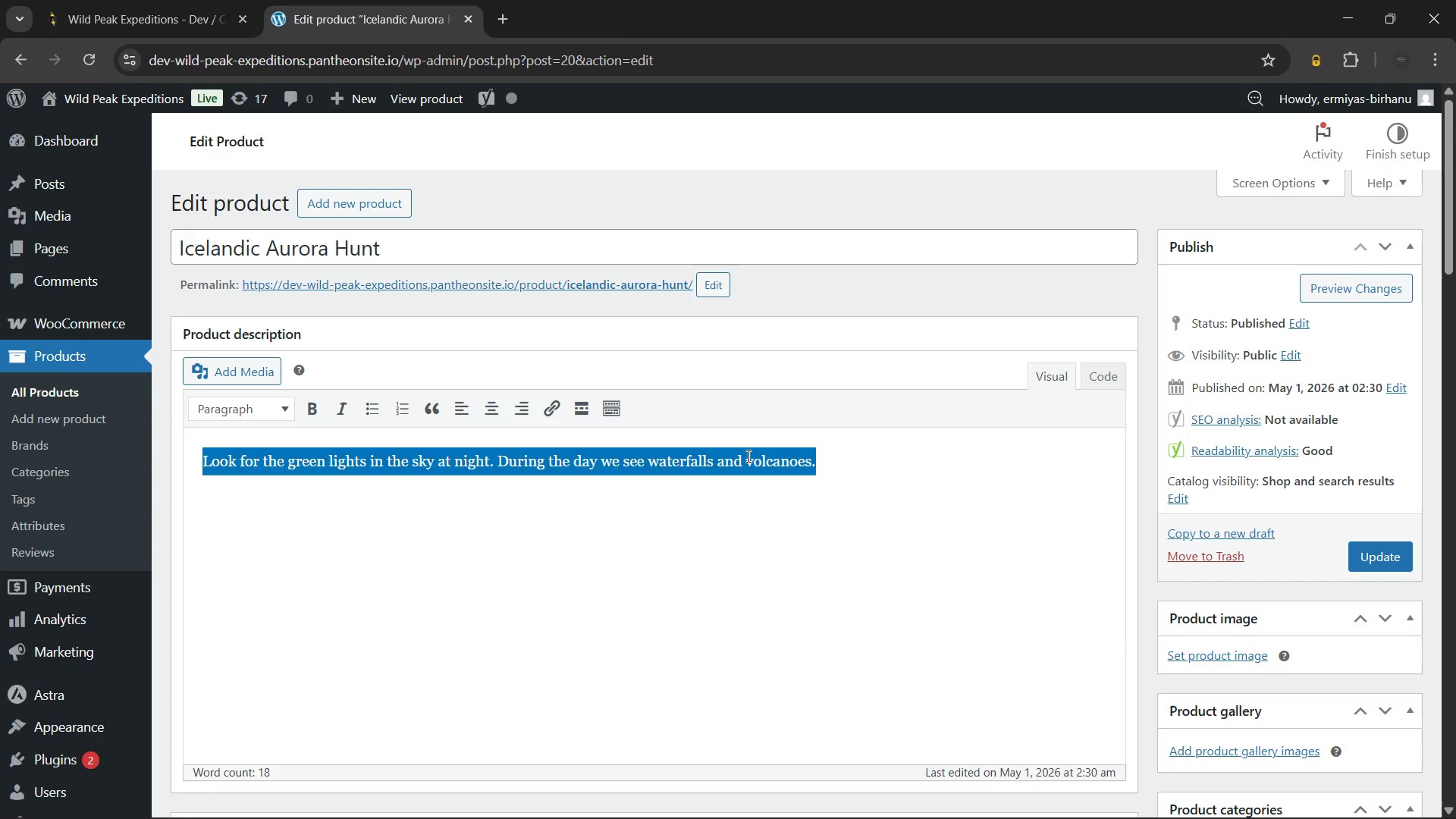 
key(Control+A)
 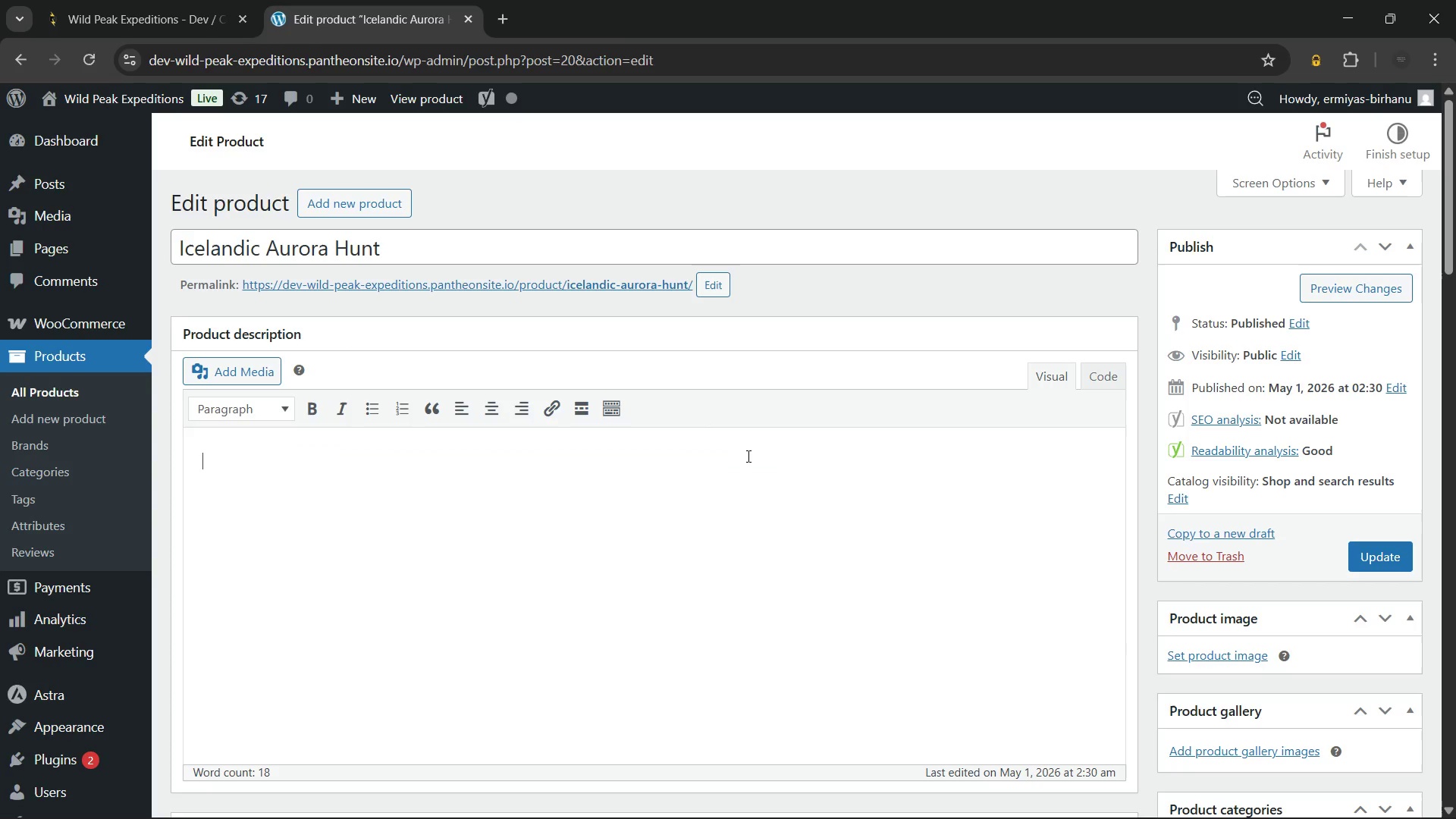 
key(Backspace)
 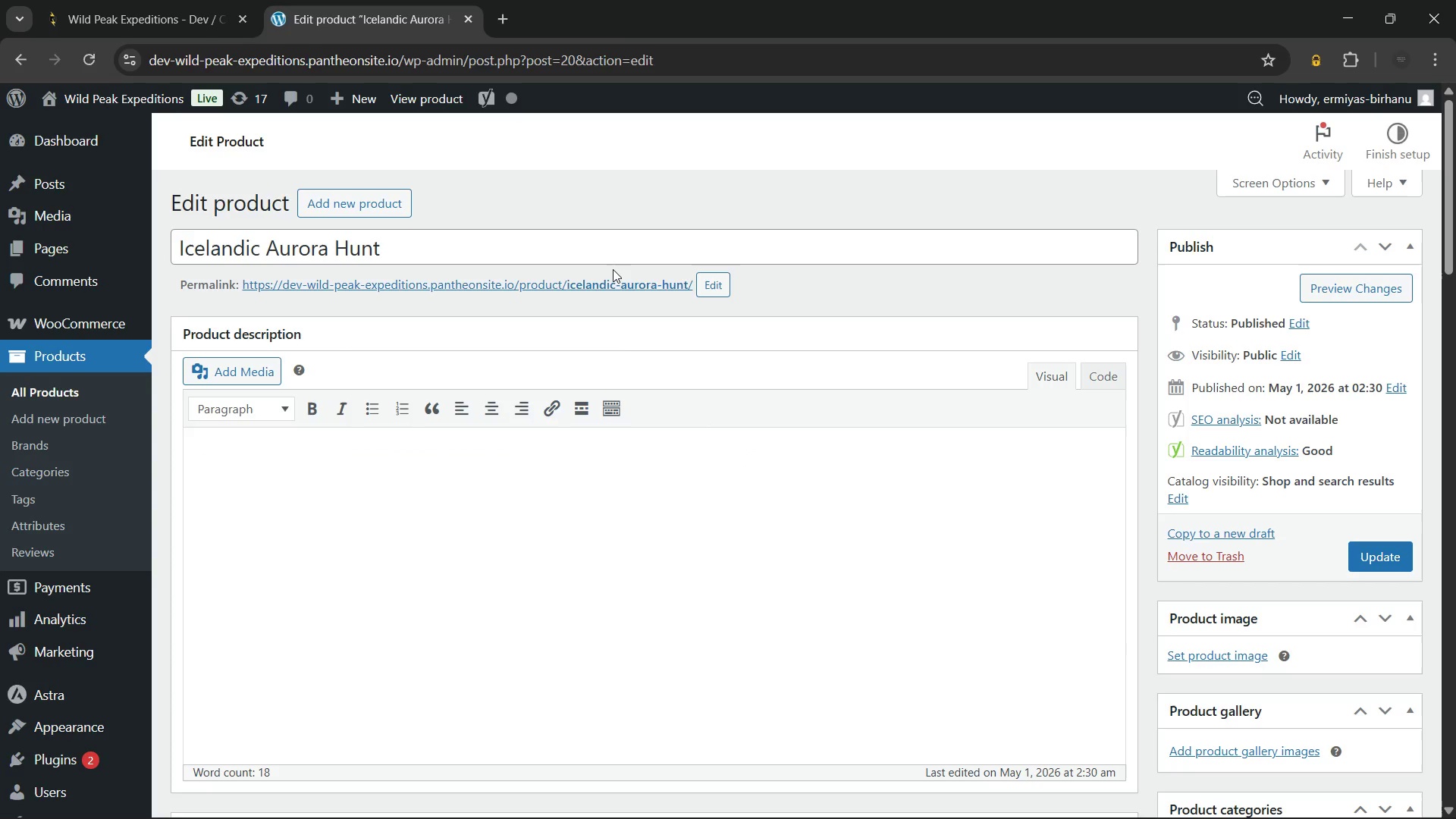 
left_click([612, 261])
 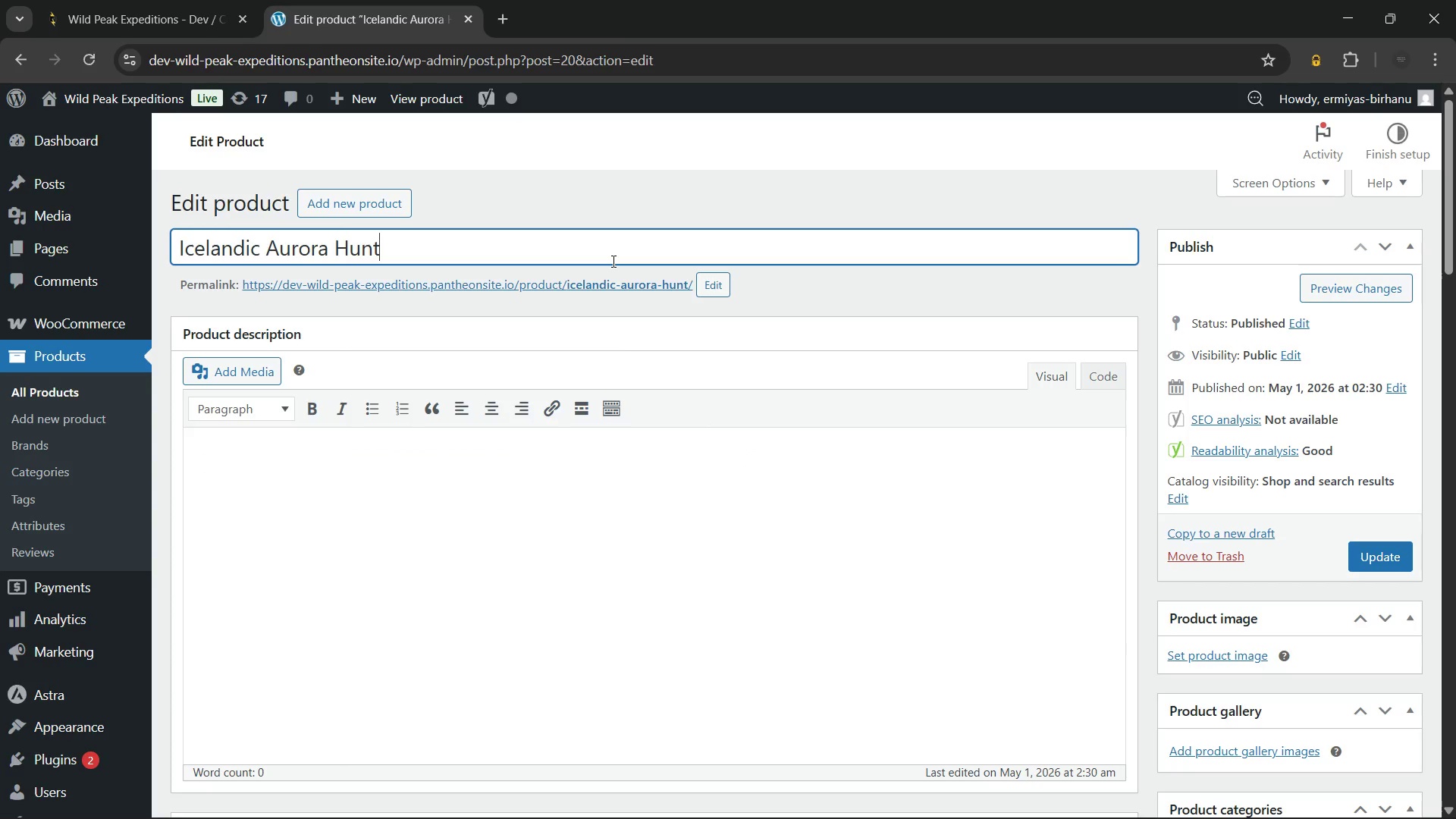 
wait(8.39)
 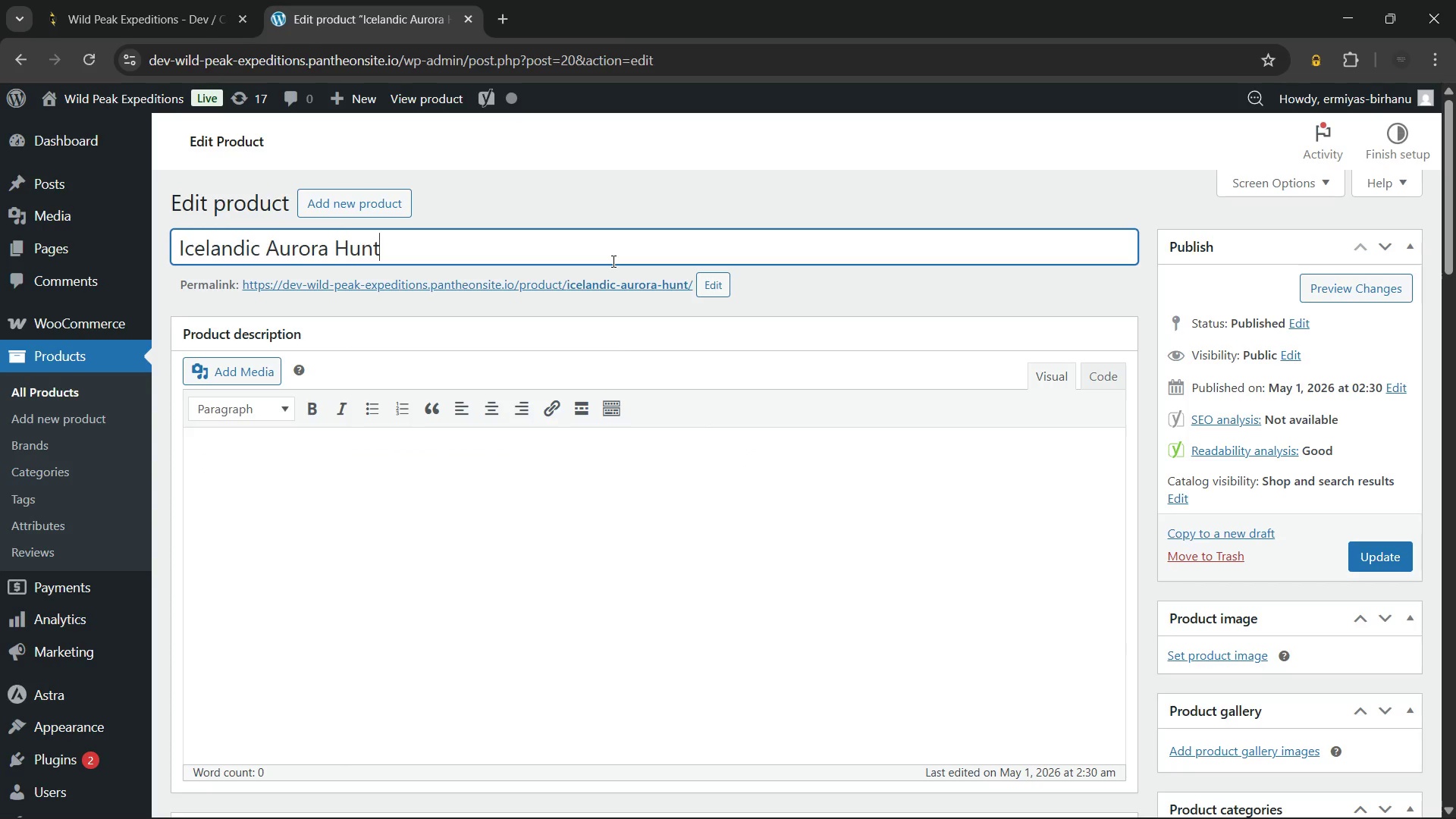 
hold_key(key=Backspace, duration=0.83)
 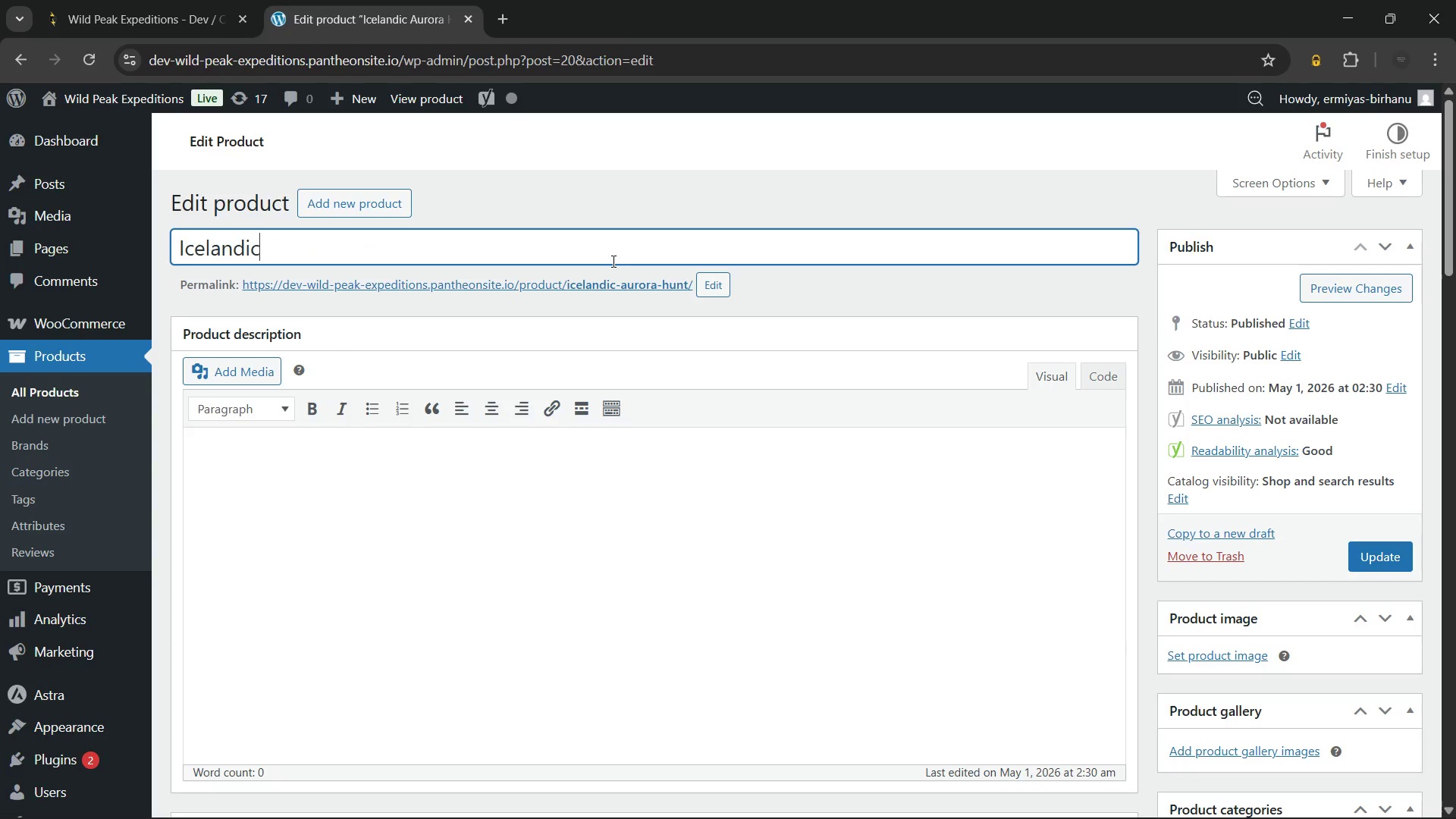 
key(Backspace)
key(Backspace)
type( Northern Lights Tour - Aurora & Highlands Discovery)
 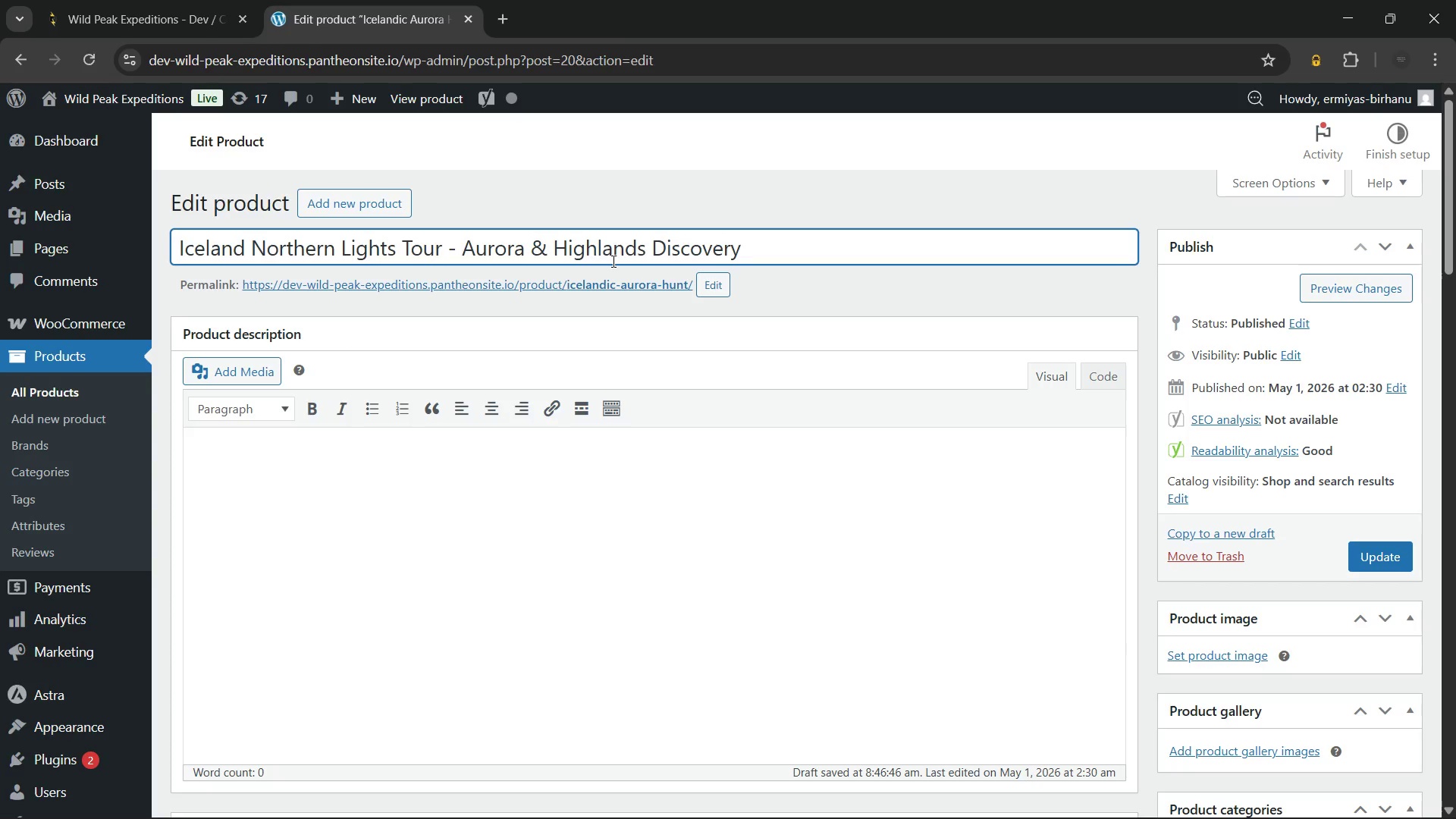 
left_click([711, 483])
 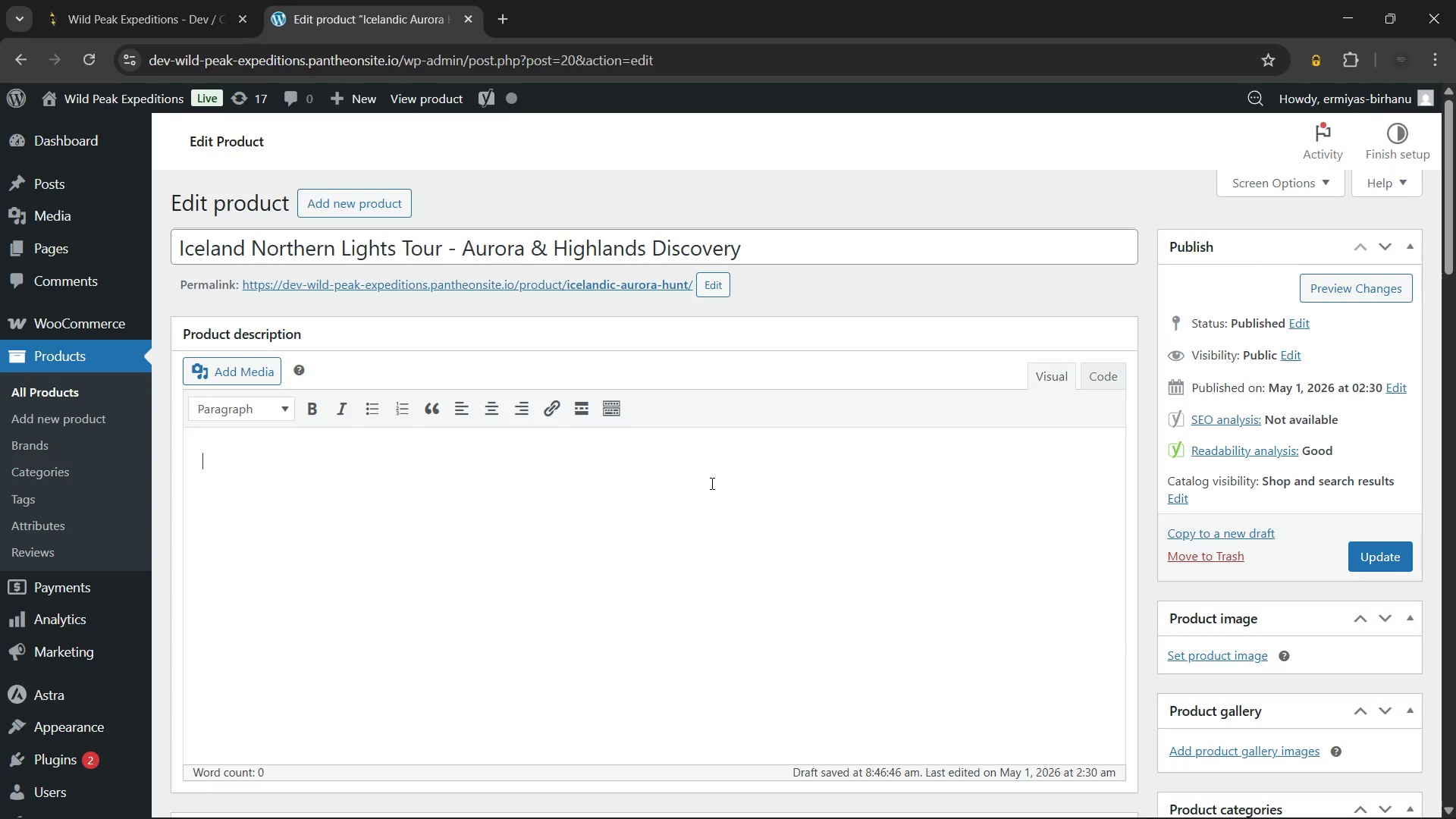 
wait(6.33)
 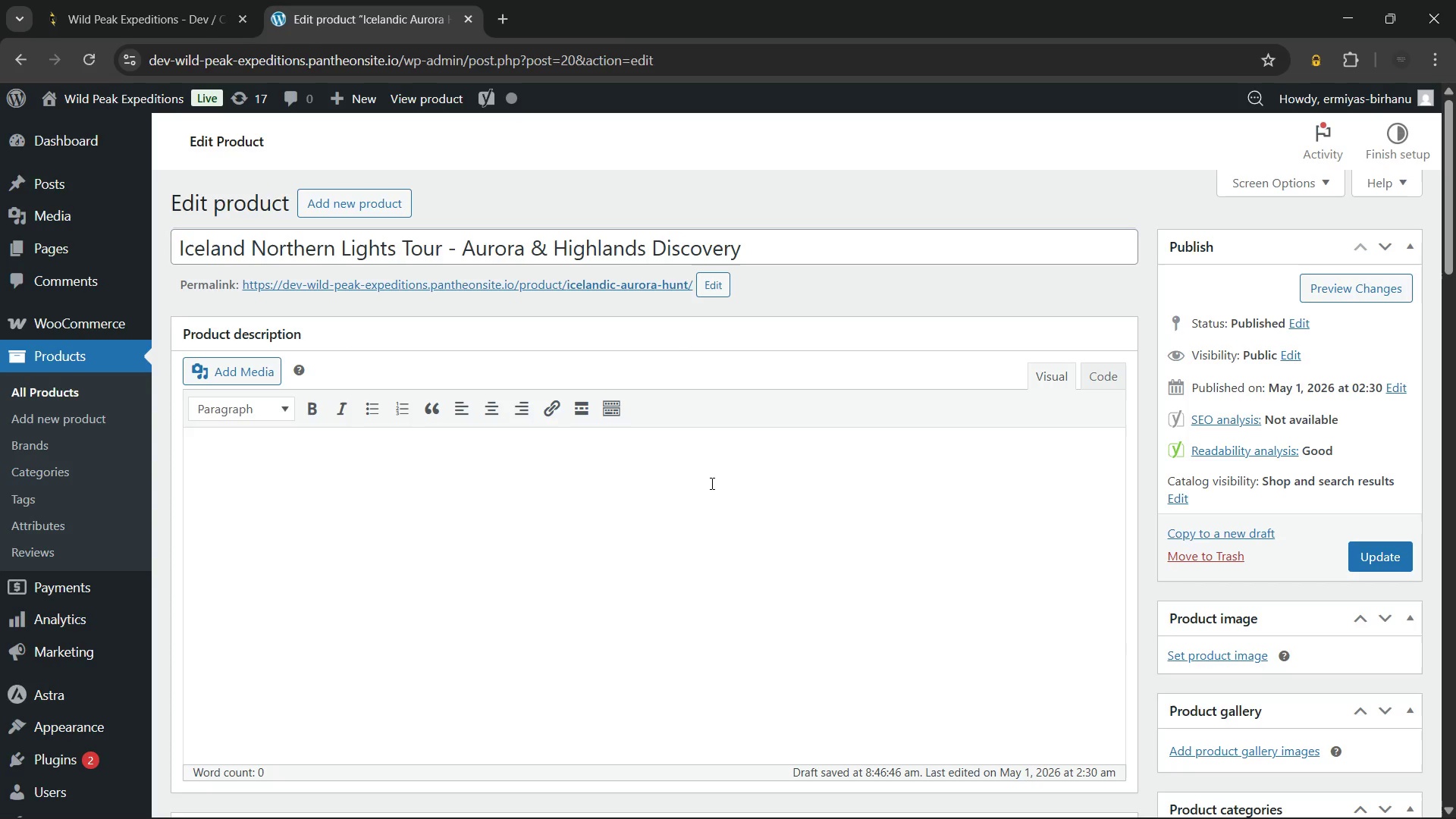 
type(The )
 